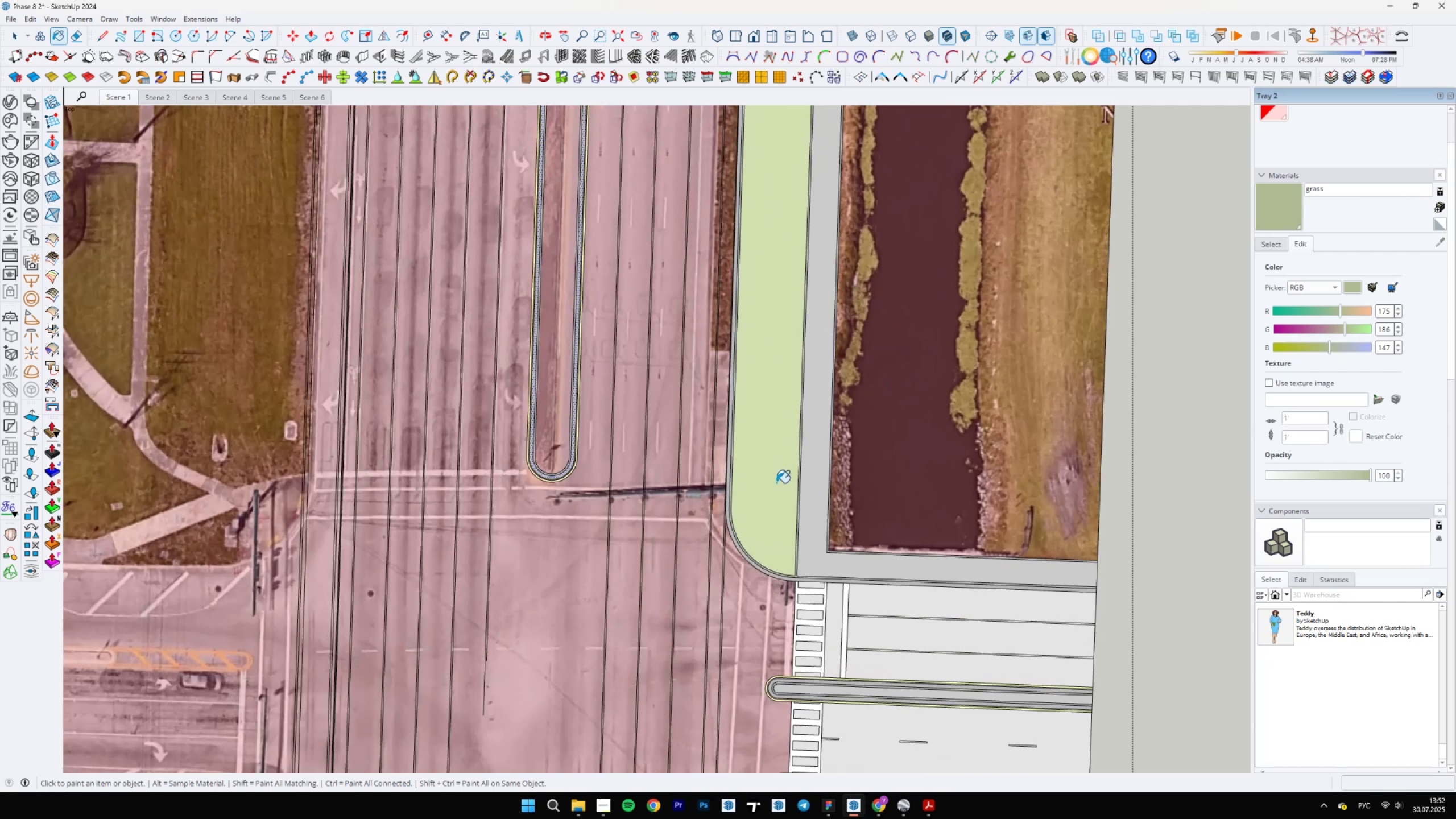 
hold_key(key=AltLeft, duration=0.64)
 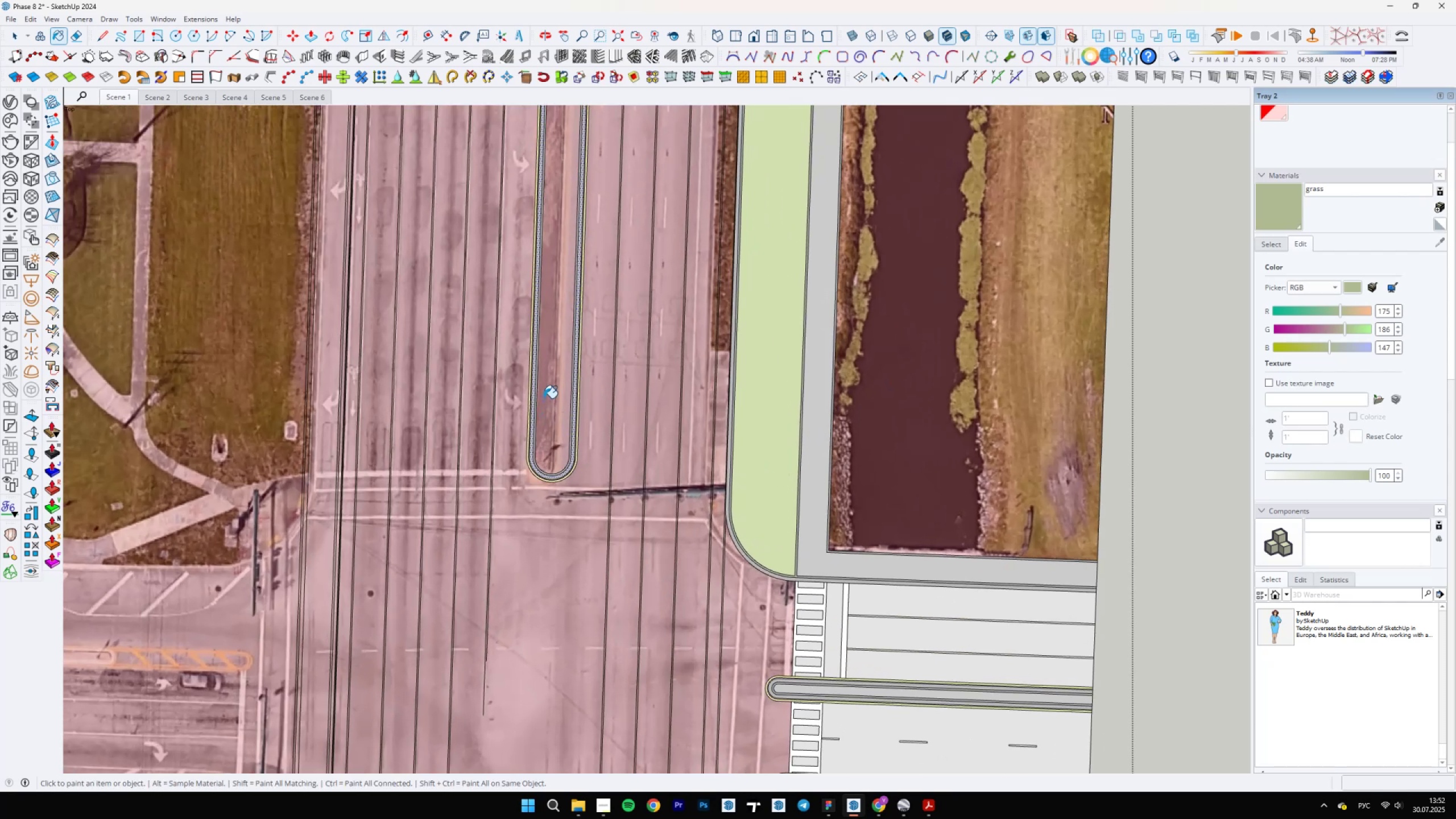 
left_click([544, 398])
 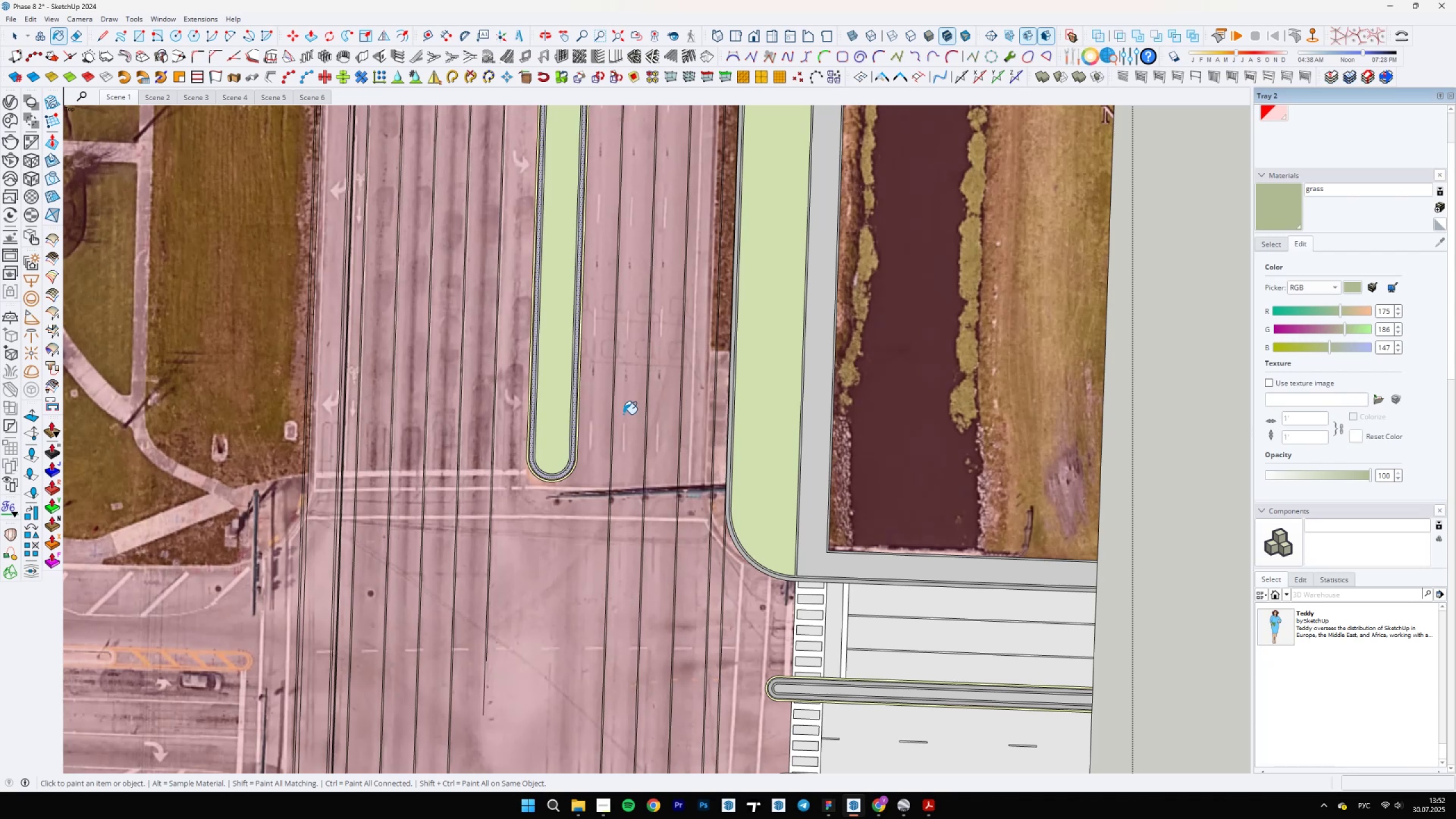 
wait(14.95)
 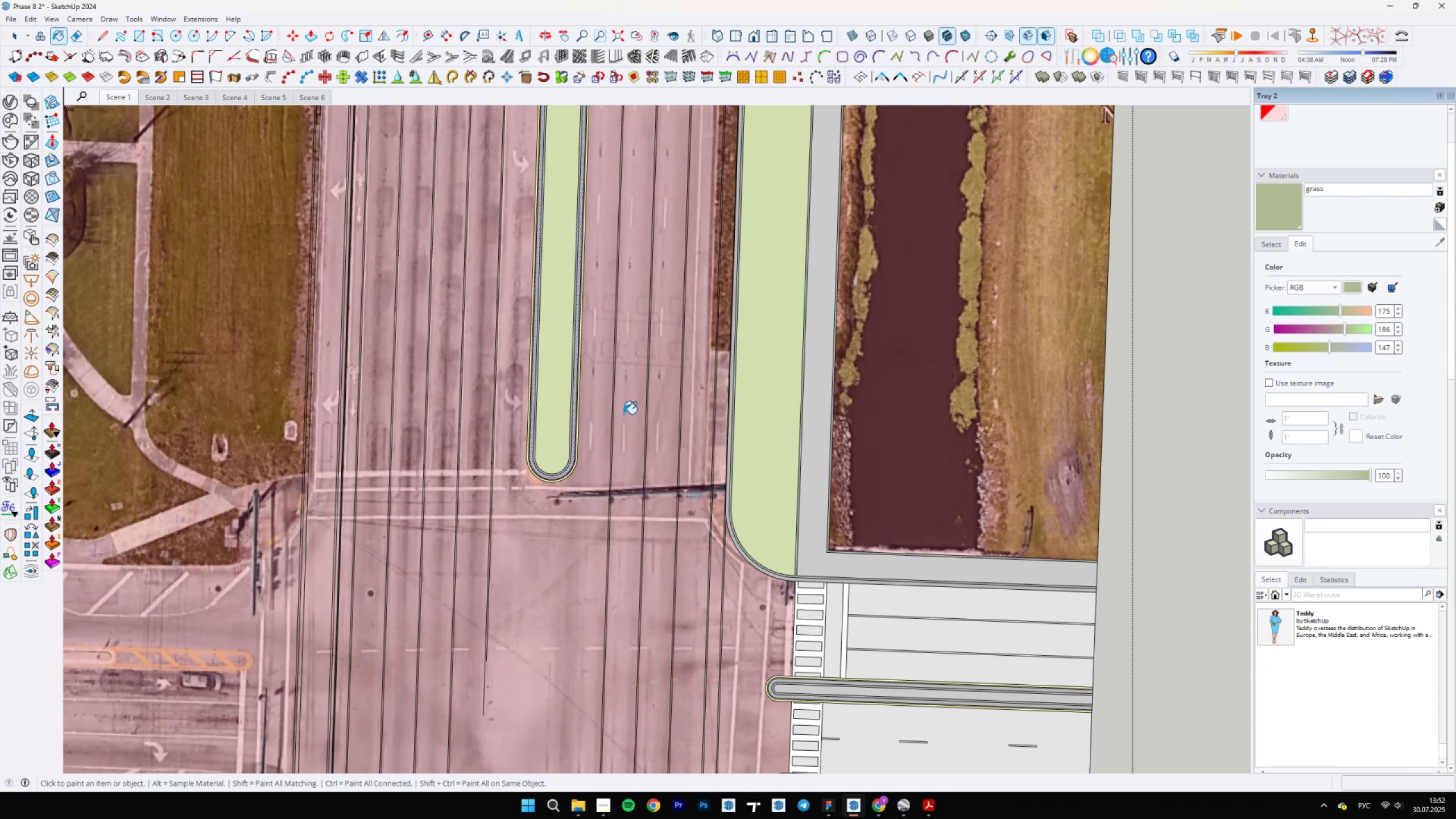 
key(Space)
 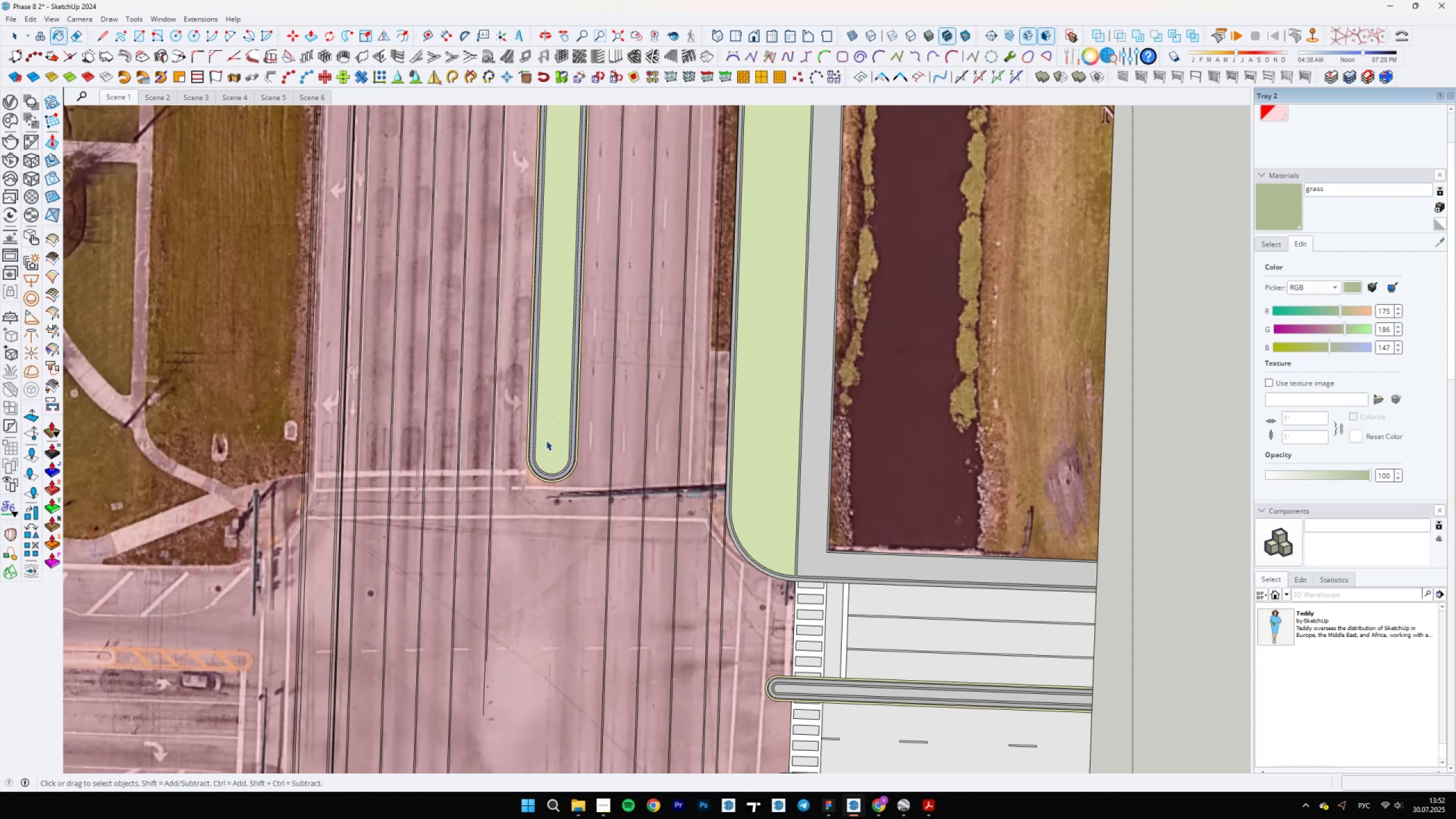 
scroll: coordinate [577, 556], scroll_direction: down, amount: 12.0
 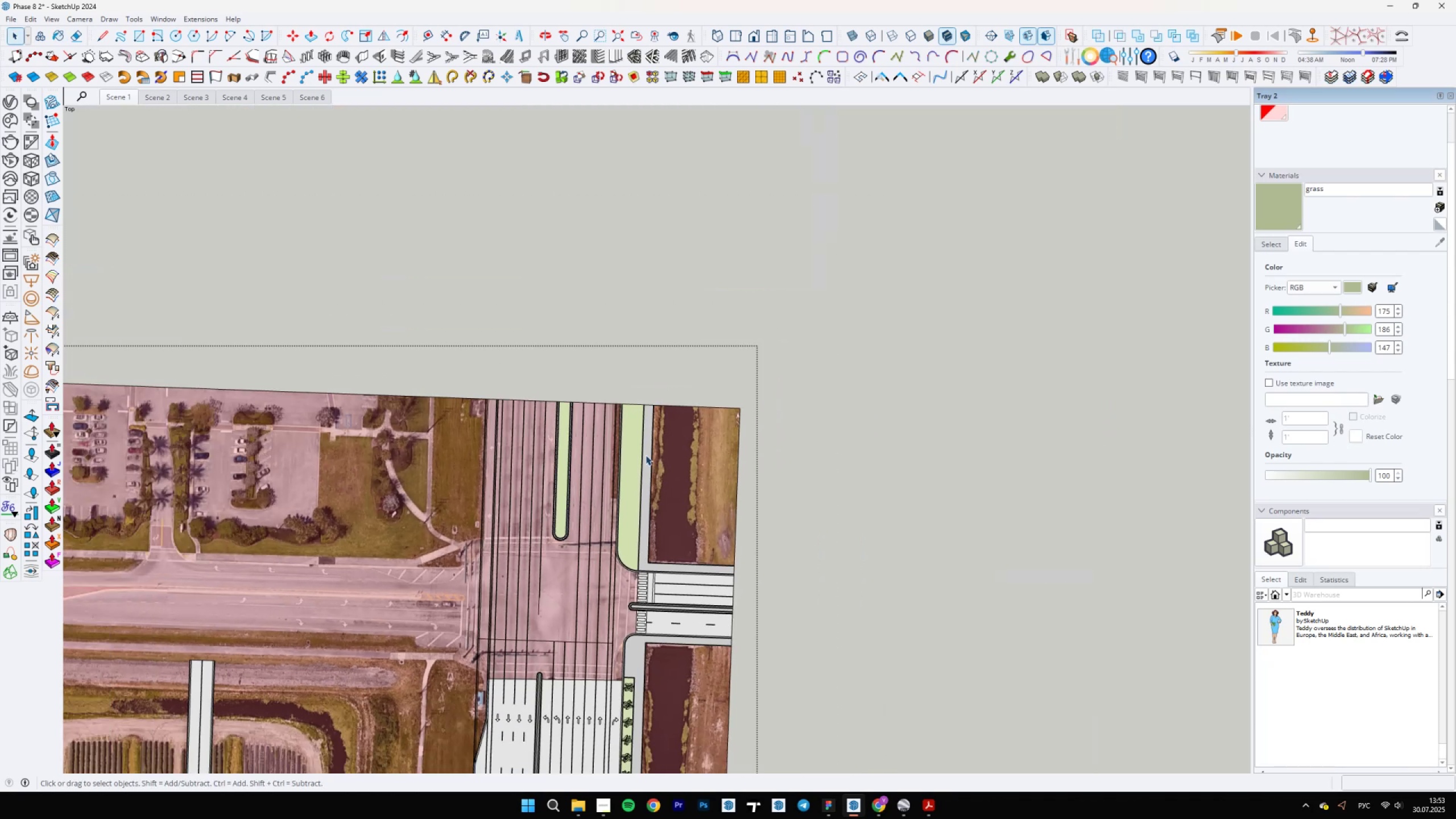 
scroll: coordinate [526, 526], scroll_direction: up, amount: 11.0
 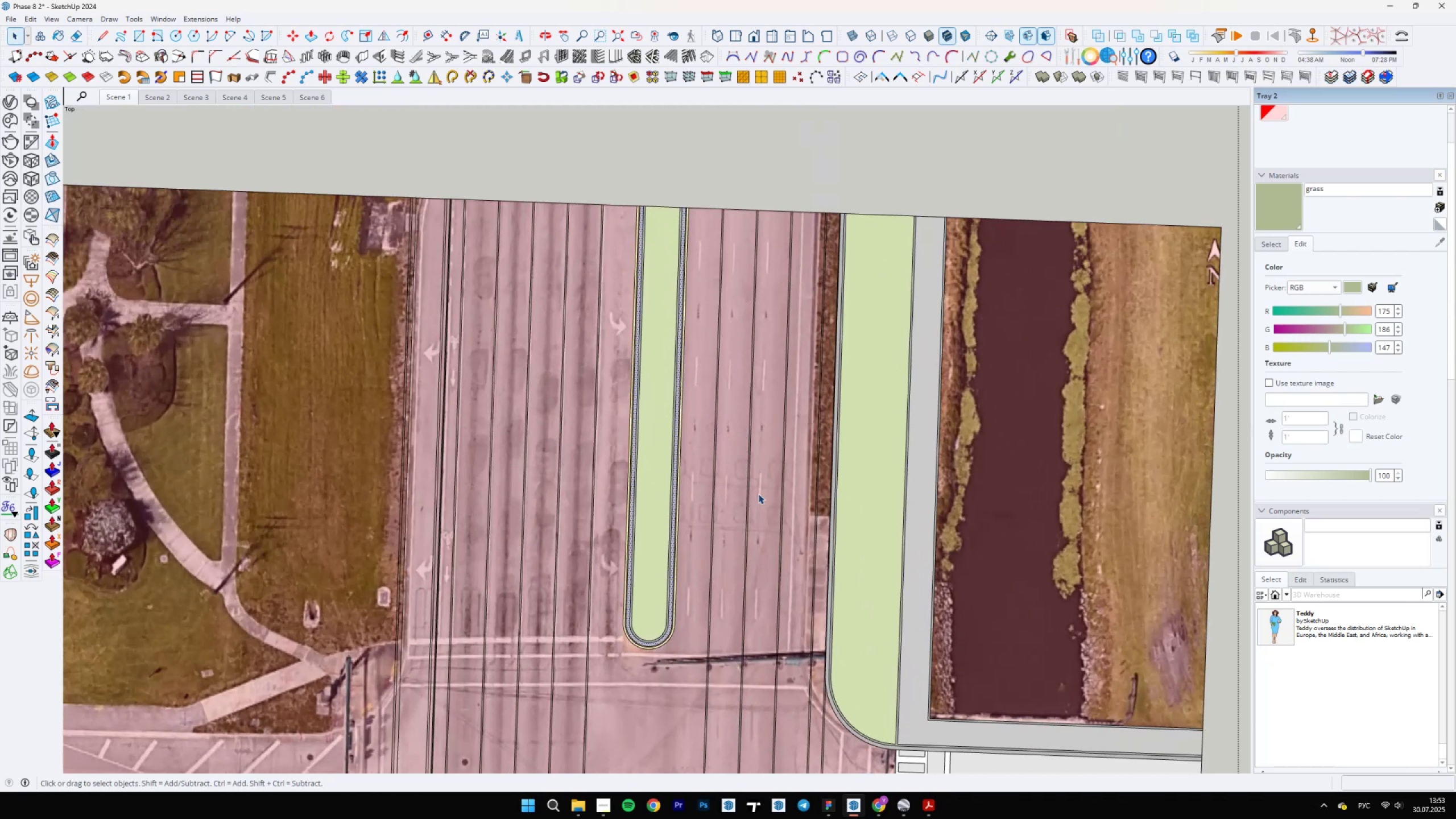 
scroll: coordinate [709, 578], scroll_direction: down, amount: 3.0
 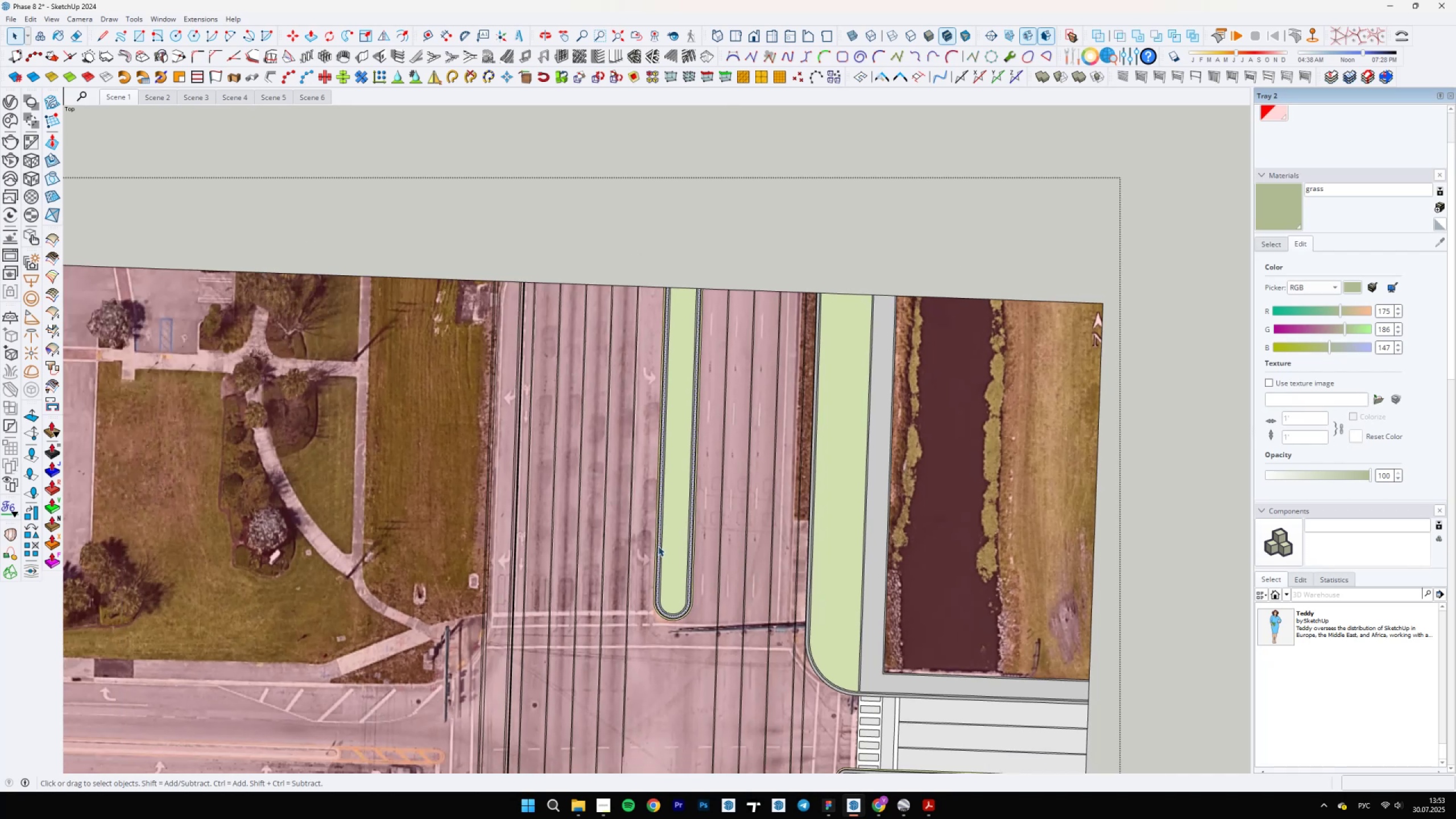 
left_click_drag(start_coordinate=[639, 564], to_coordinate=[717, 647])
 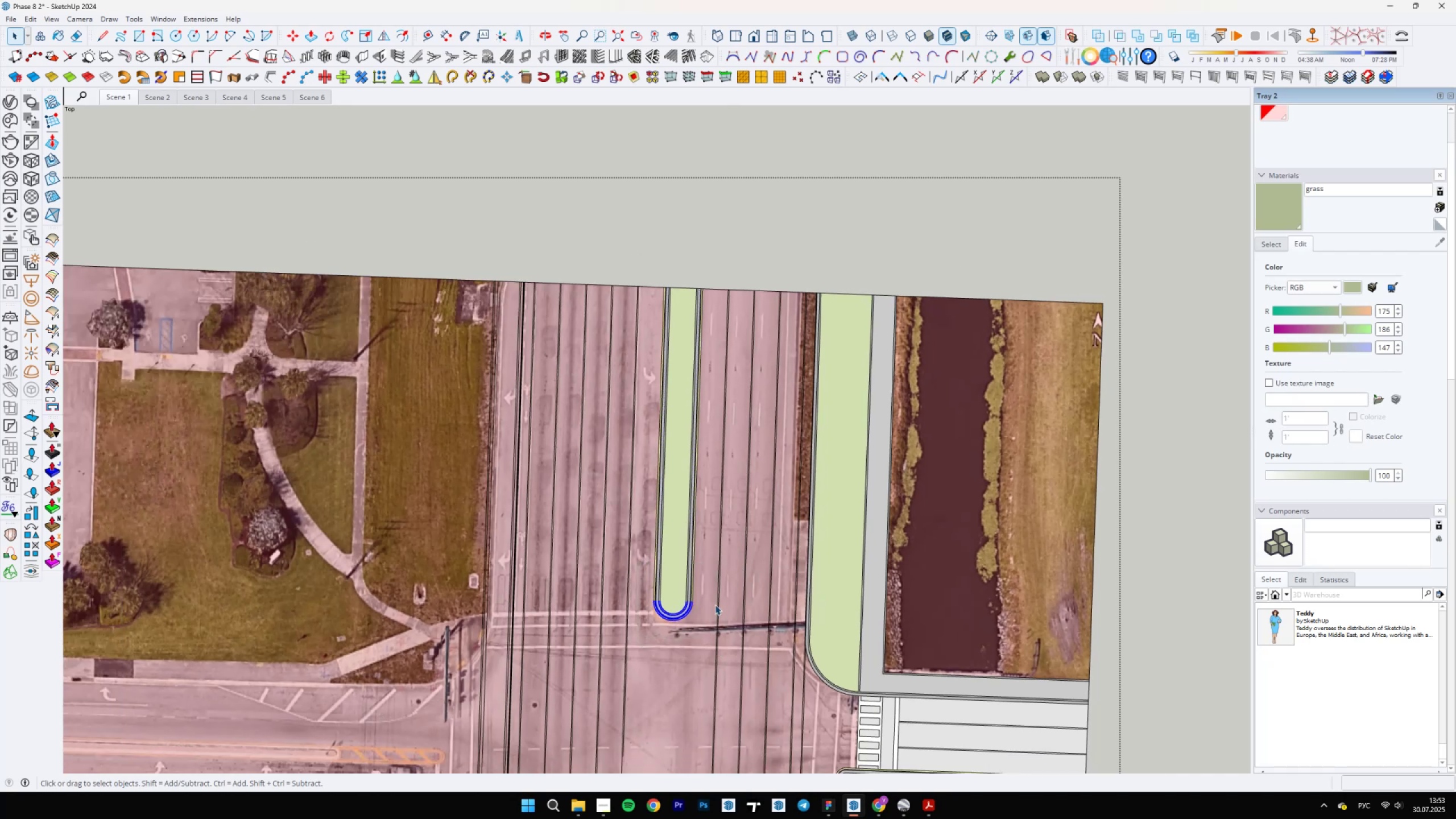 
scroll: coordinate [717, 586], scroll_direction: up, amount: 14.0
 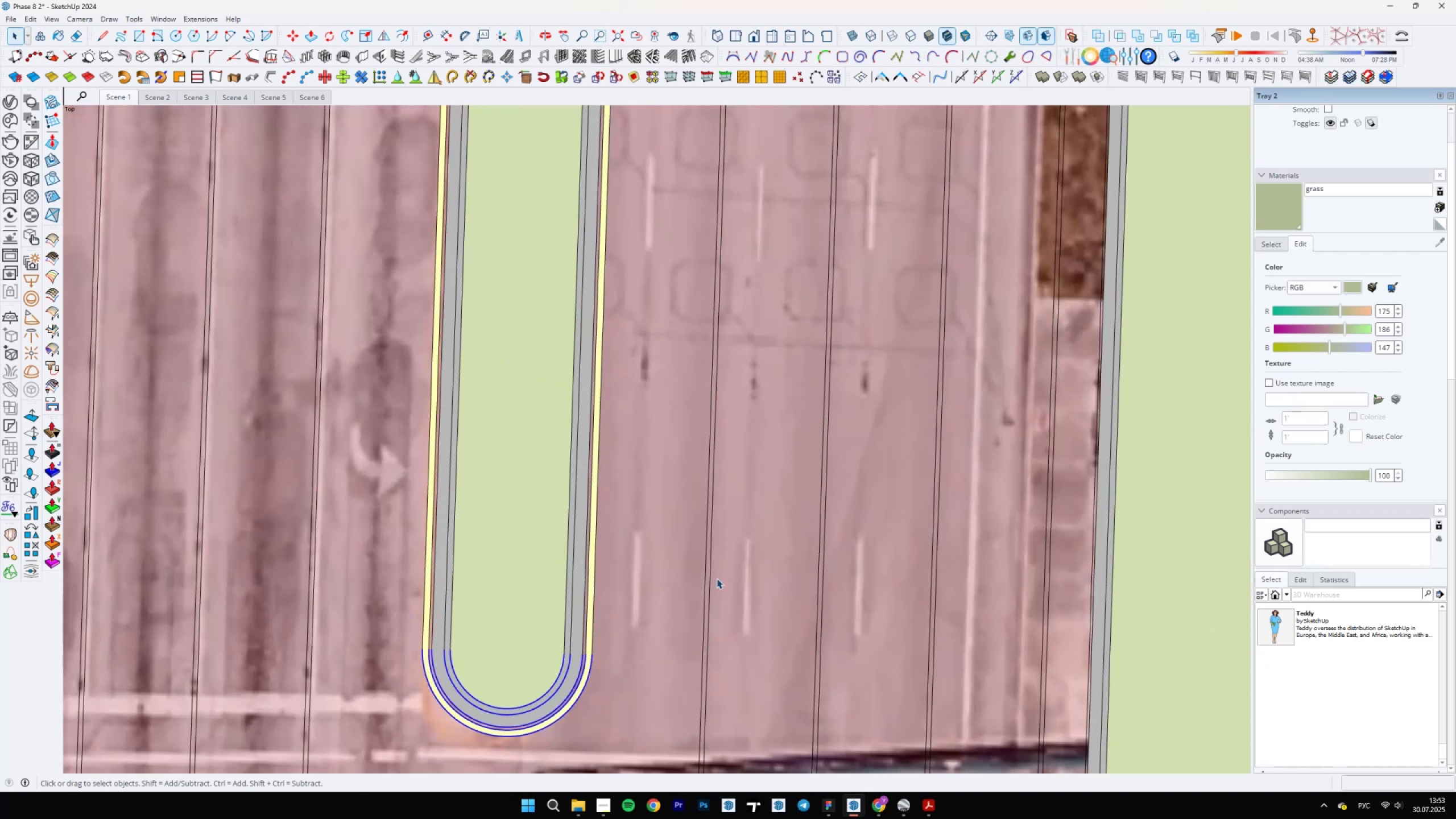 
key(M)
 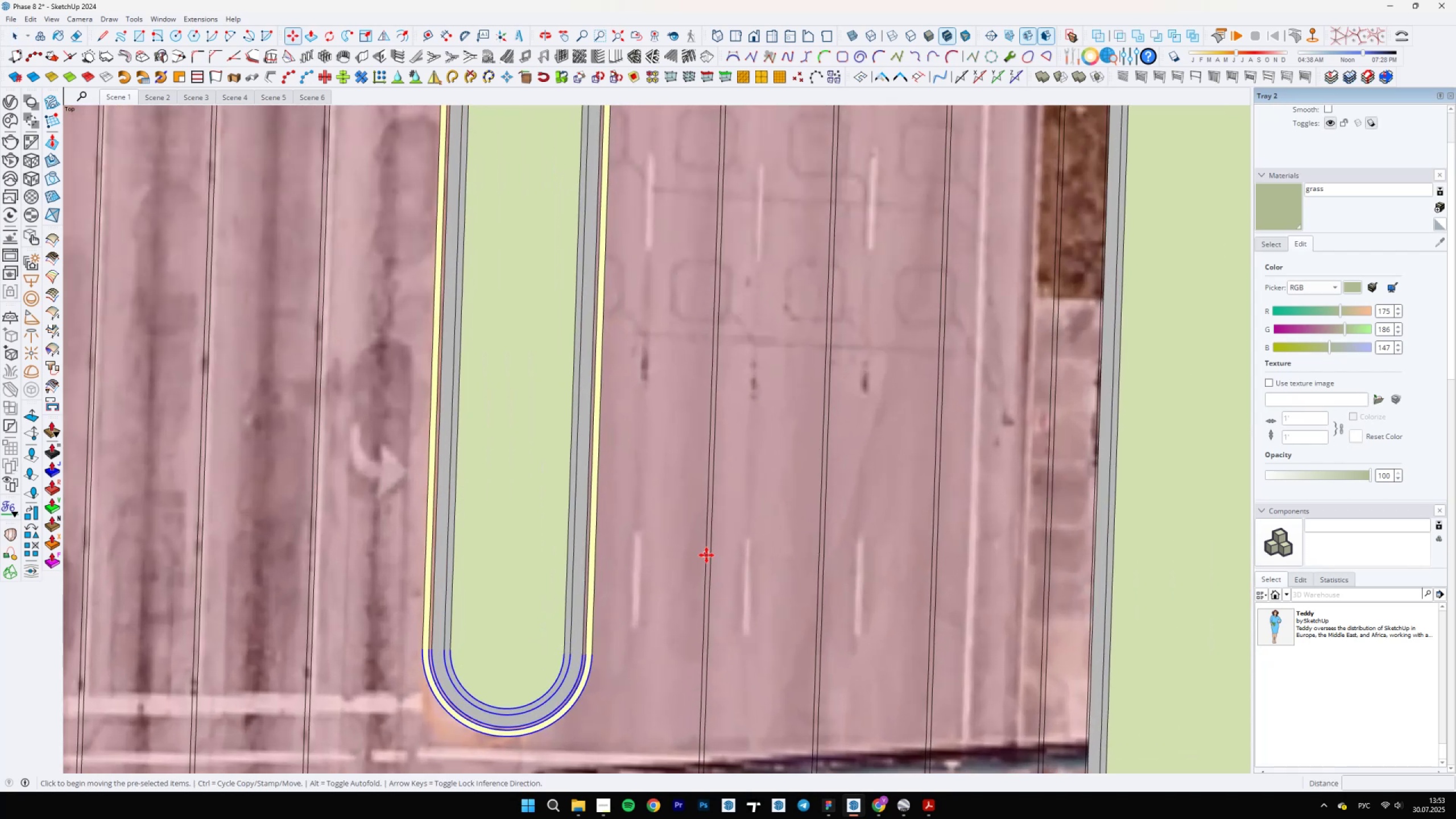 
left_click([706, 555])
 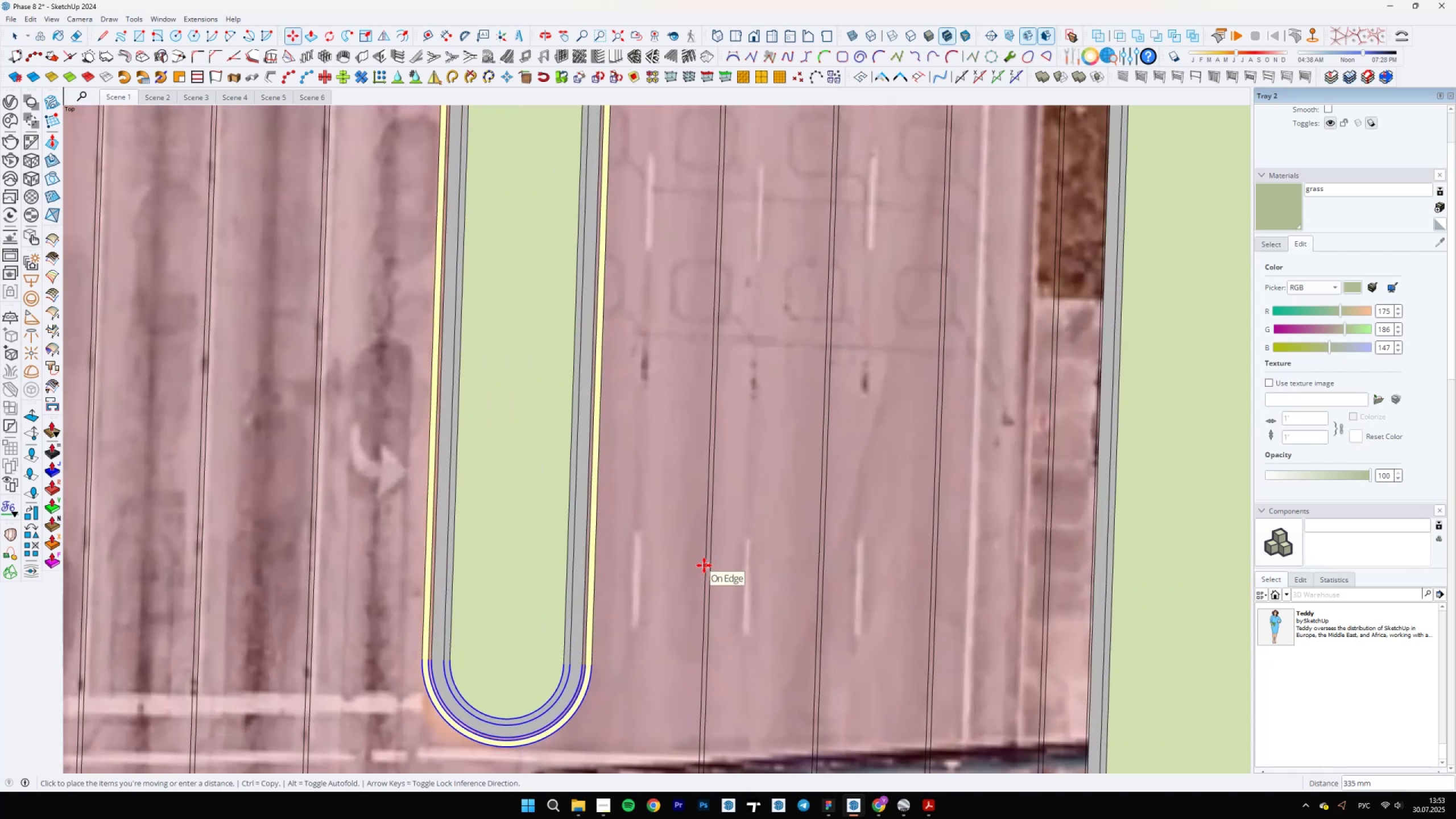 
left_click([704, 569])
 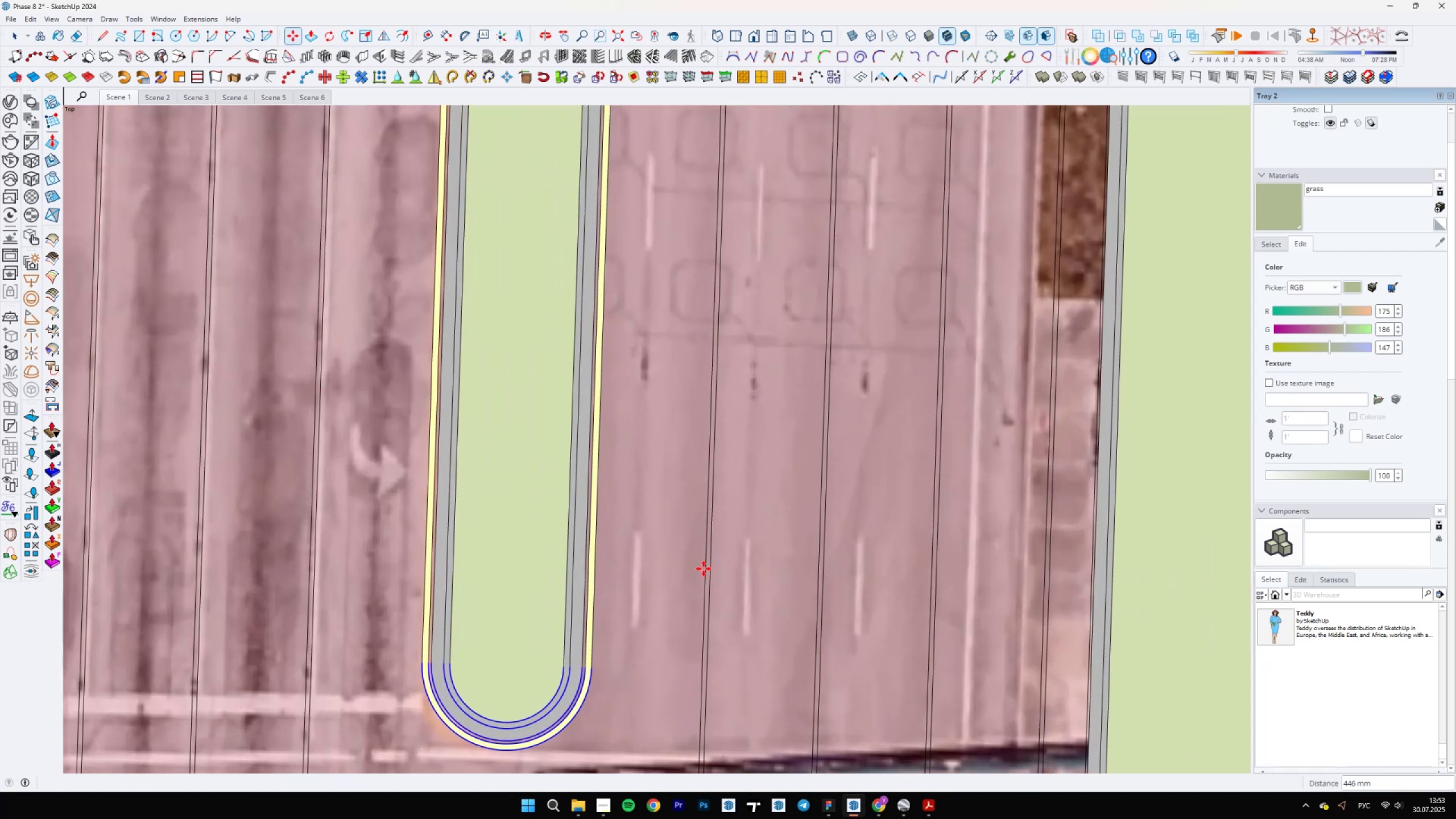 
key(Space)
 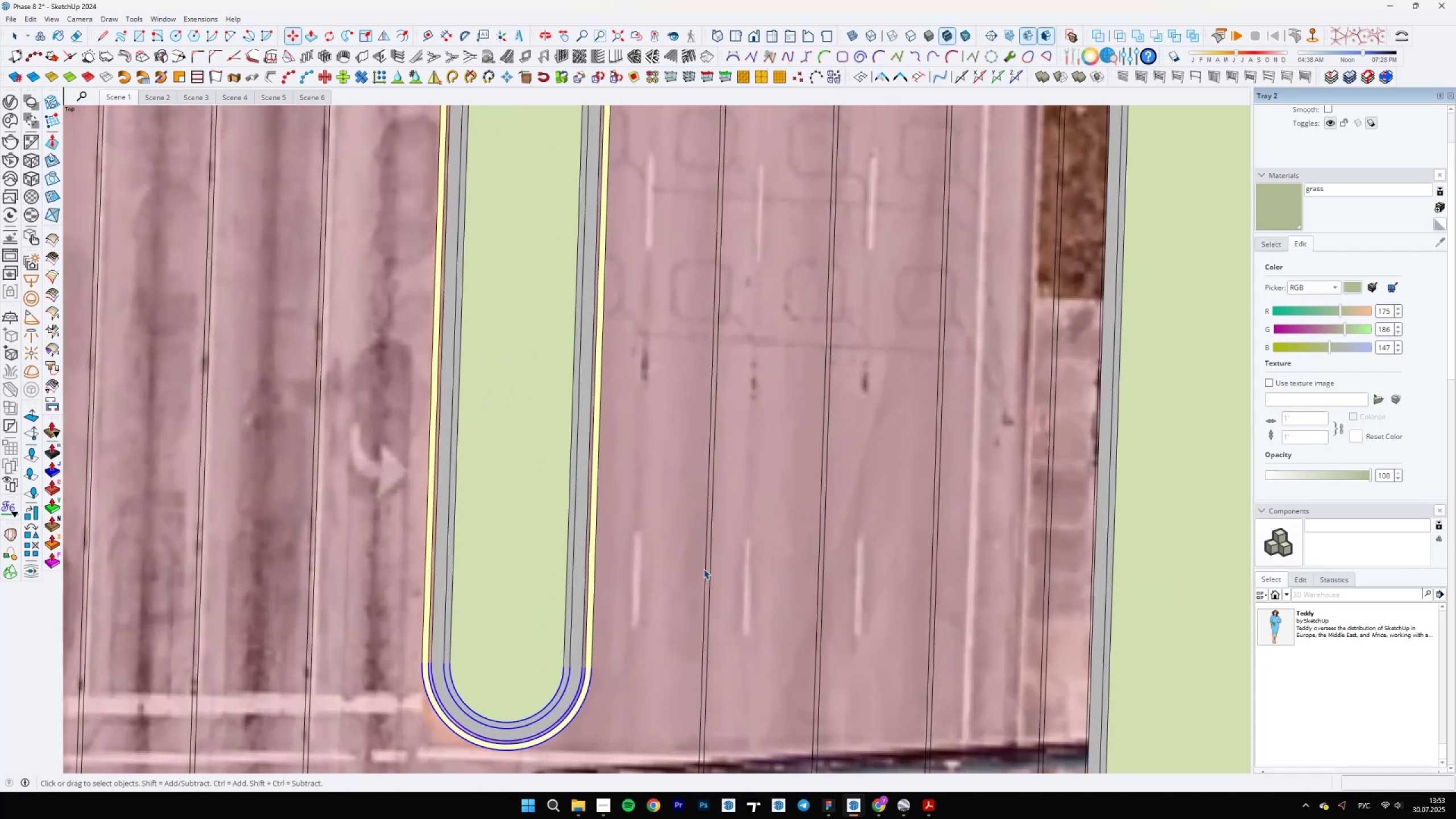 
scroll: coordinate [721, 443], scroll_direction: down, amount: 19.0
 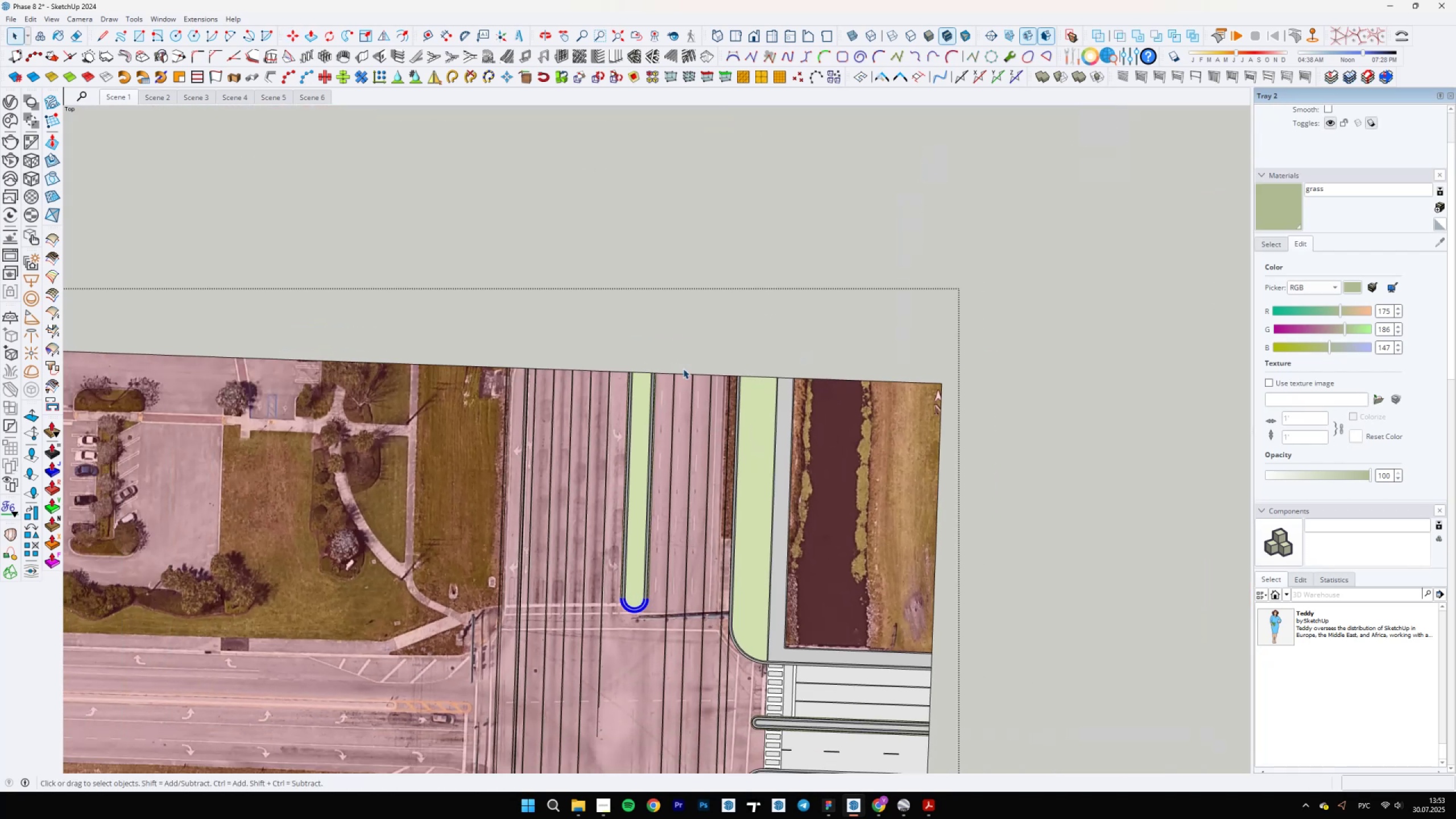 
left_click([676, 349])
 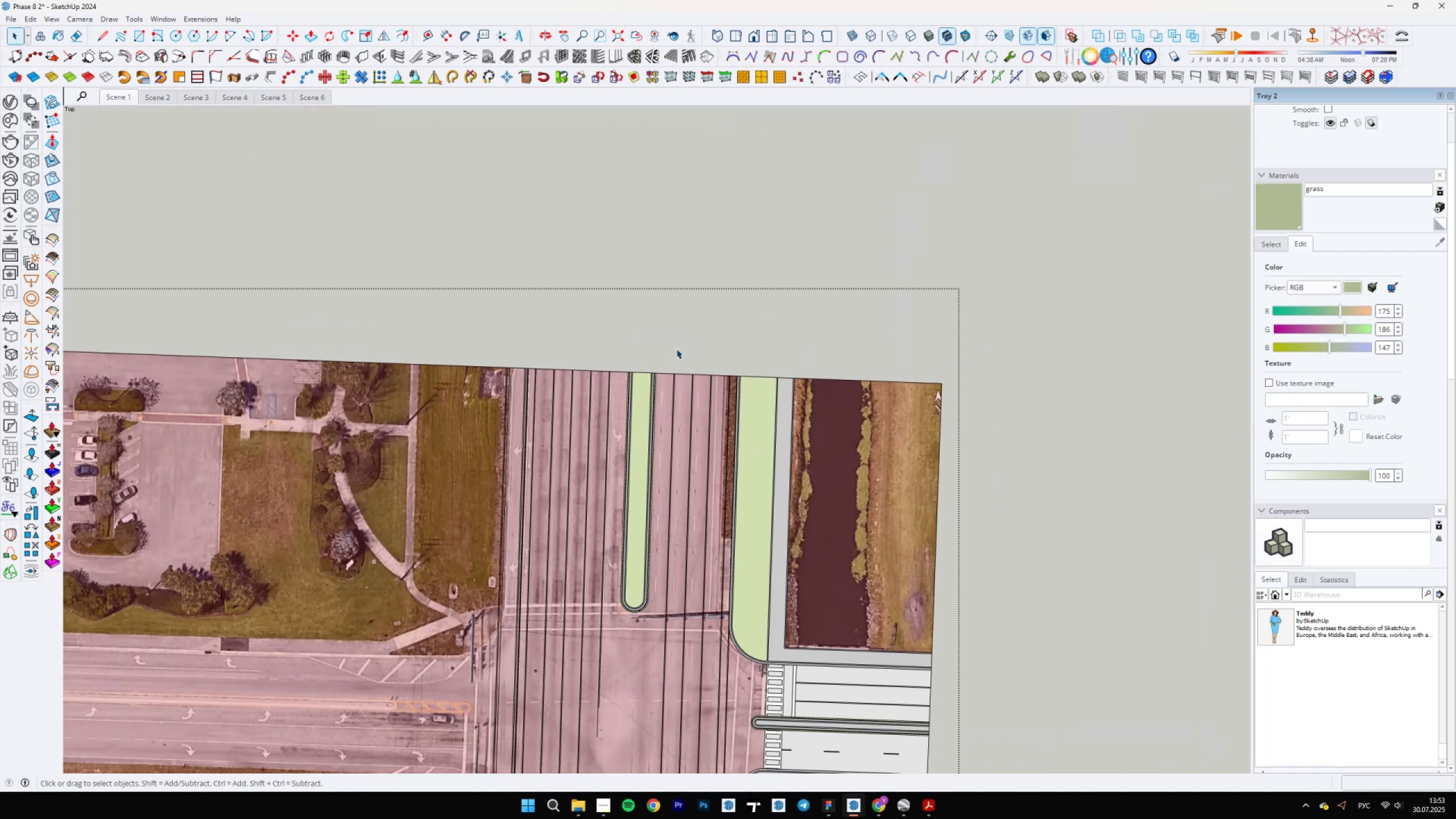 
scroll: coordinate [698, 387], scroll_direction: down, amount: 6.0
 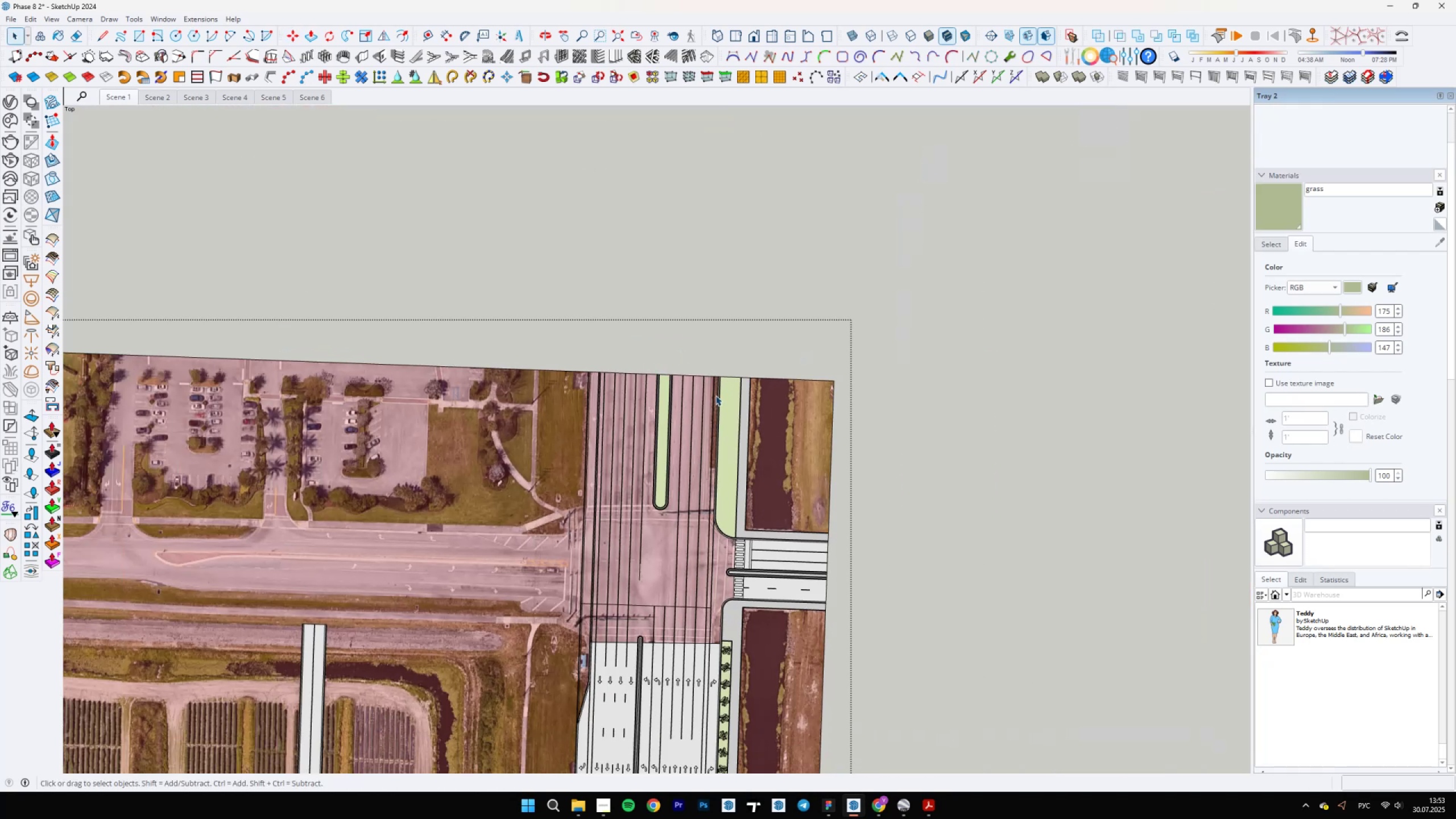 
scroll: coordinate [663, 446], scroll_direction: up, amount: 10.0
 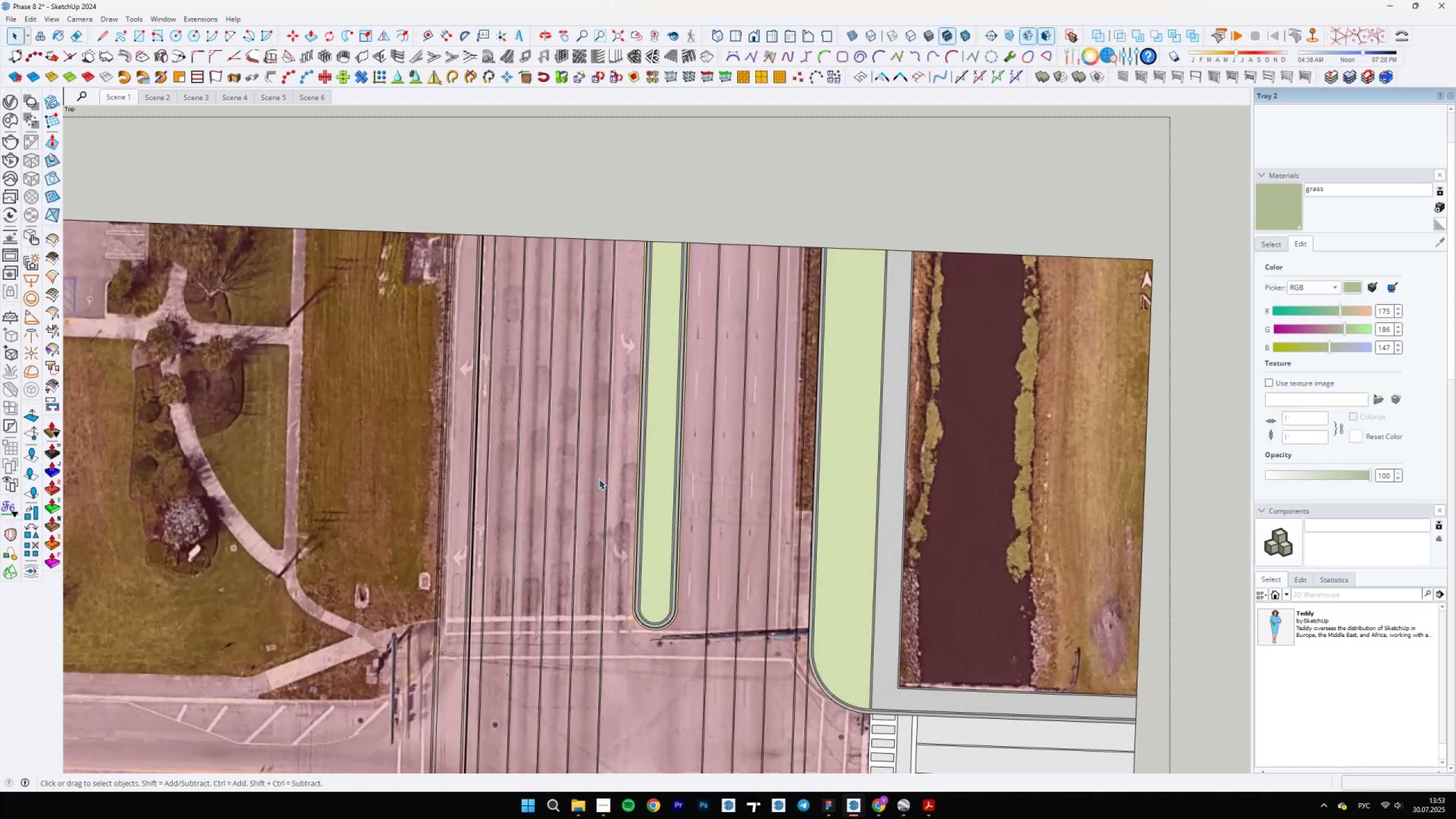 
scroll: coordinate [598, 475], scroll_direction: down, amount: 11.0
 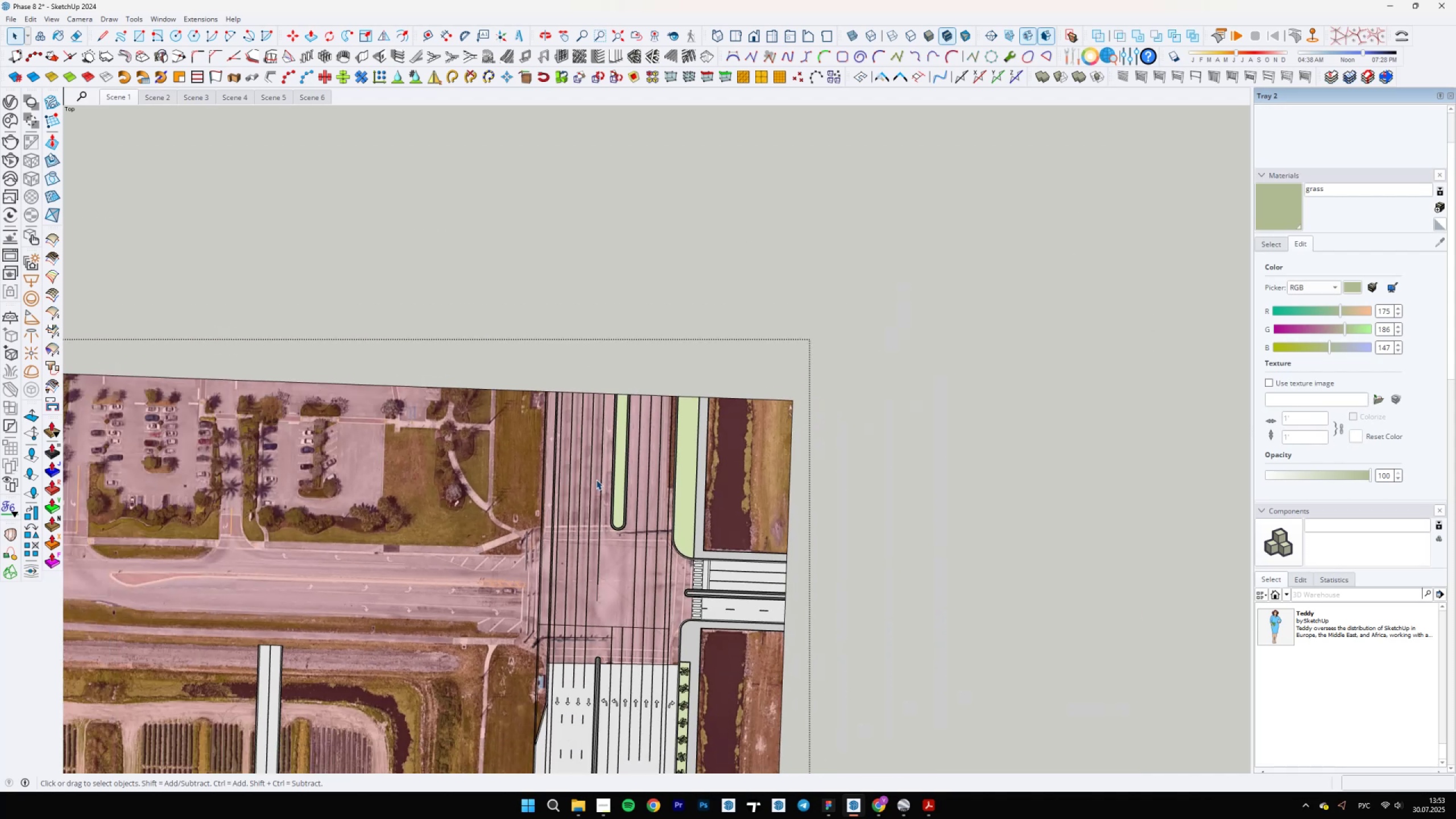 
scroll: coordinate [603, 618], scroll_direction: up, amount: 12.0
 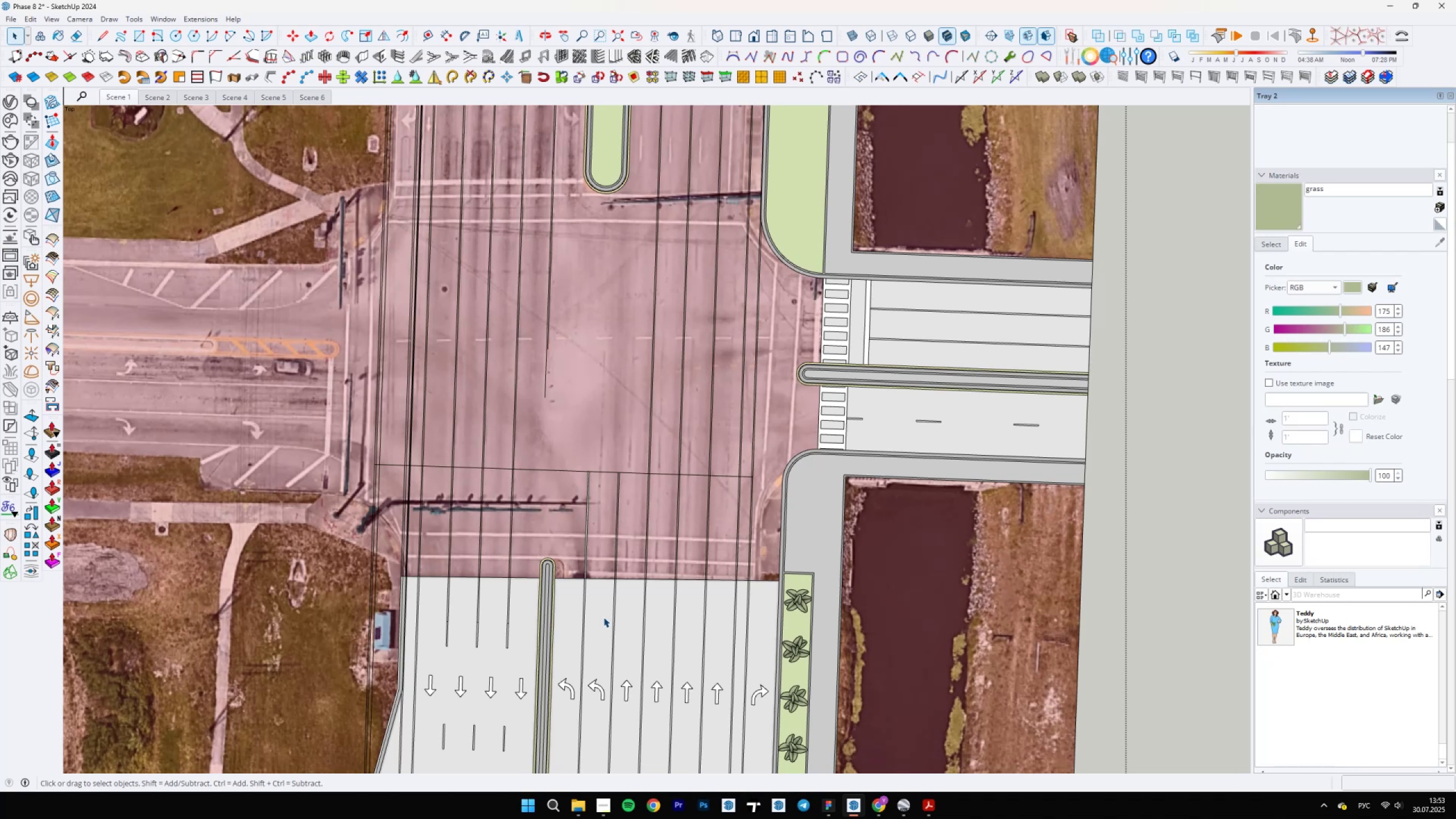 
scroll: coordinate [526, 424], scroll_direction: down, amount: 5.0
 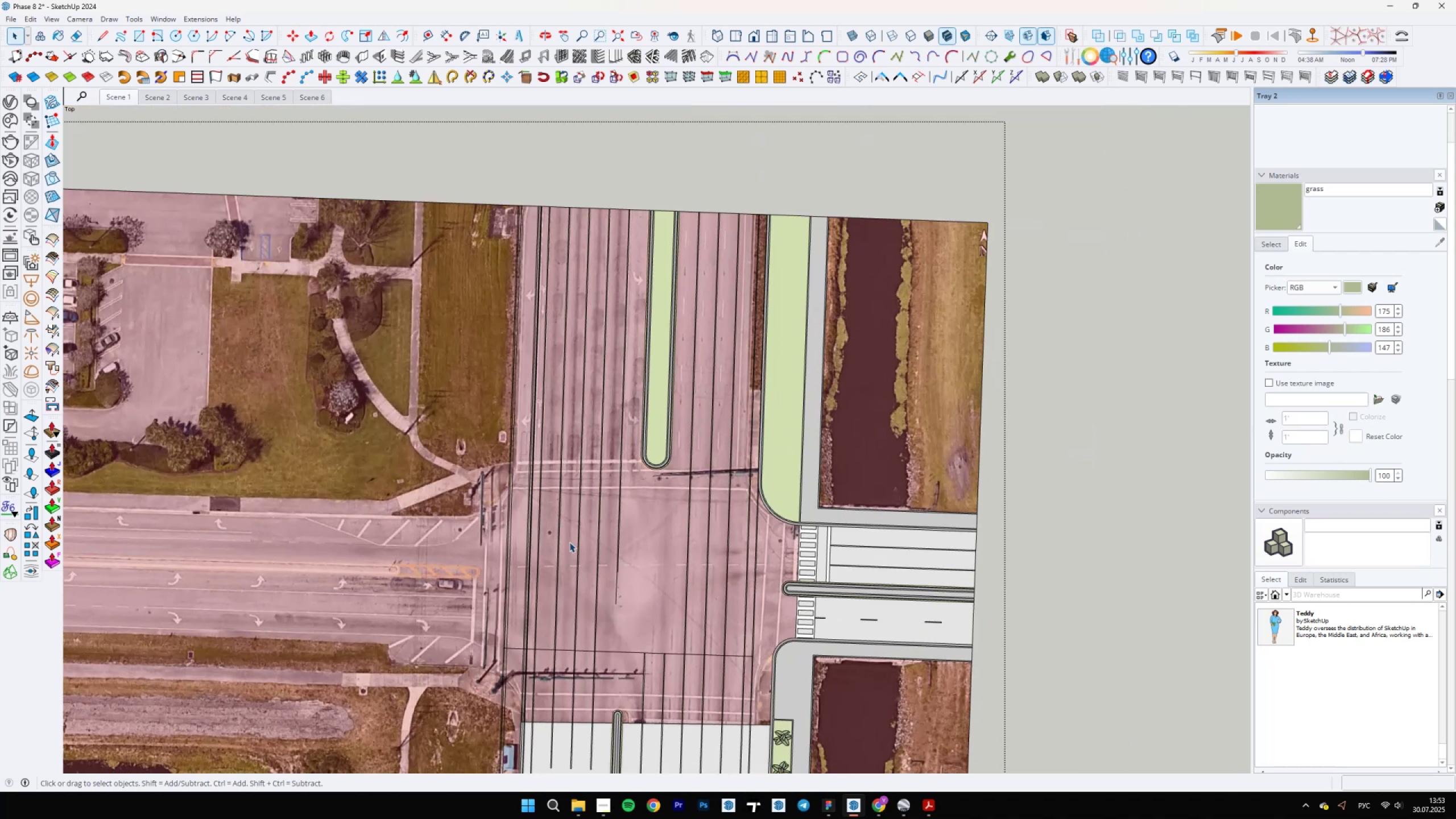 
scroll: coordinate [663, 441], scroll_direction: up, amount: 4.0
 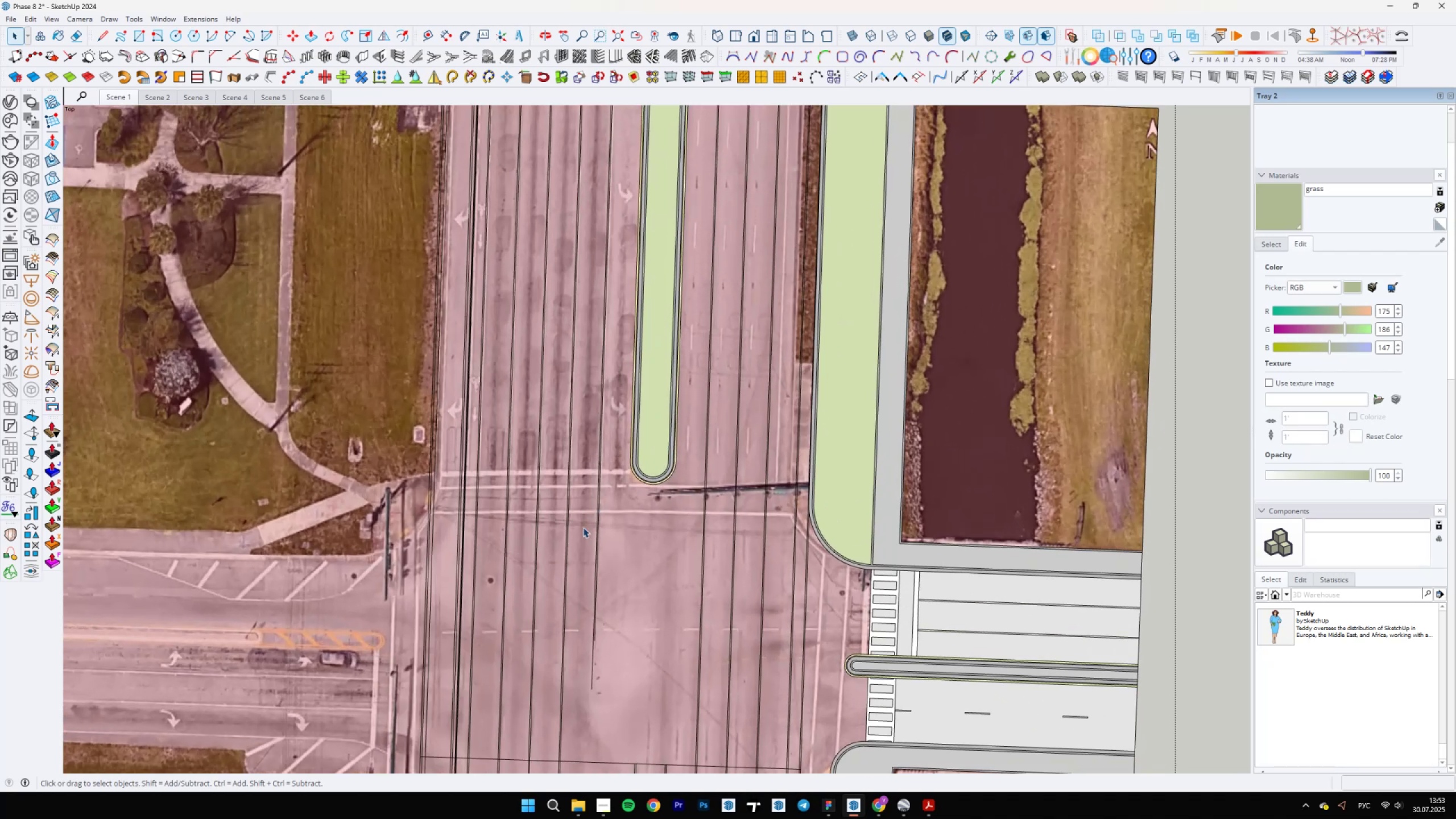 
scroll: coordinate [576, 551], scroll_direction: down, amount: 4.0
 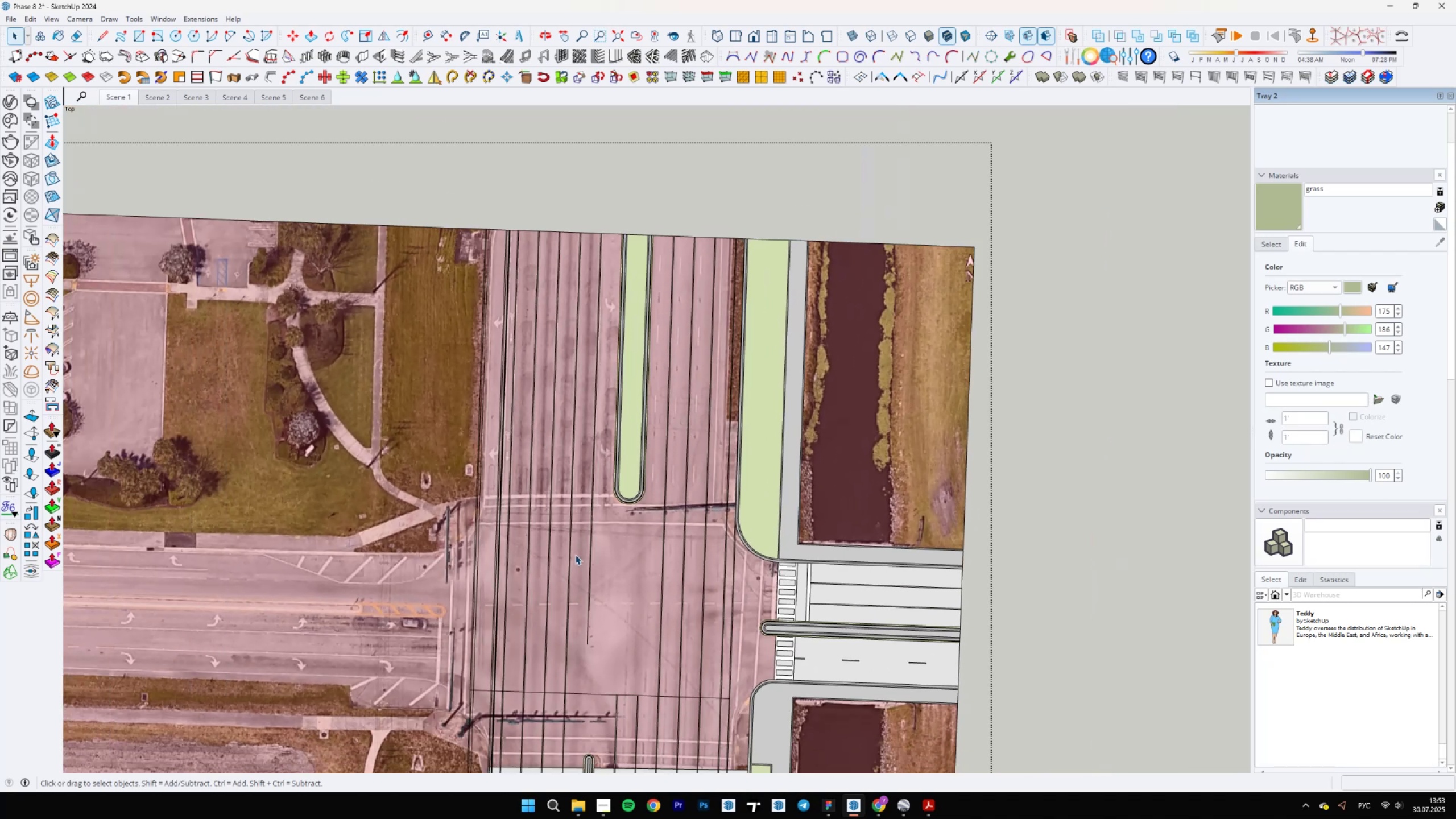 
scroll: coordinate [576, 491], scroll_direction: up, amount: 4.0
 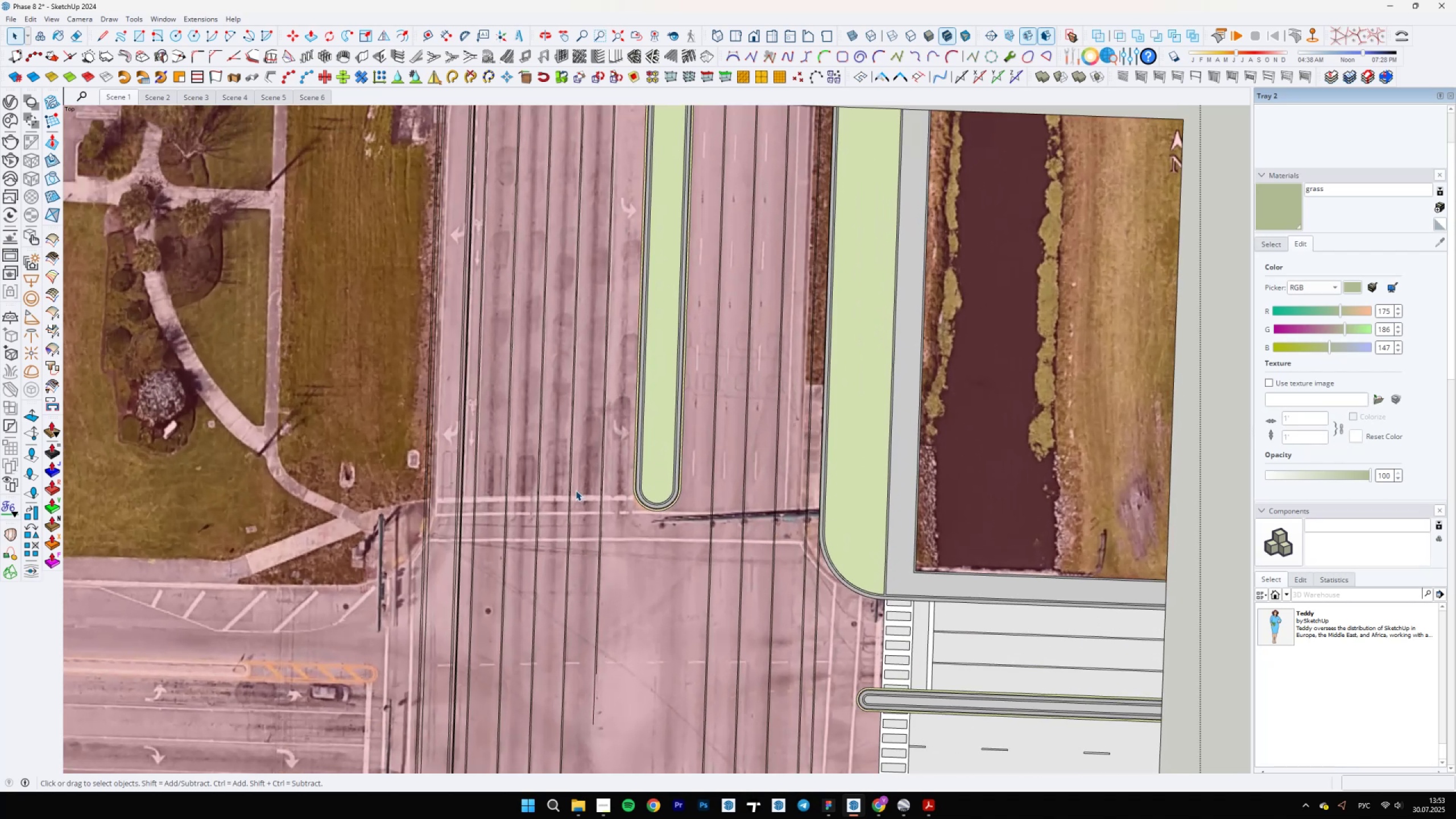 
scroll: coordinate [864, 564], scroll_direction: down, amount: 9.0
 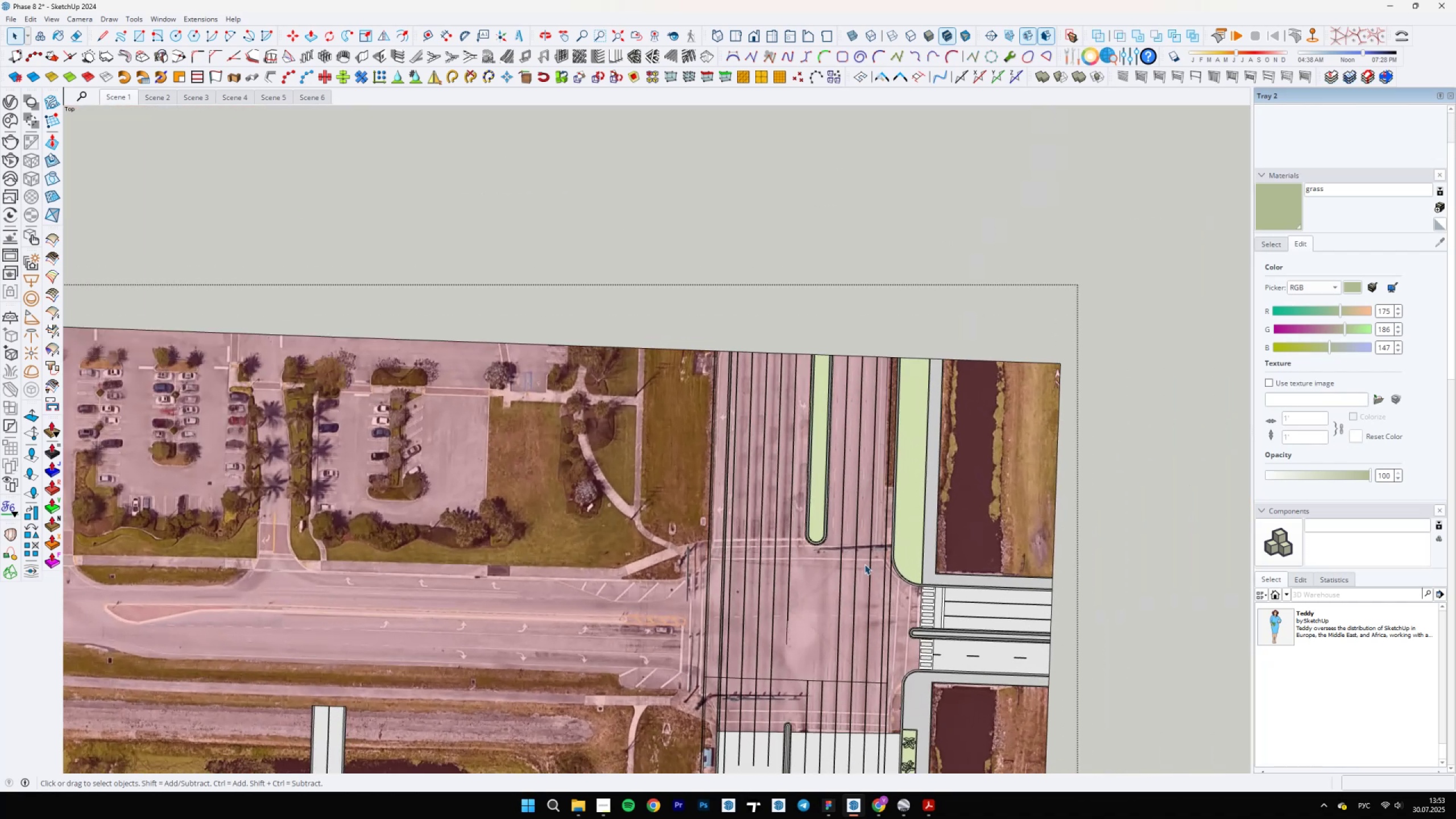 
scroll: coordinate [636, 600], scroll_direction: up, amount: 11.0
 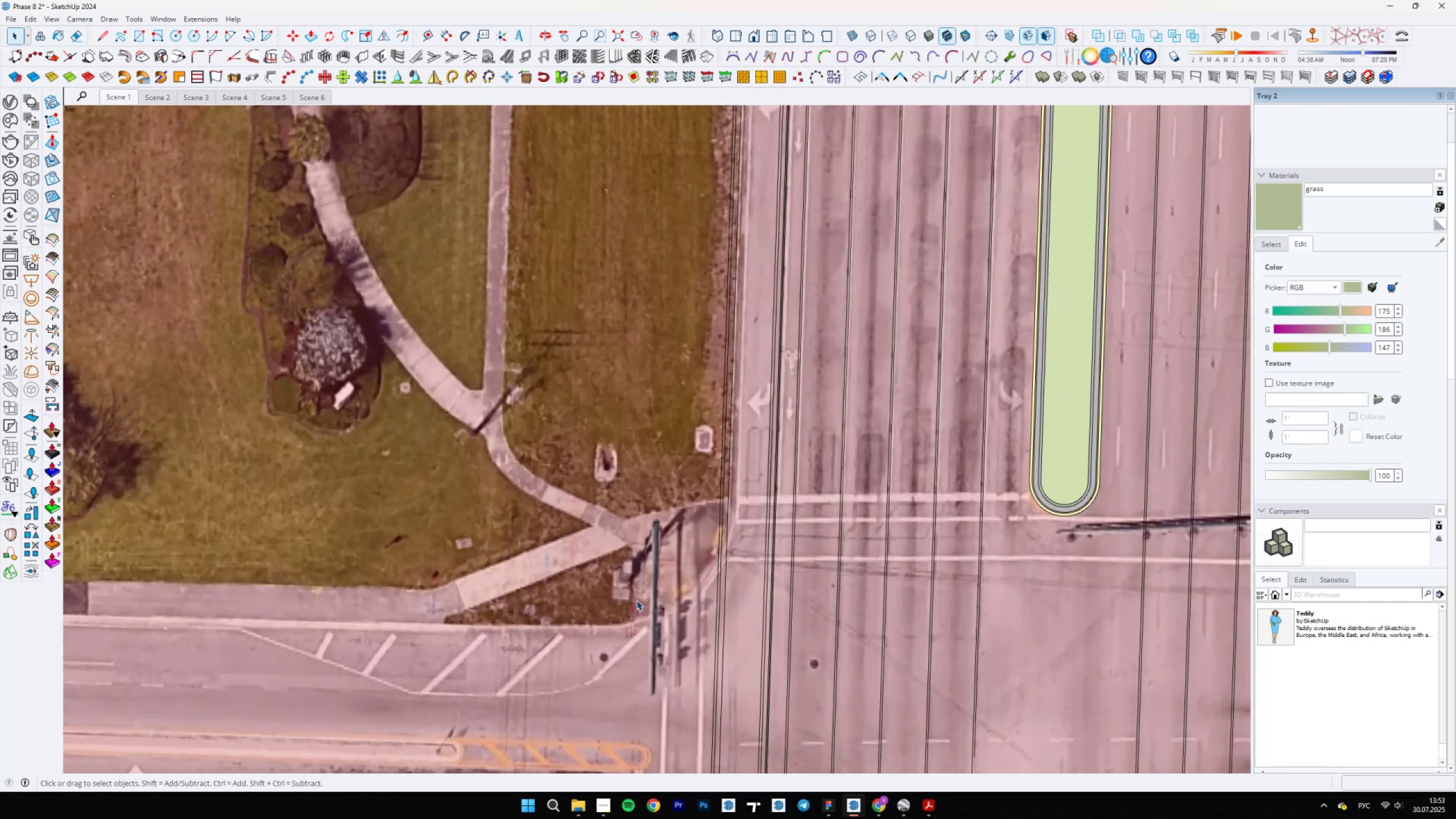 
scroll: coordinate [845, 639], scroll_direction: down, amount: 19.0
 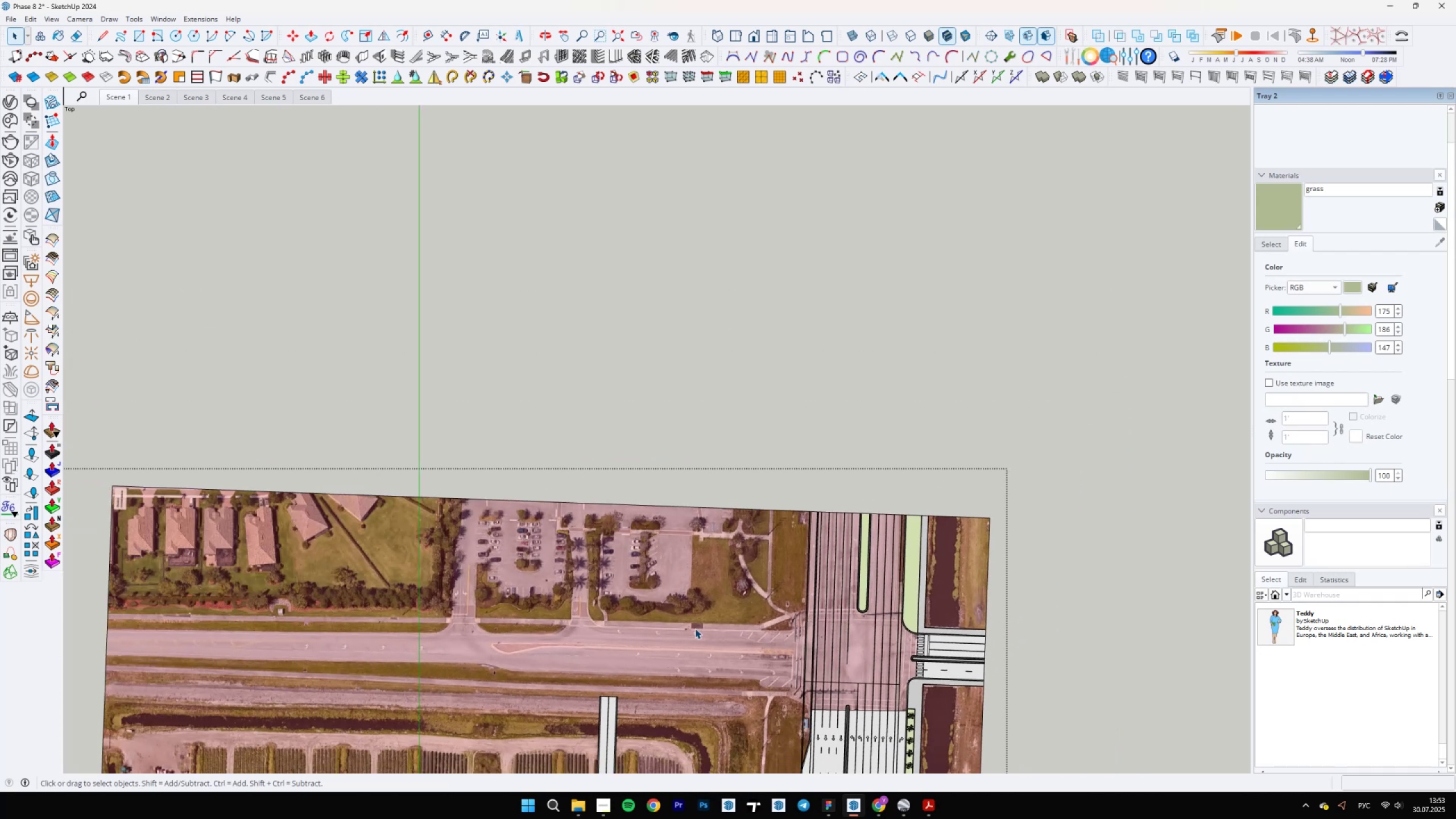 
scroll: coordinate [960, 657], scroll_direction: up, amount: 23.0
 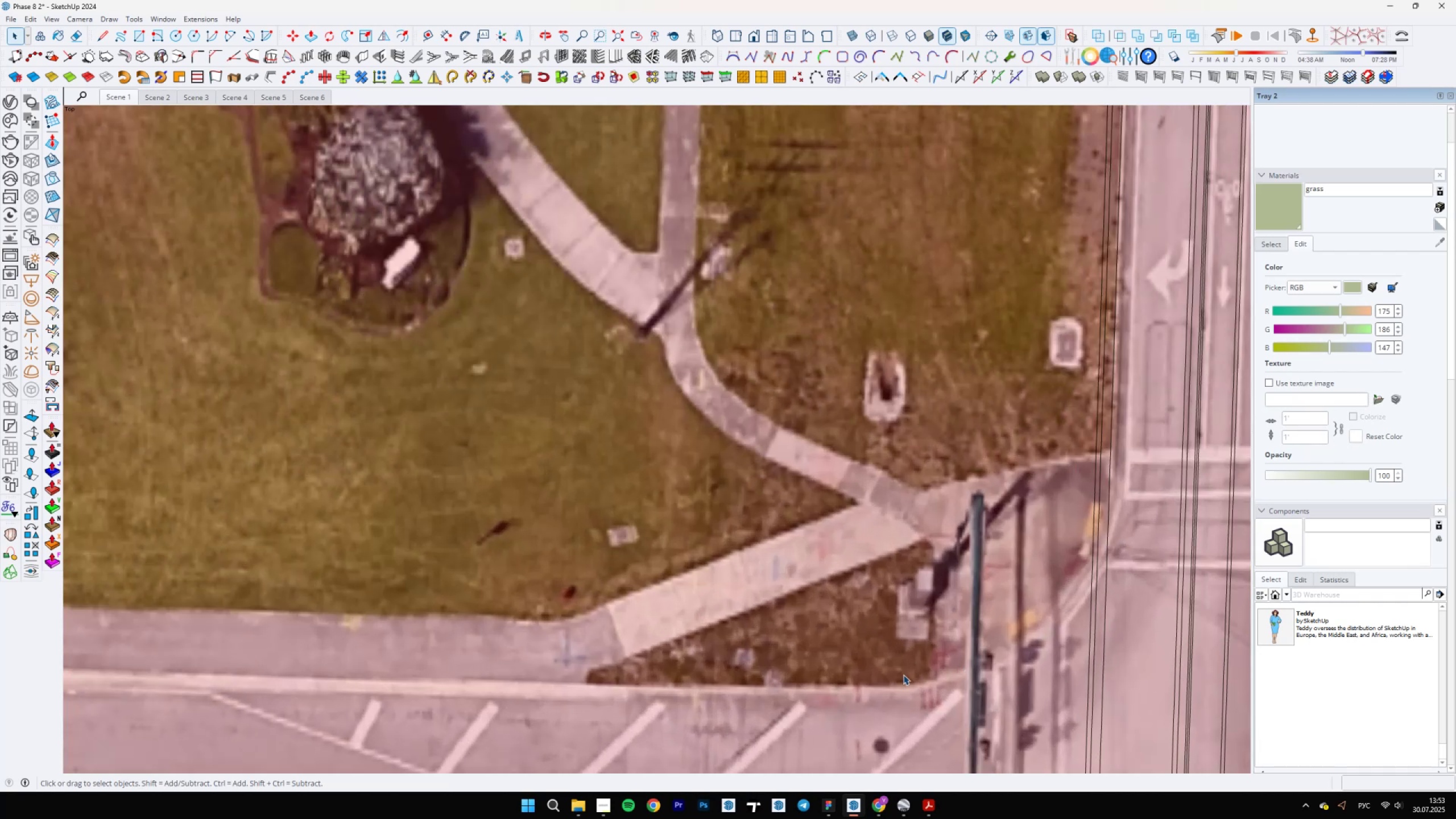 
key(L)
 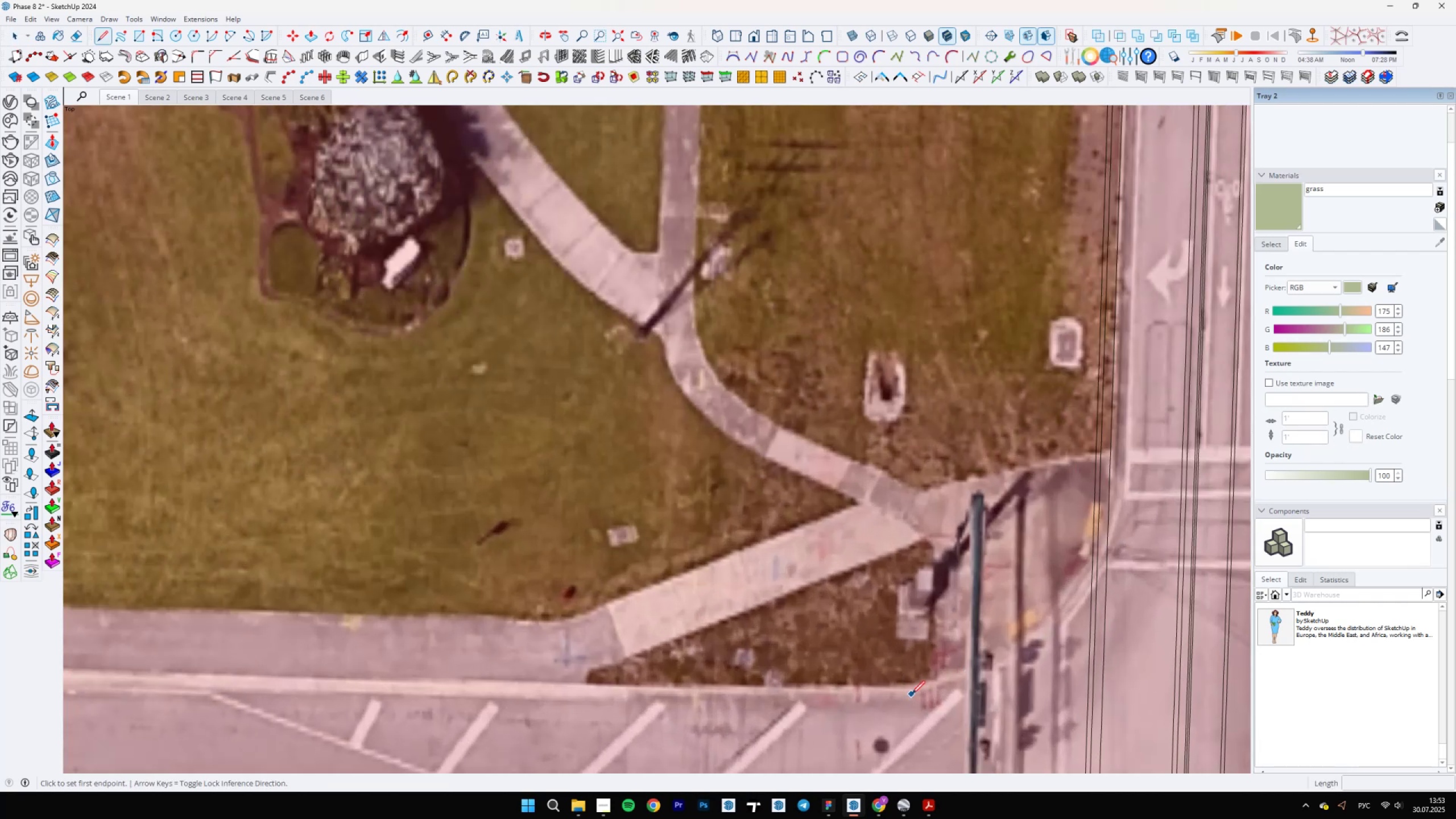 
left_click([911, 694])
 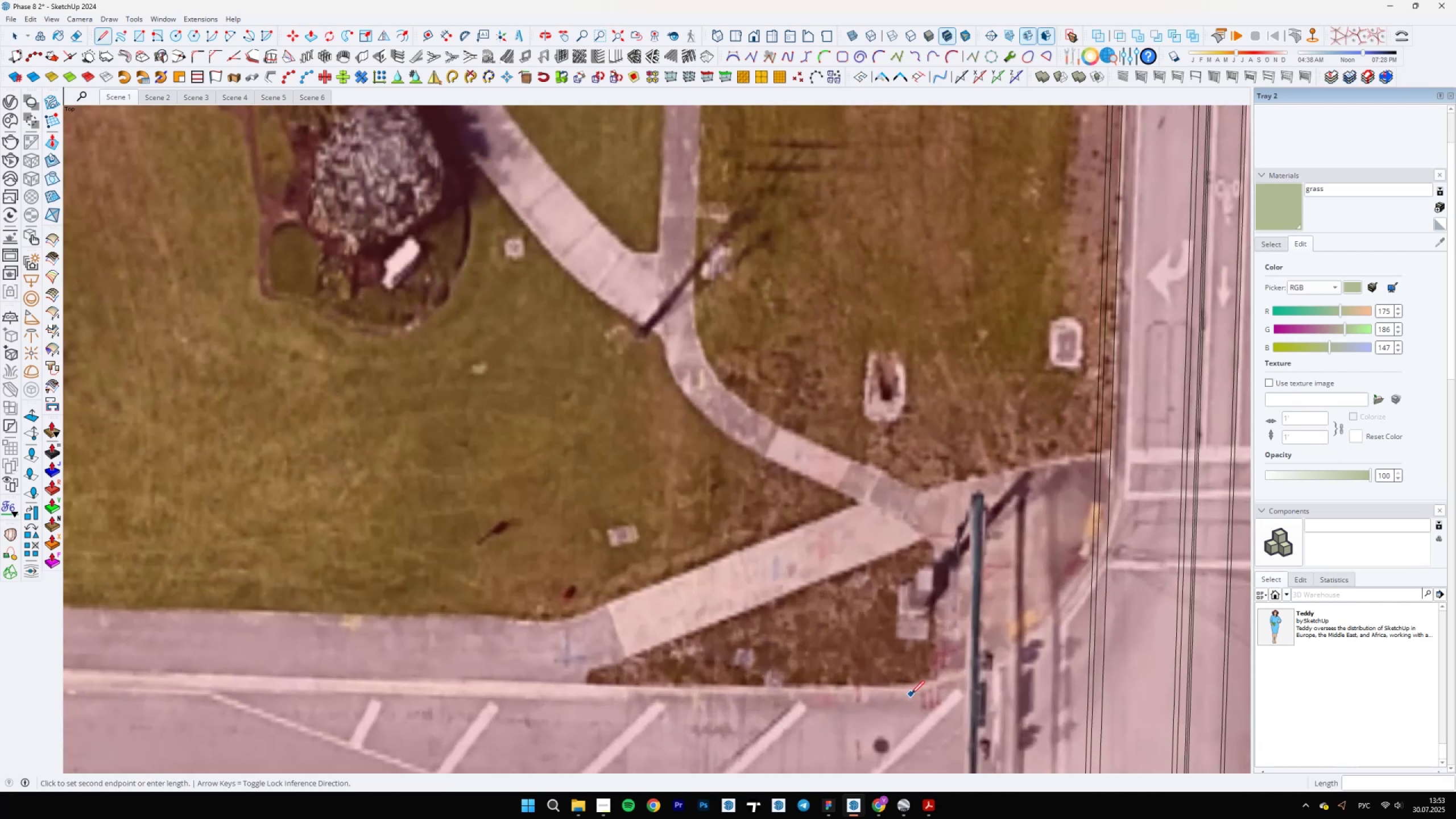 
scroll: coordinate [1050, 700], scroll_direction: down, amount: 14.0
 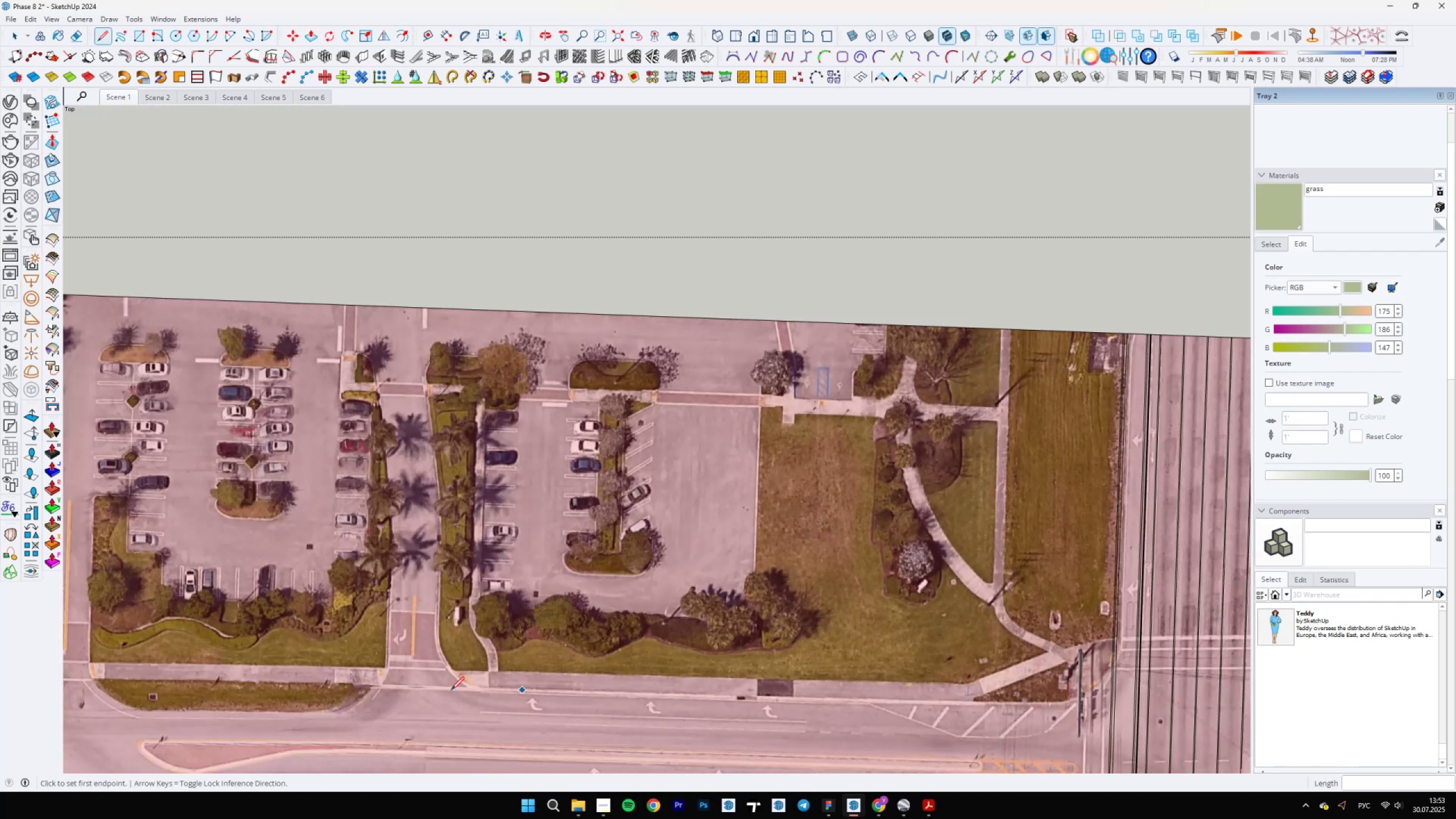 
key(Escape)
 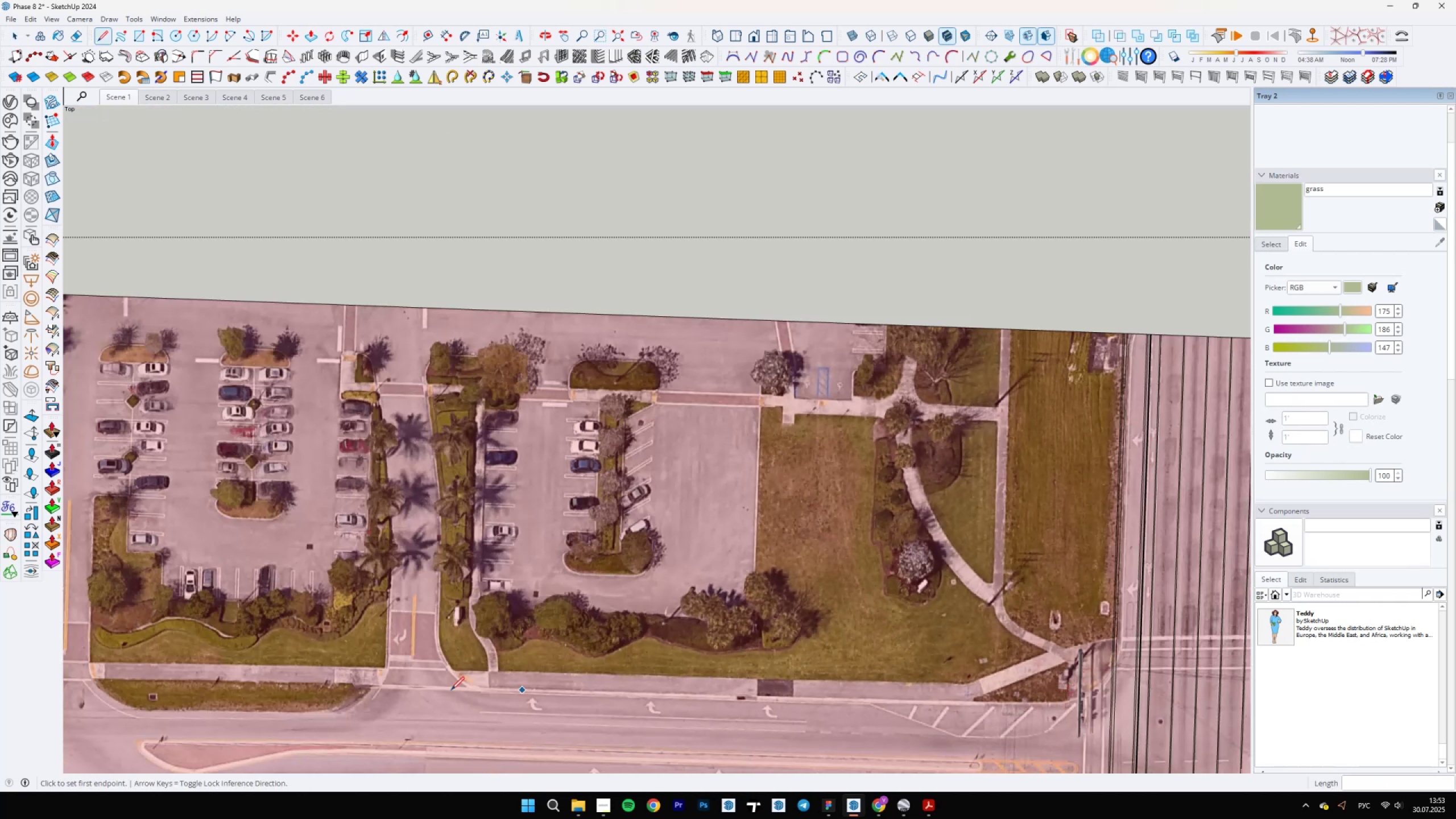 
scroll: coordinate [329, 681], scroll_direction: up, amount: 12.0
 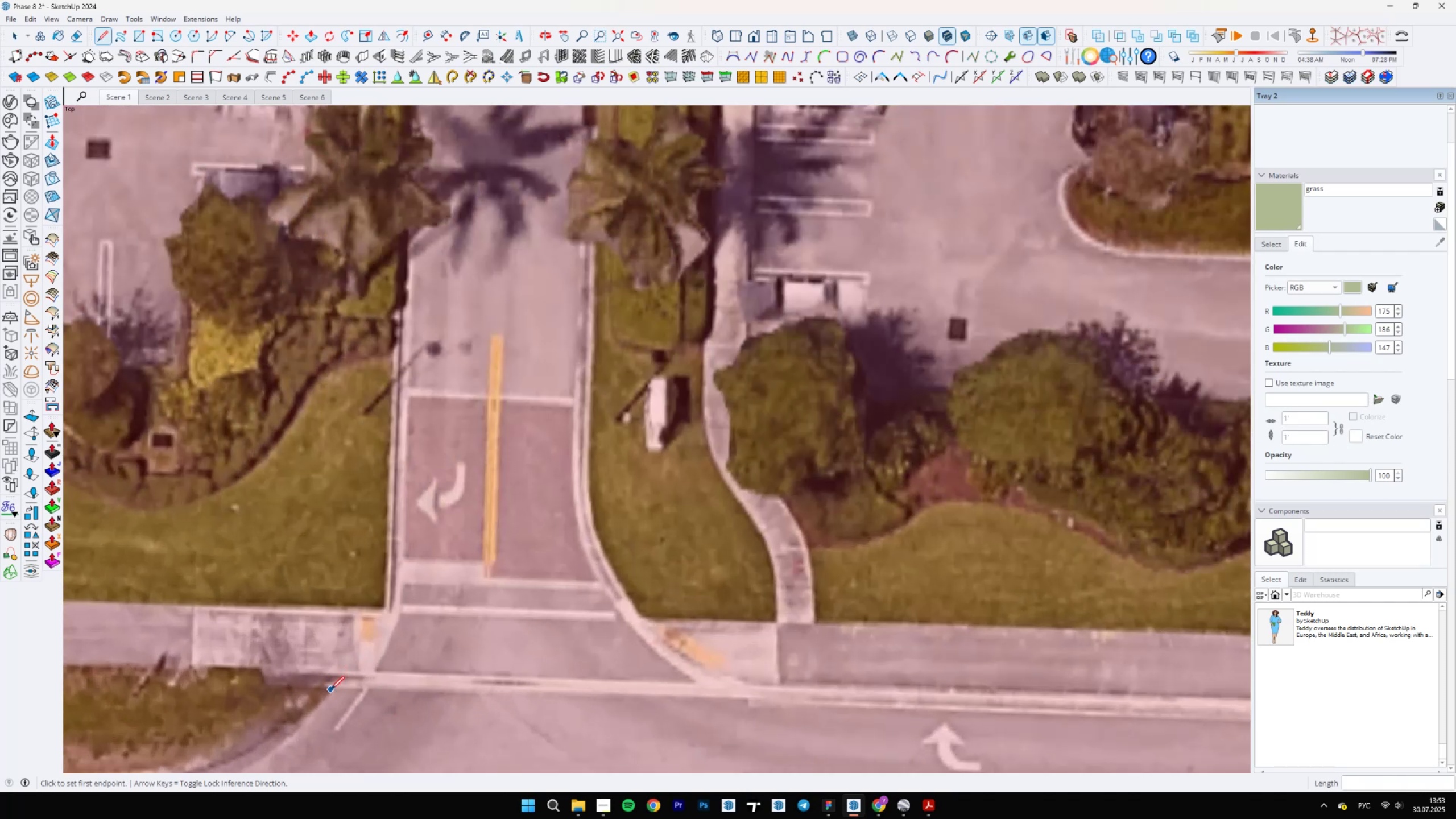 
left_click([332, 688])
 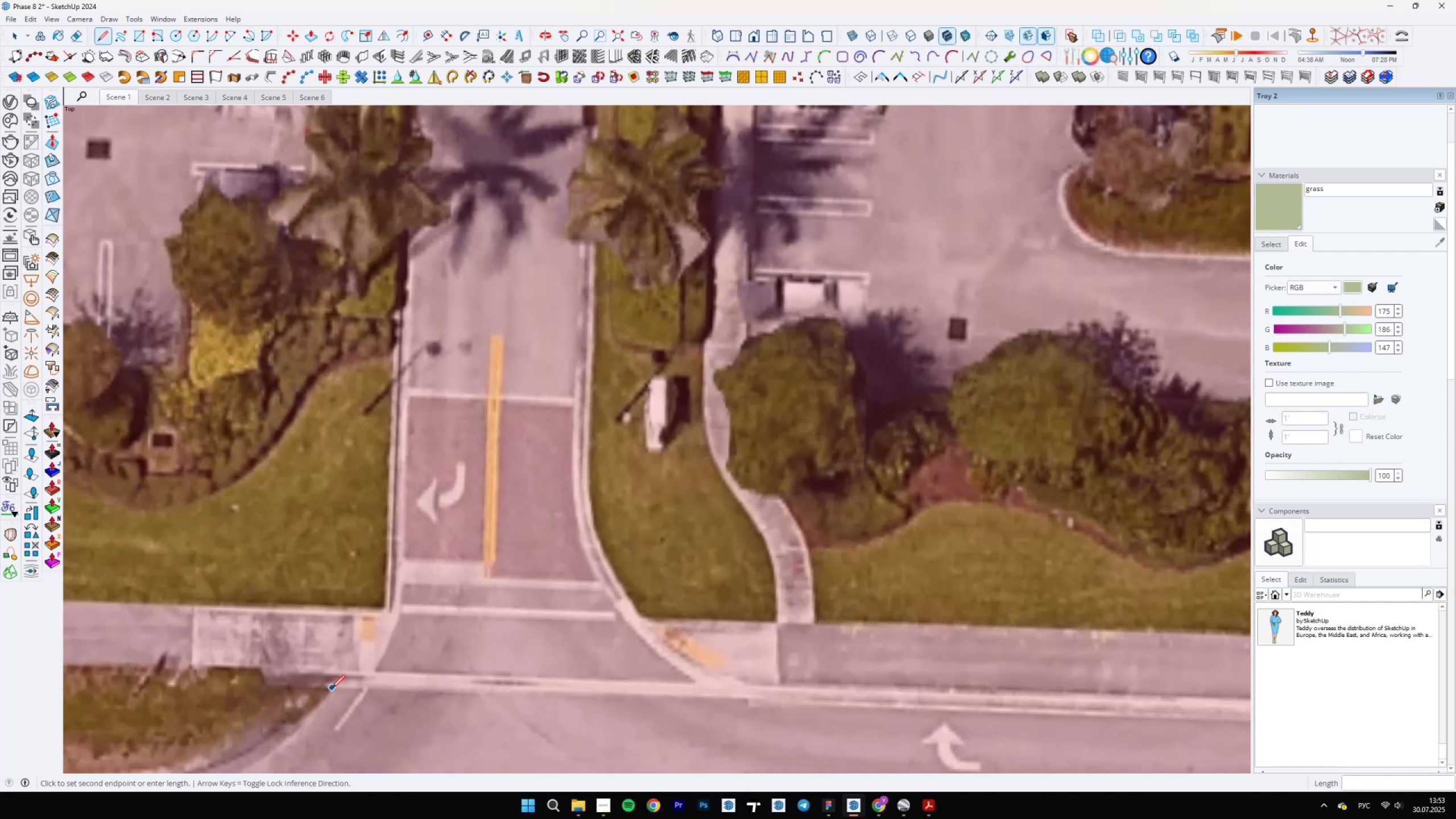 
scroll: coordinate [165, 672], scroll_direction: down, amount: 13.0
 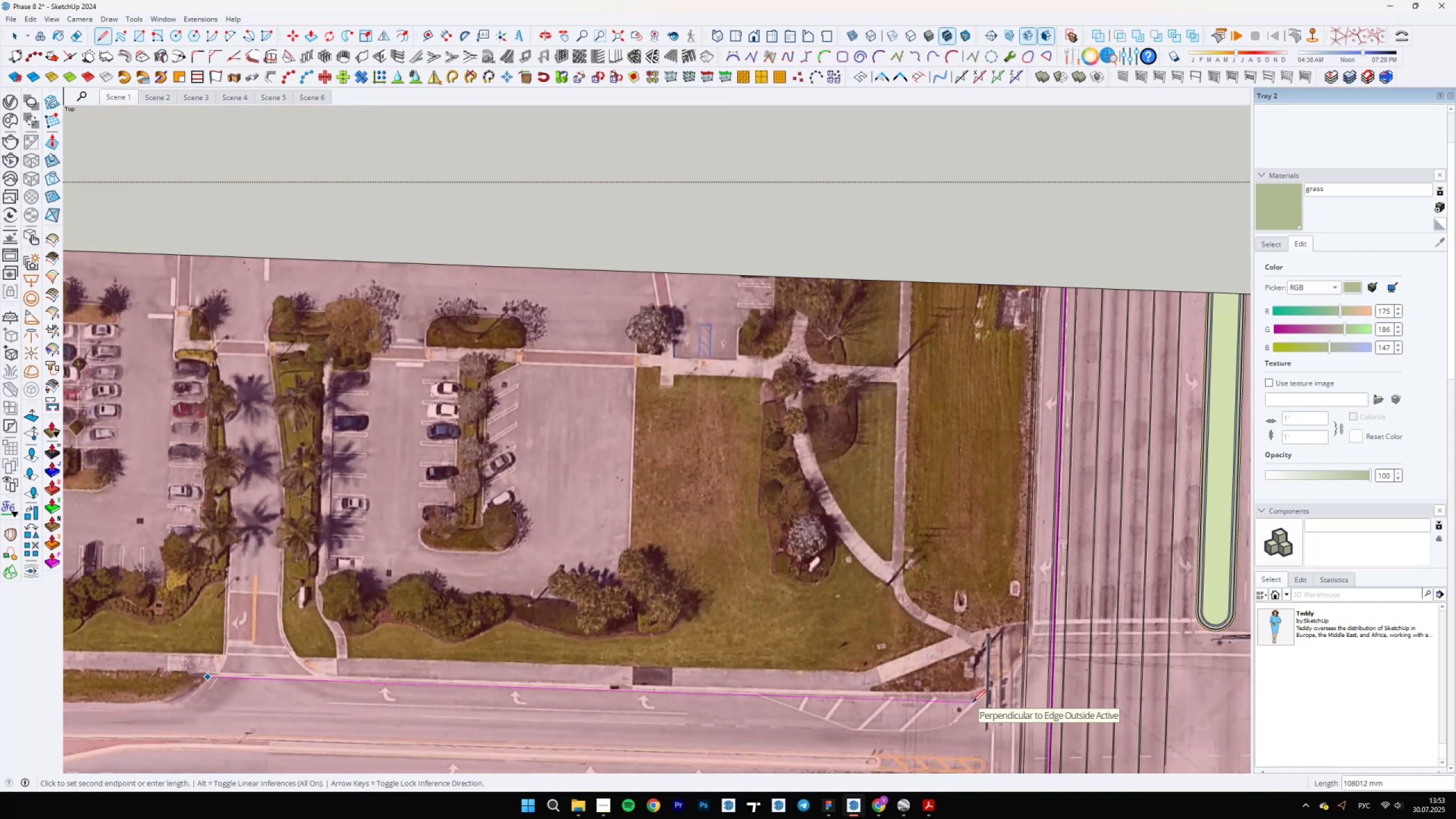 
scroll: coordinate [974, 697], scroll_direction: up, amount: 14.0
 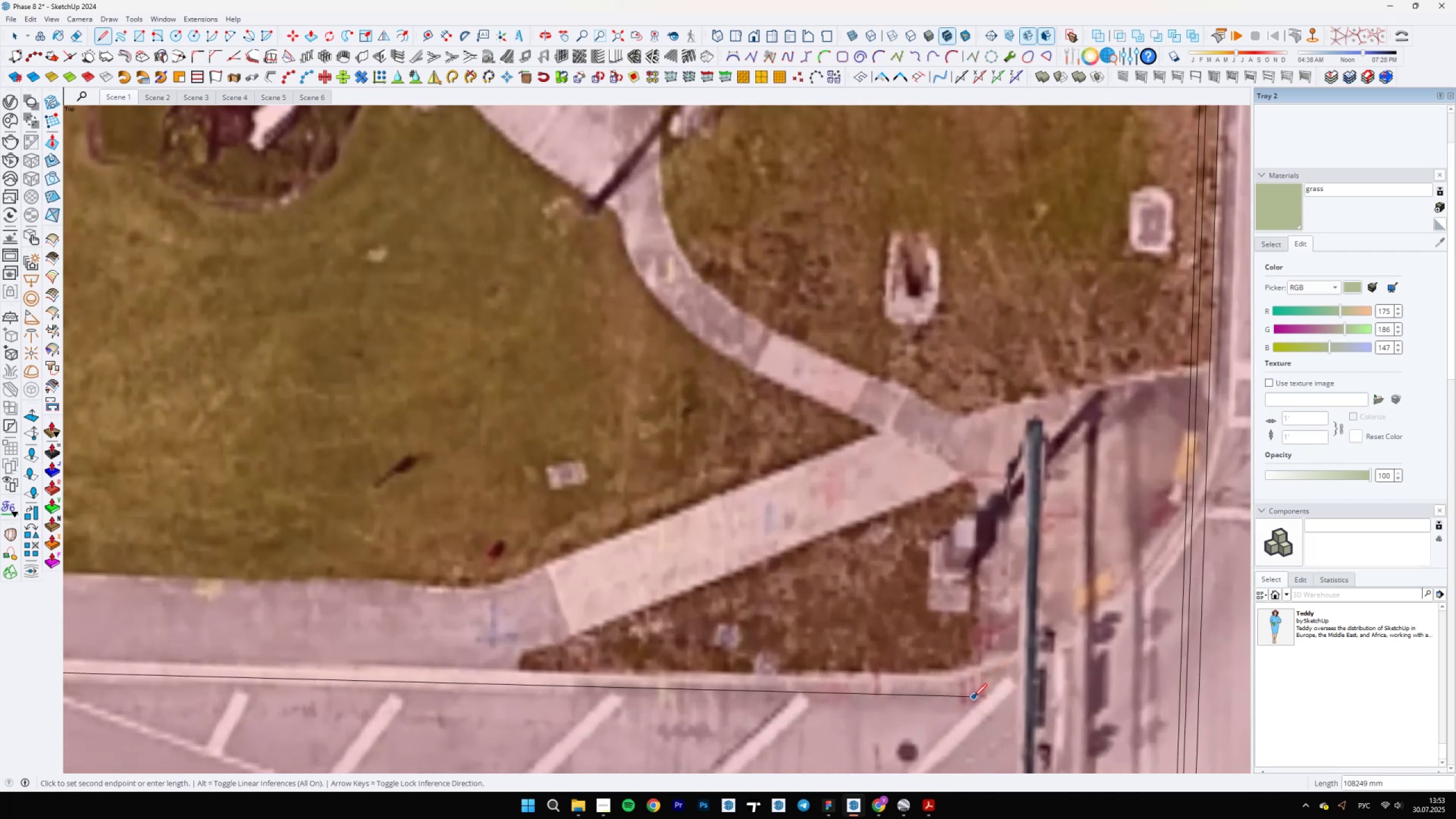 
scroll: coordinate [950, 701], scroll_direction: down, amount: 10.0
 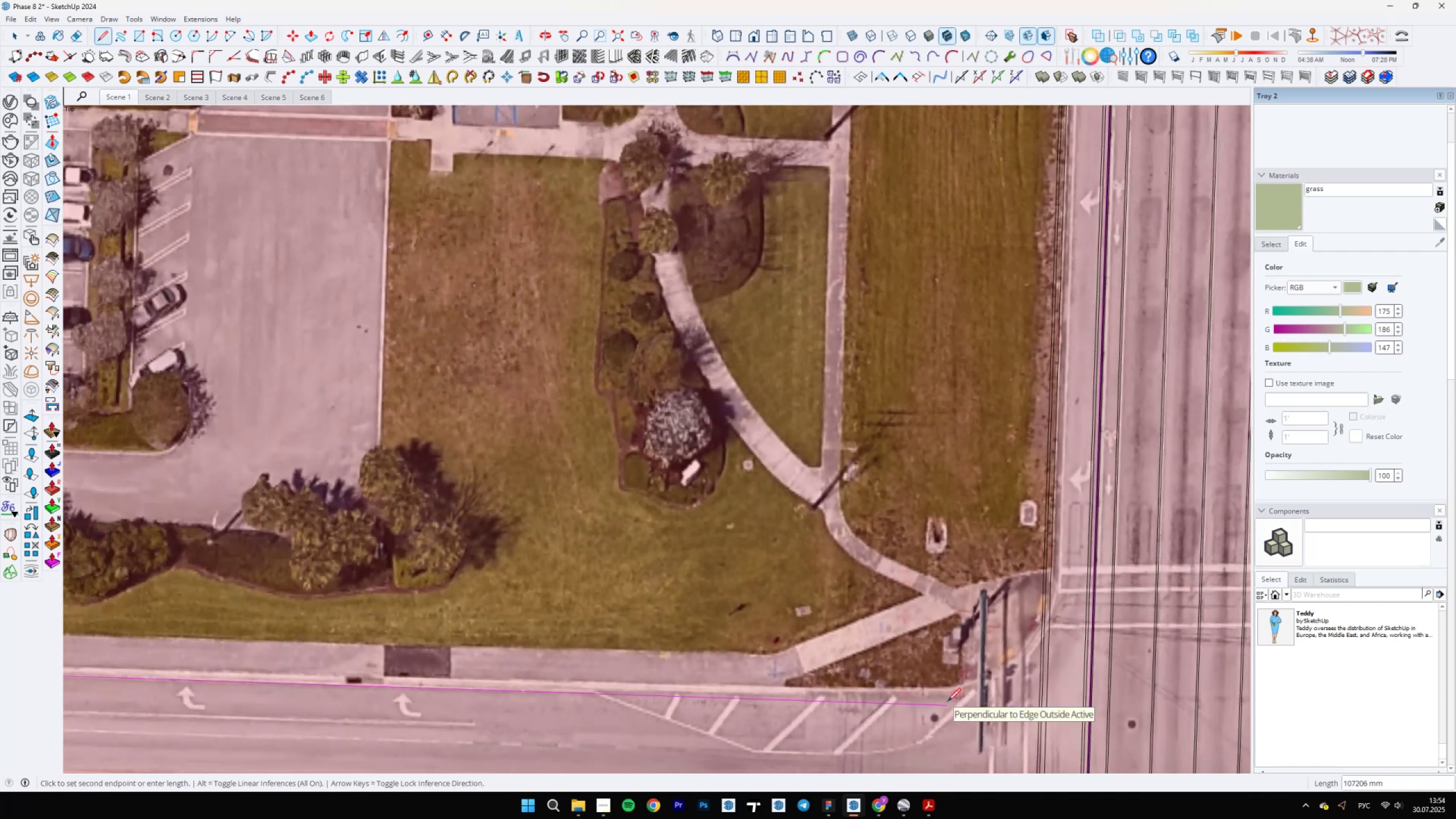 
scroll: coordinate [940, 701], scroll_direction: up, amount: 5.0
 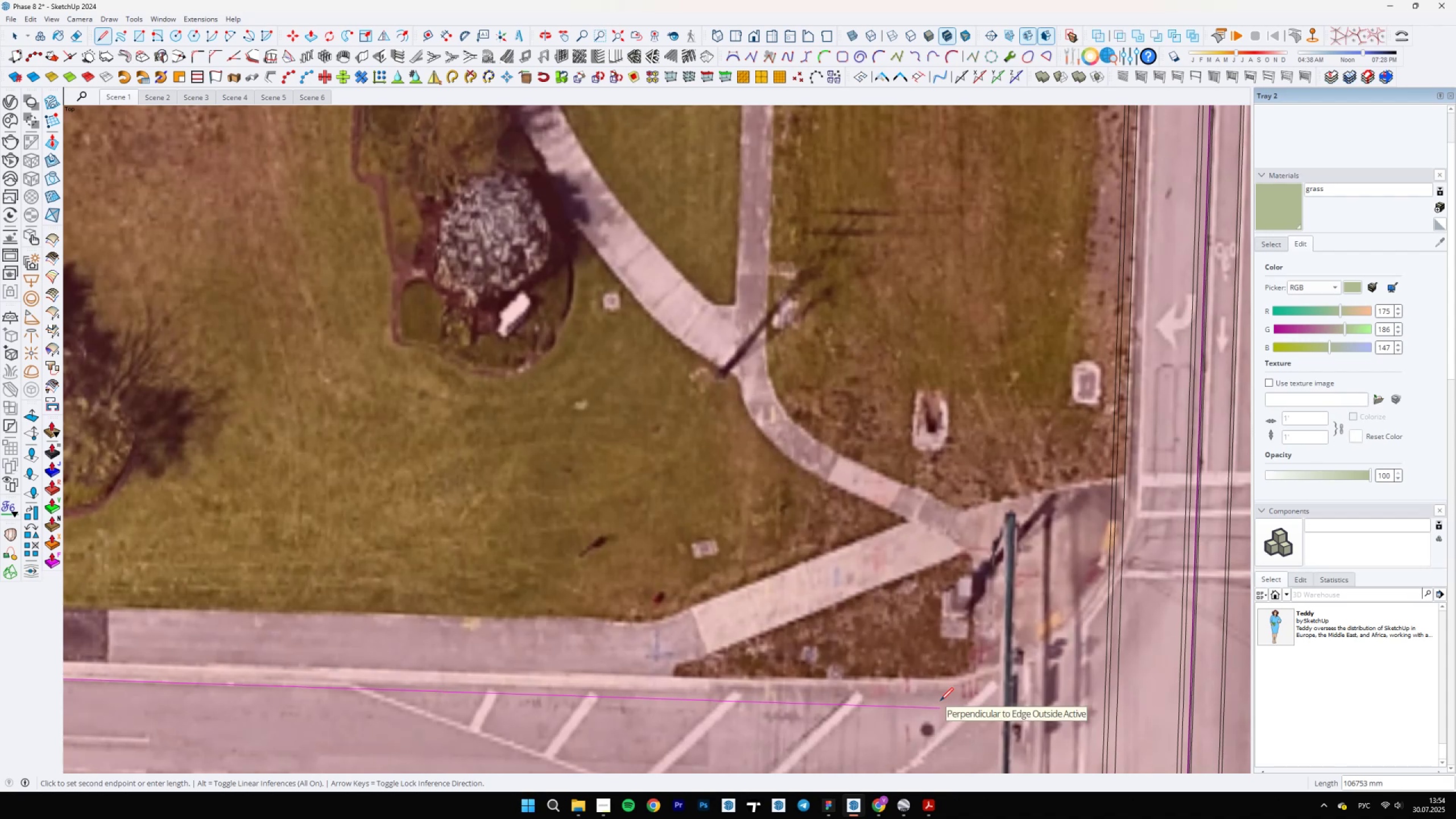 
scroll: coordinate [940, 701], scroll_direction: down, amount: 9.0
 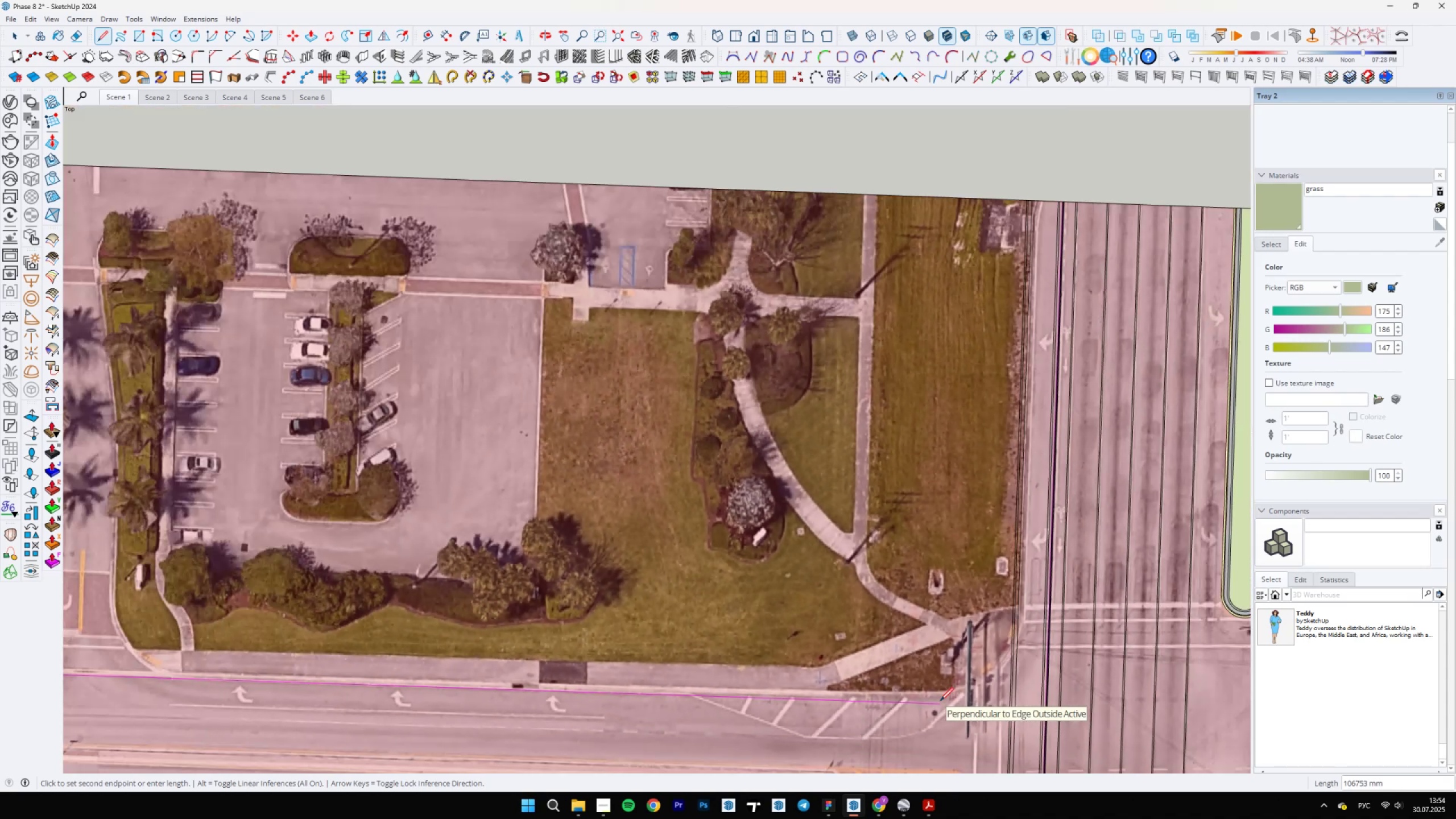 
hold_key(key=ShiftLeft, duration=1.5)
 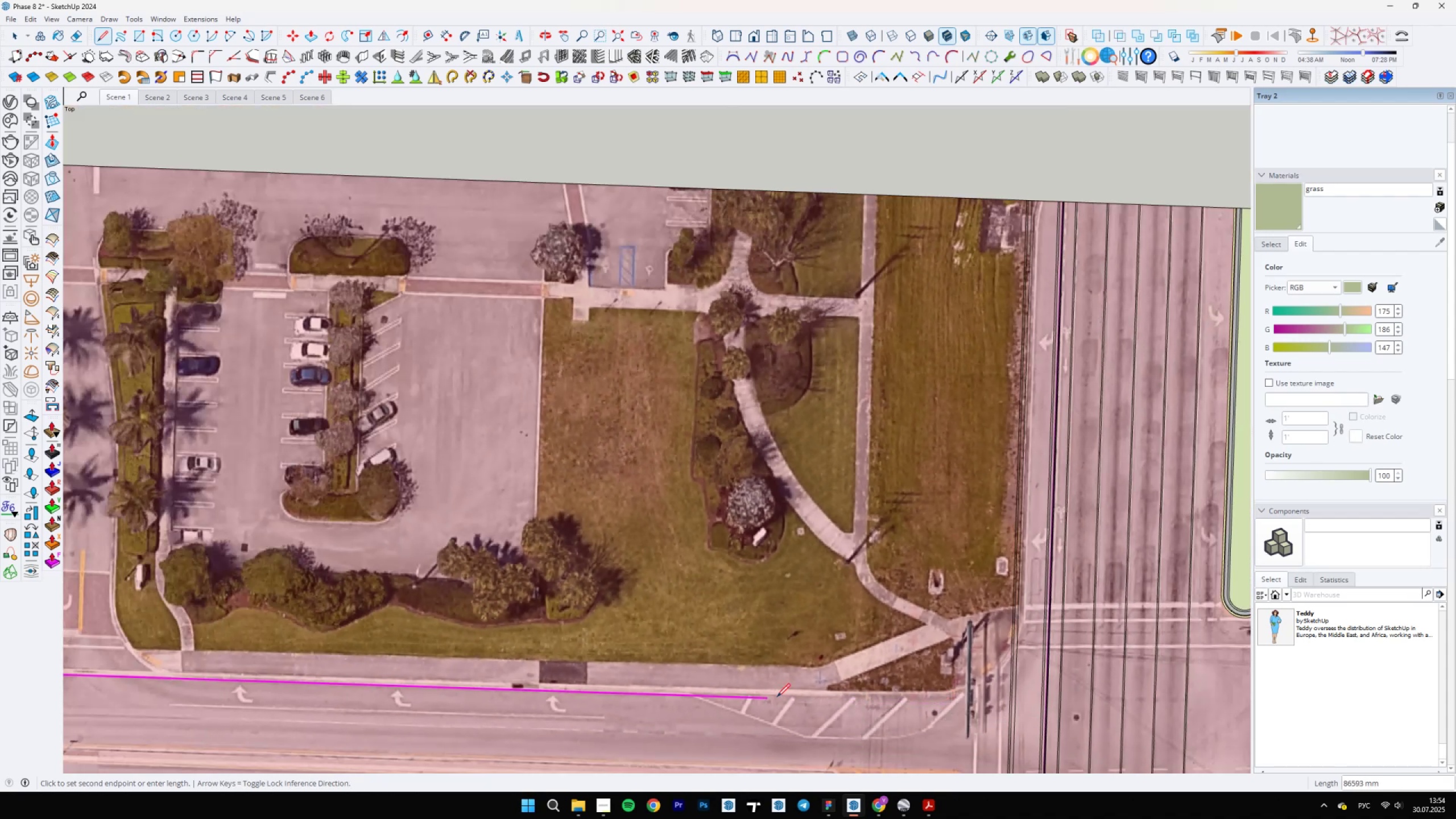 
hold_key(key=ShiftLeft, duration=1.51)
scroll: coordinate [966, 699], scroll_direction: up, amount: 3.0
 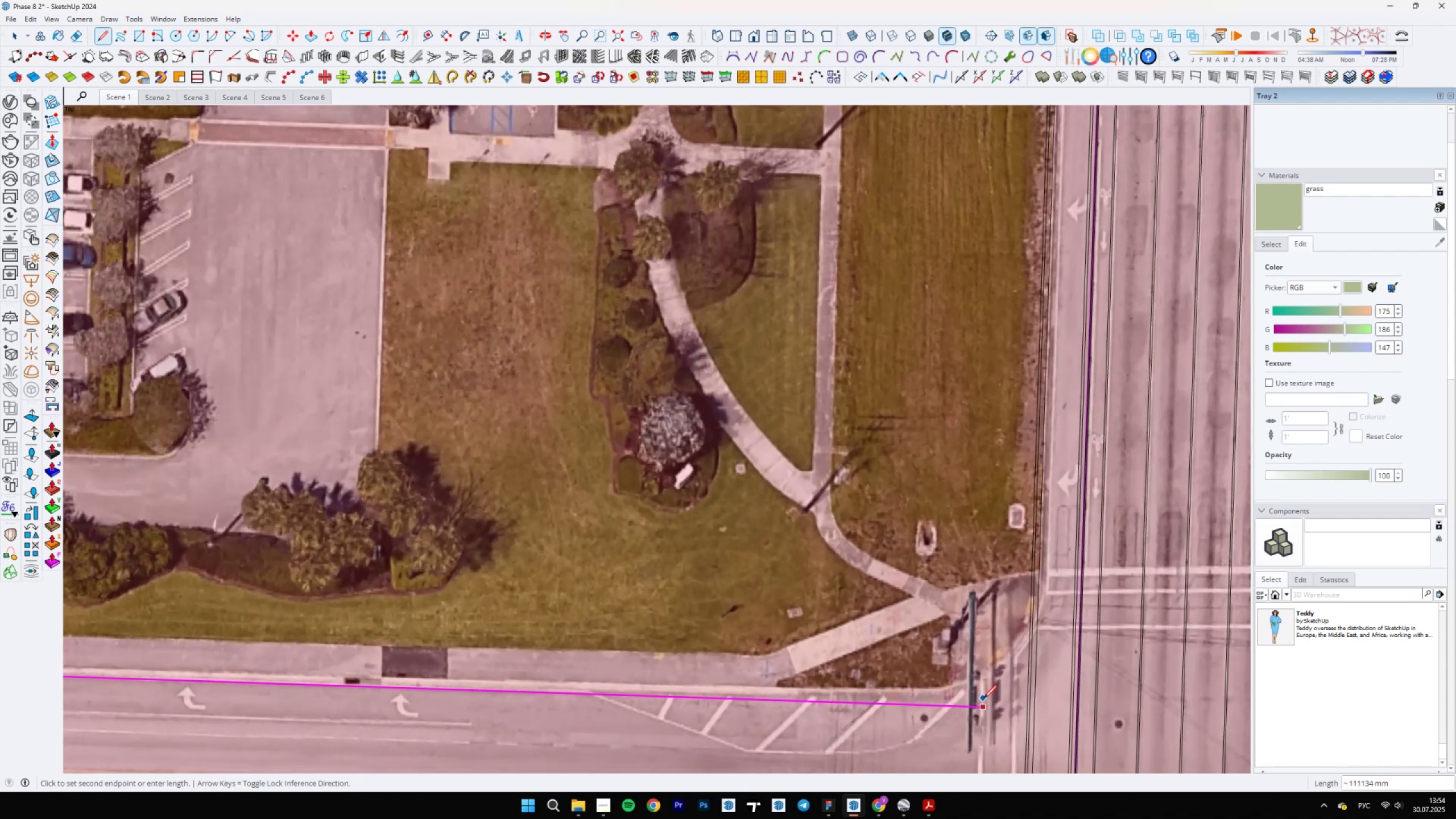 
hold_key(key=ShiftLeft, duration=0.83)
left_click([1005, 690])
 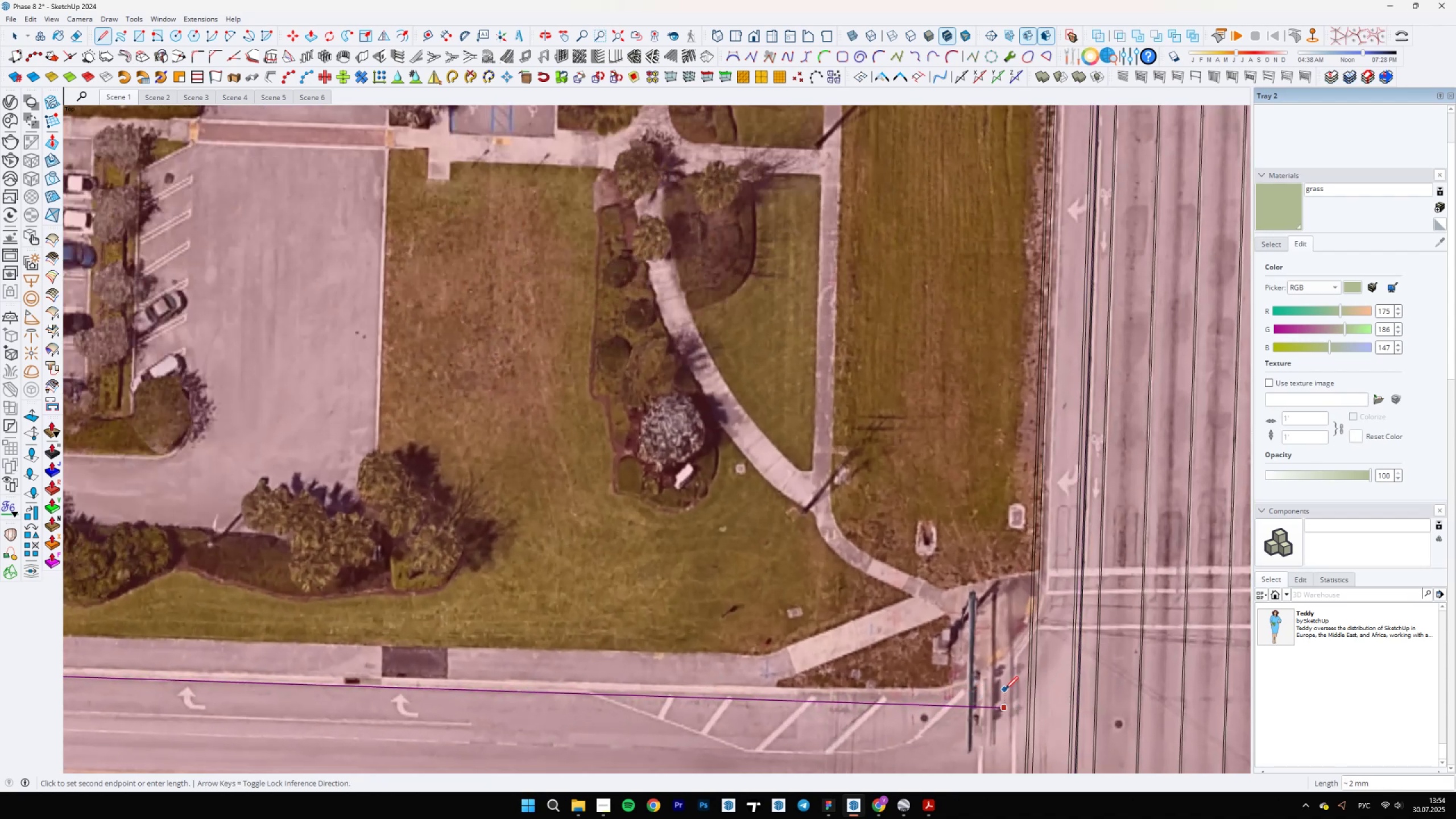 
scroll: coordinate [982, 704], scroll_direction: down, amount: 13.0
 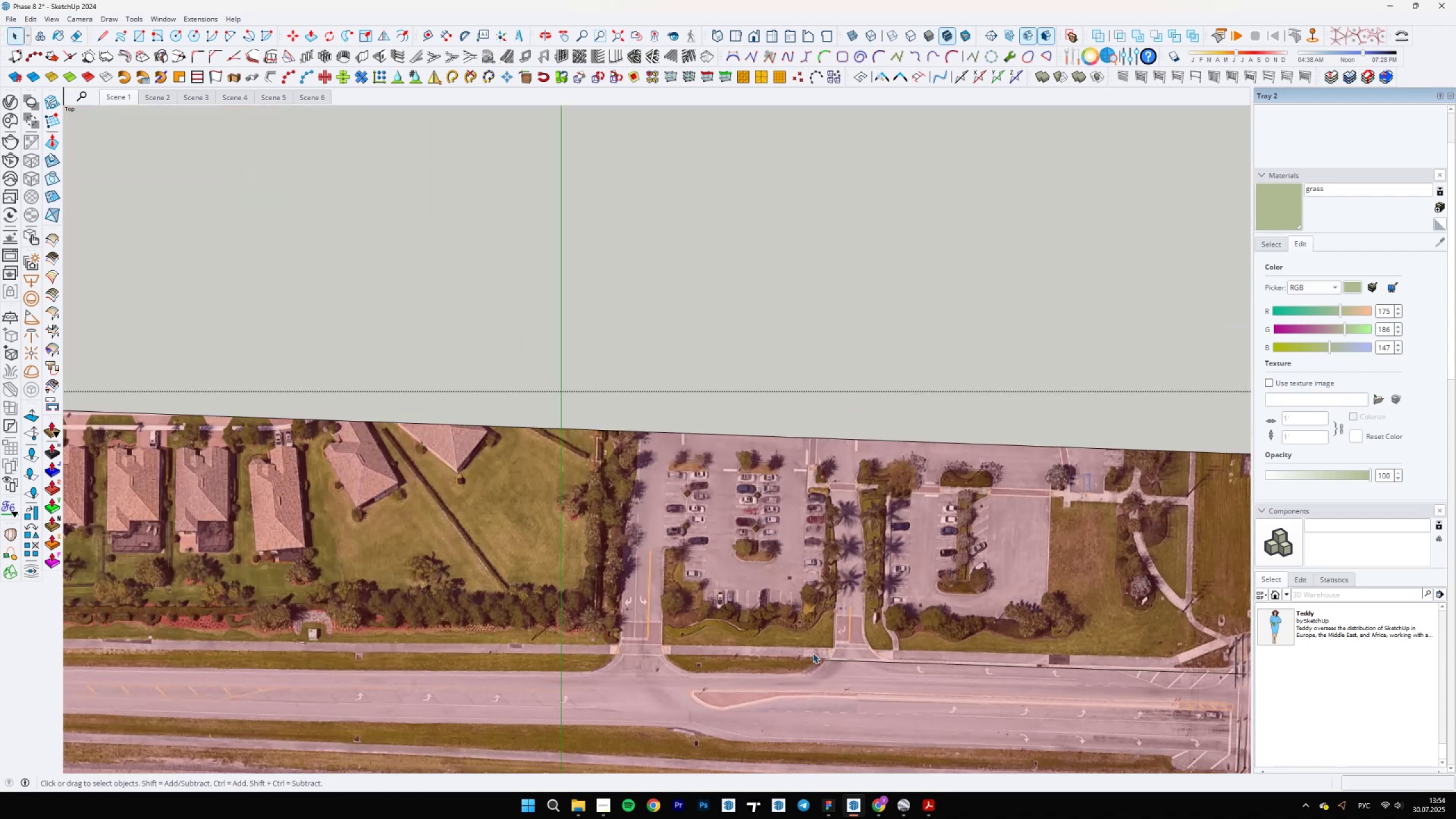 
key(Space)
 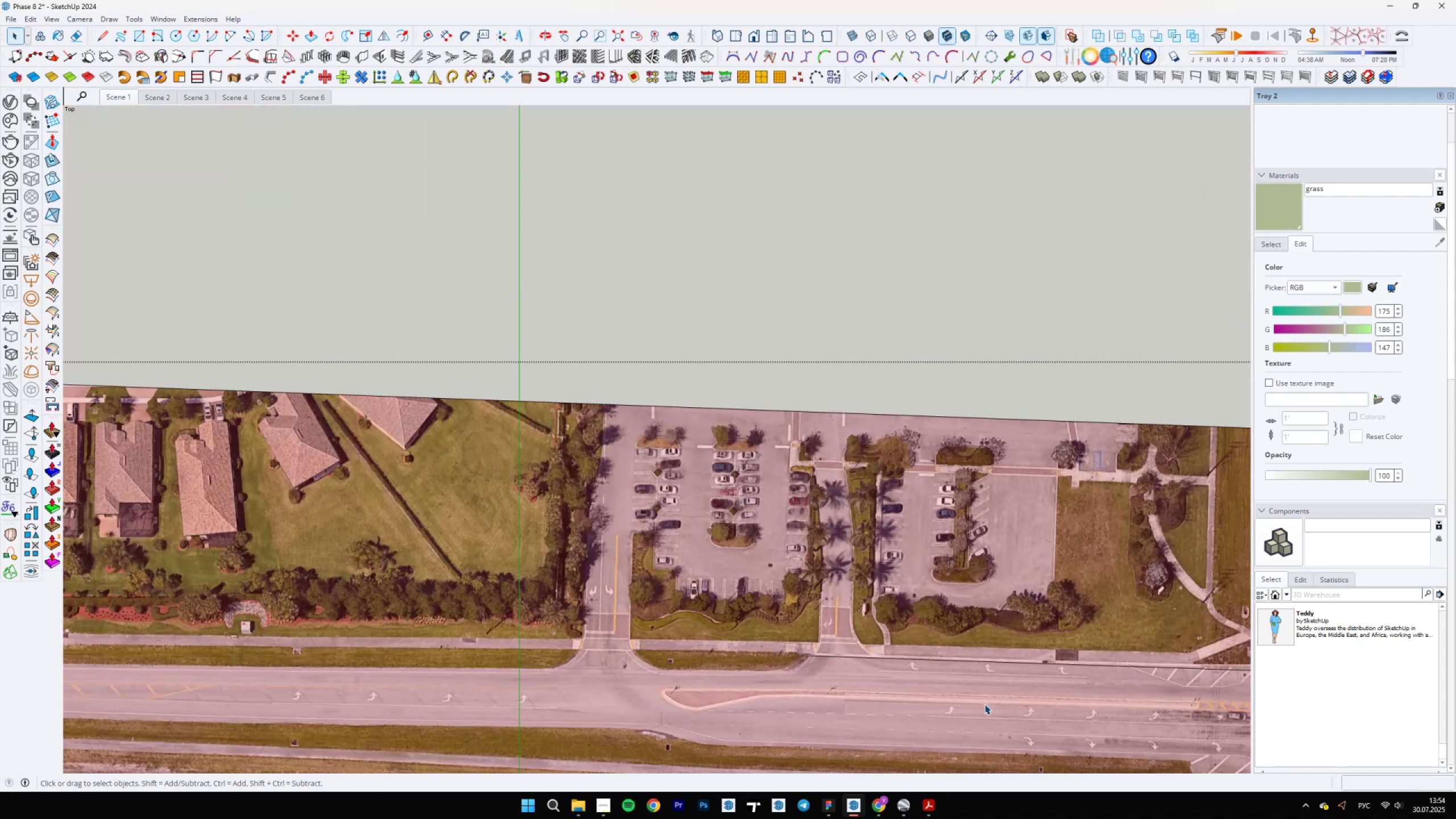 
scroll: coordinate [814, 662], scroll_direction: down, amount: 6.0
 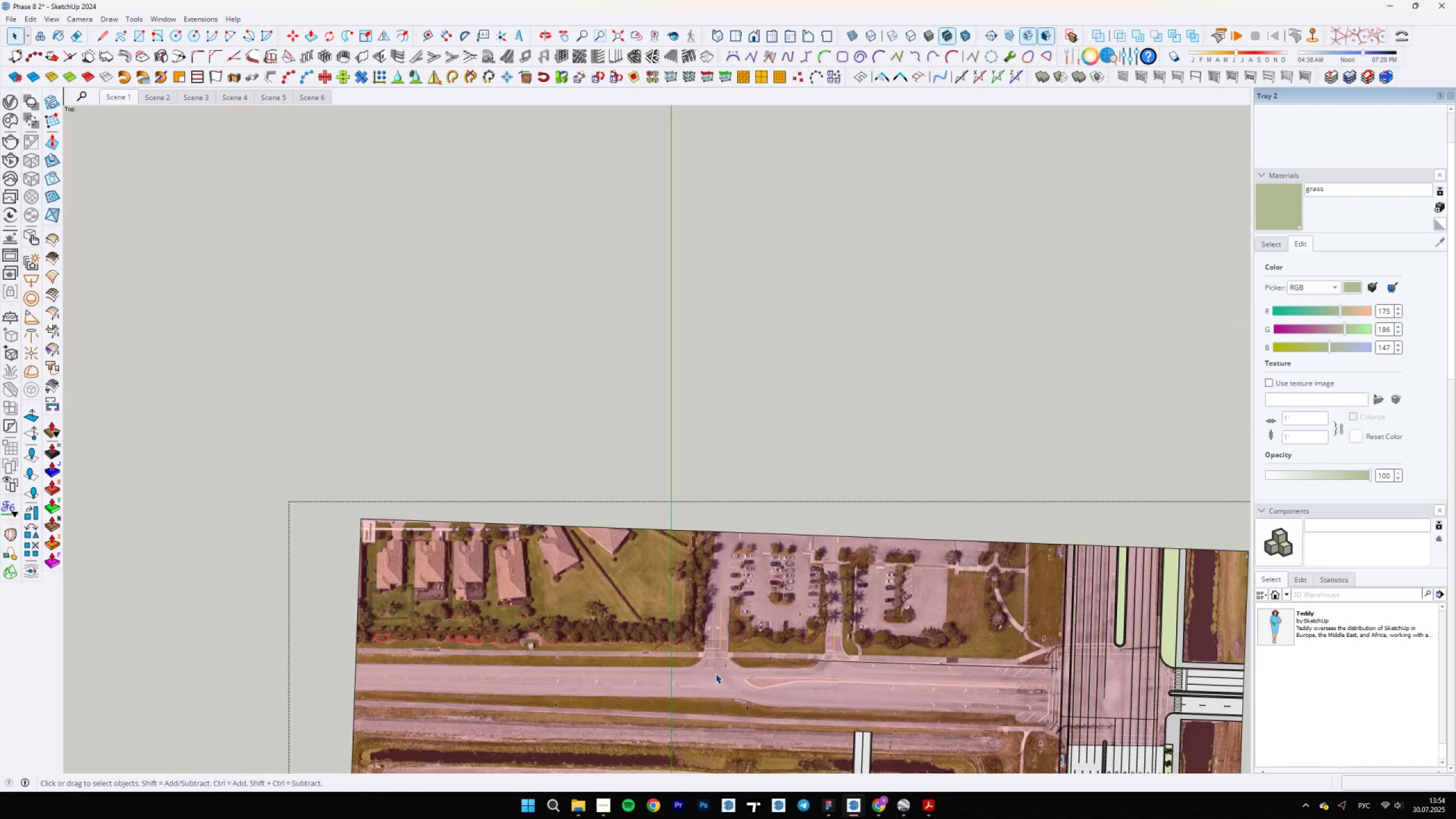 
scroll: coordinate [328, 648], scroll_direction: up, amount: 19.0
 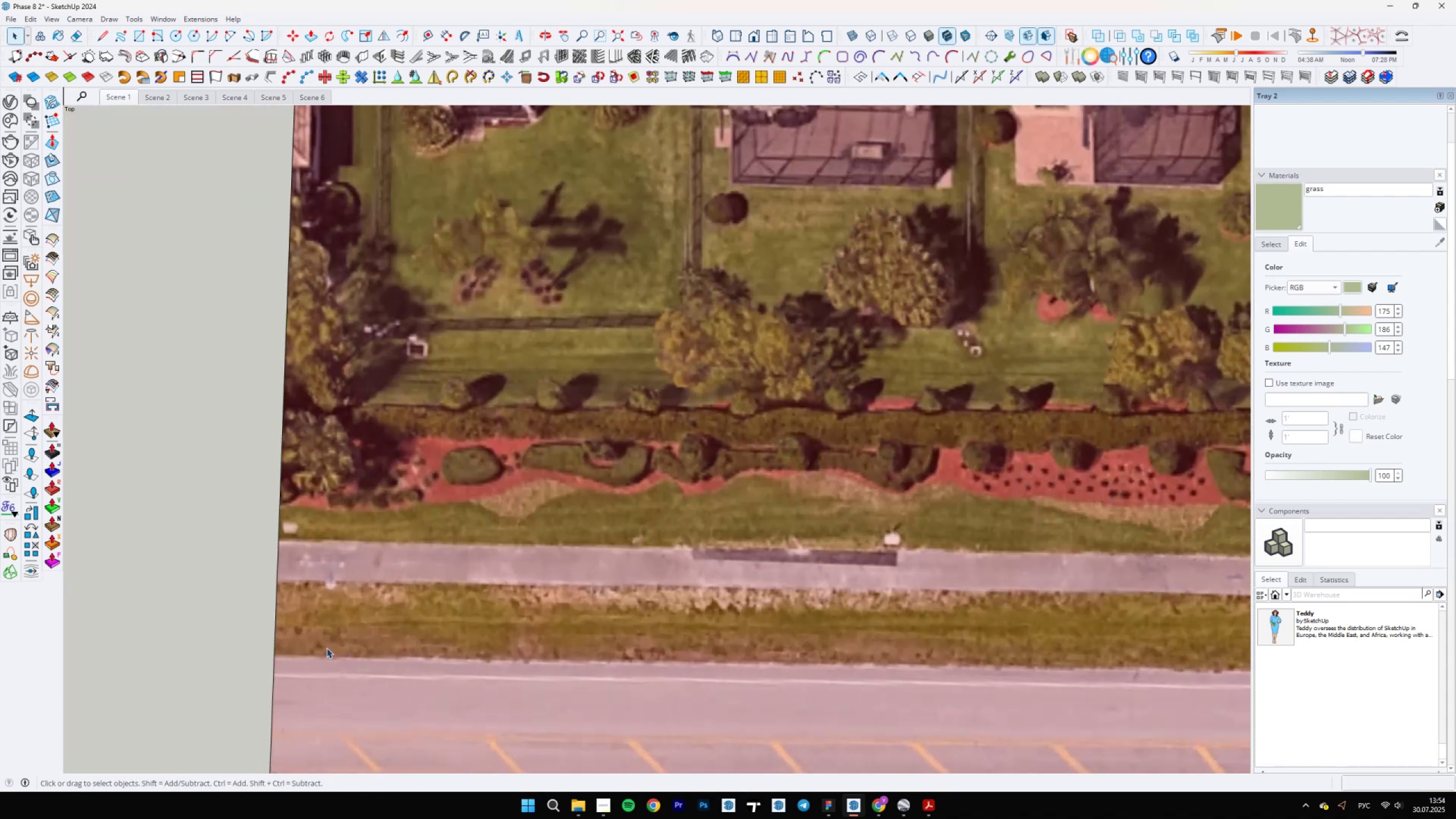 
key(L)
 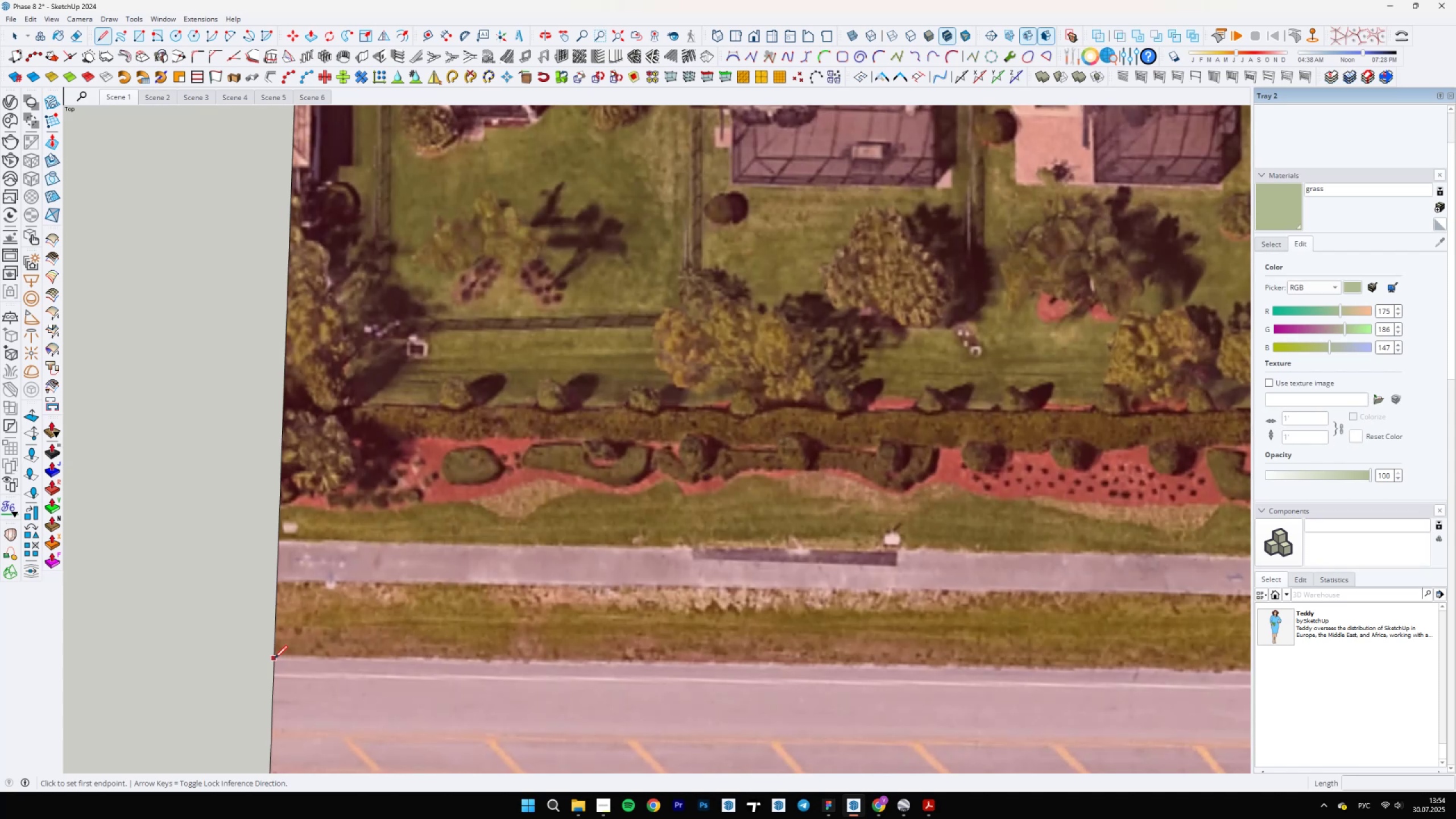 
left_click([274, 659])
 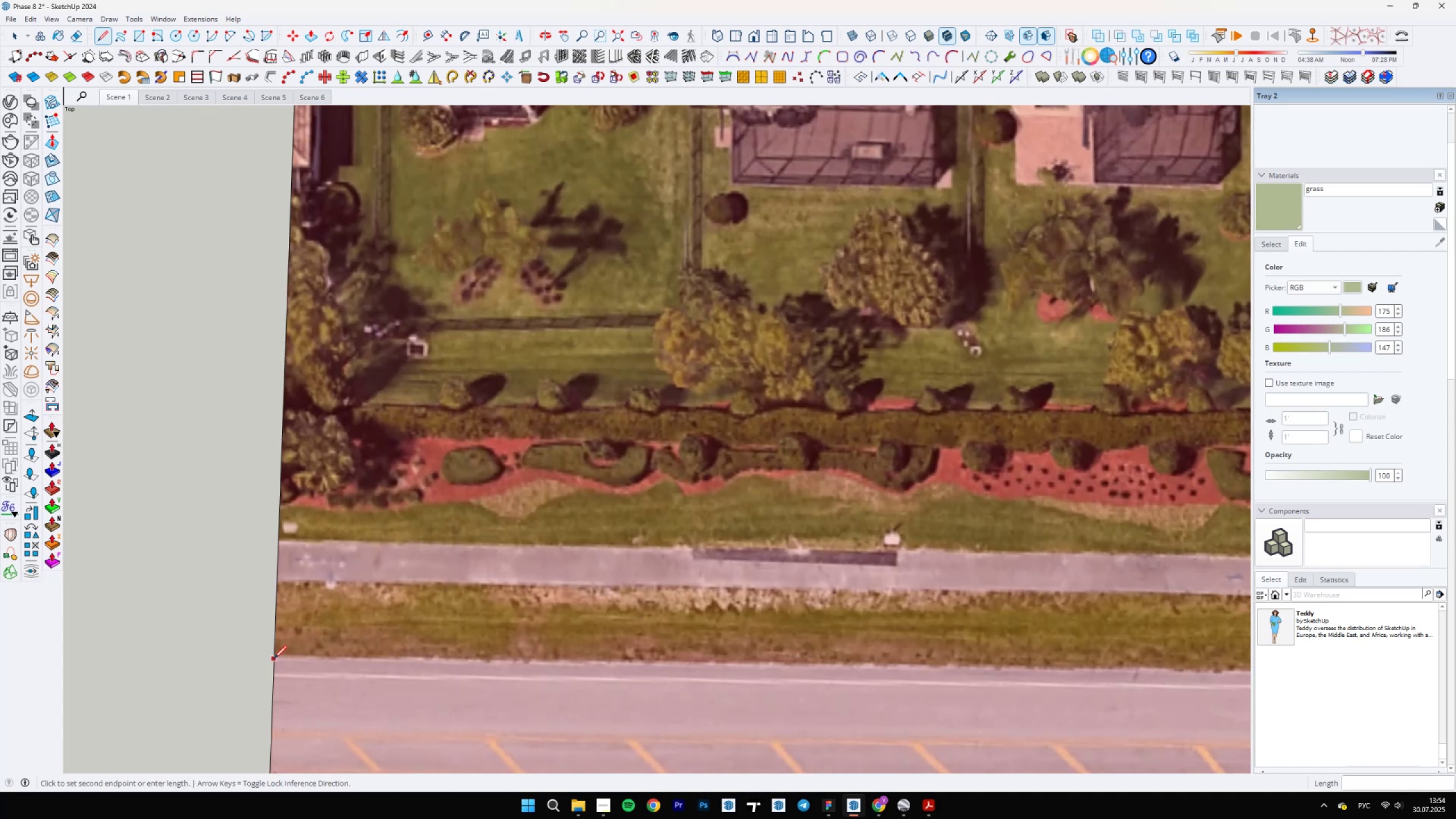 
scroll: coordinate [597, 679], scroll_direction: down, amount: 18.0
 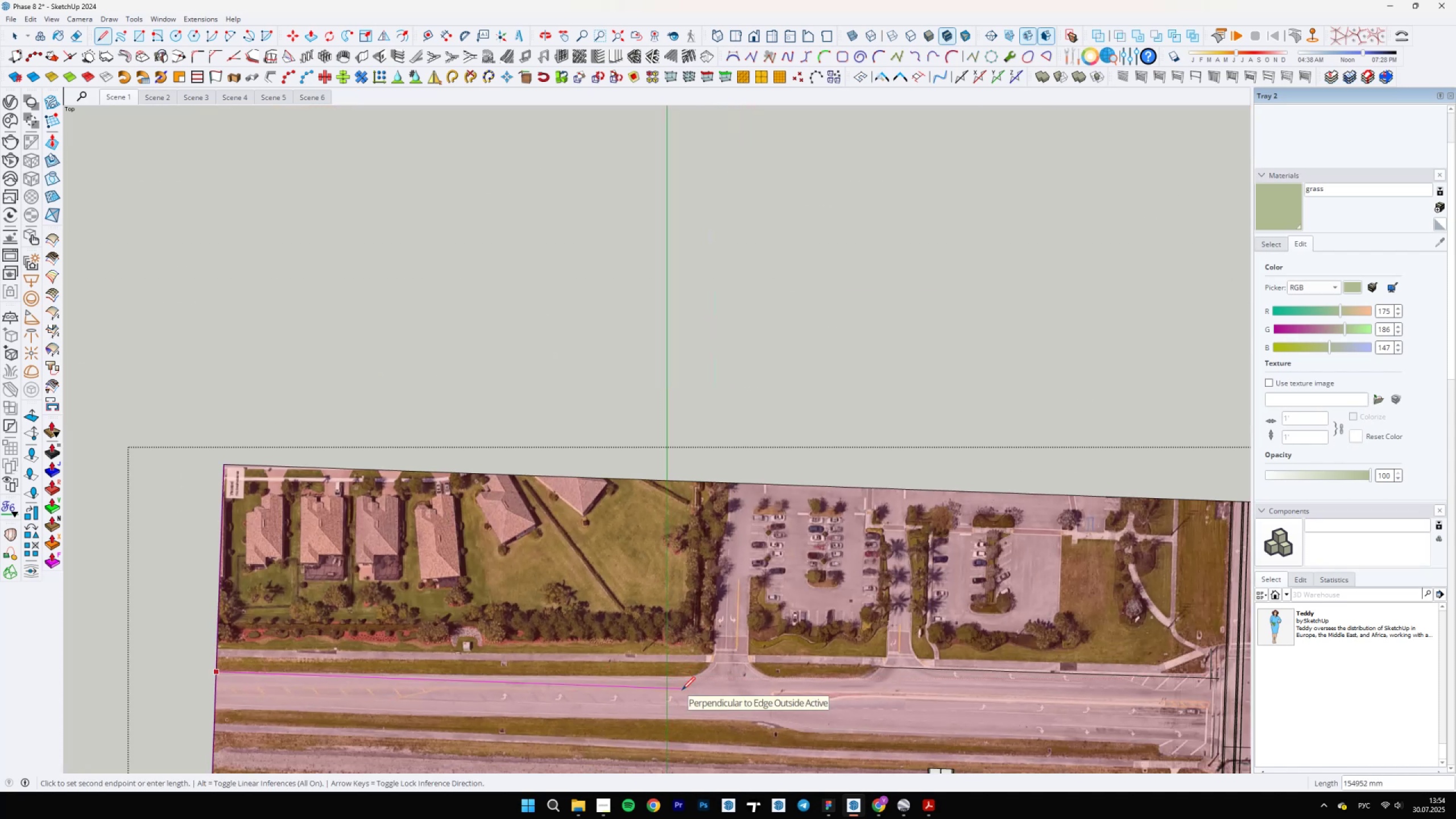 
scroll: coordinate [715, 671], scroll_direction: up, amount: 27.0
 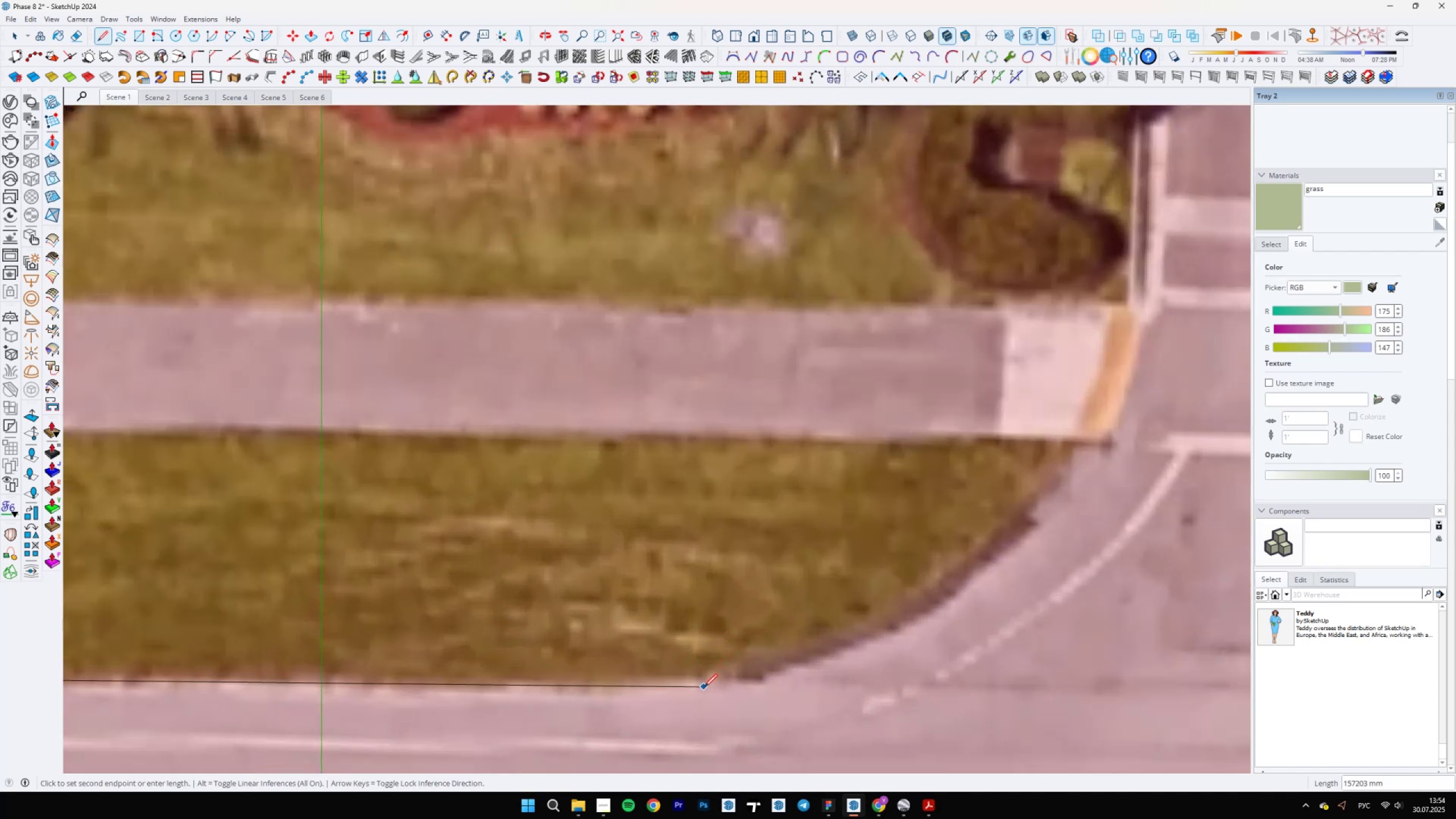 
left_click([704, 688])
 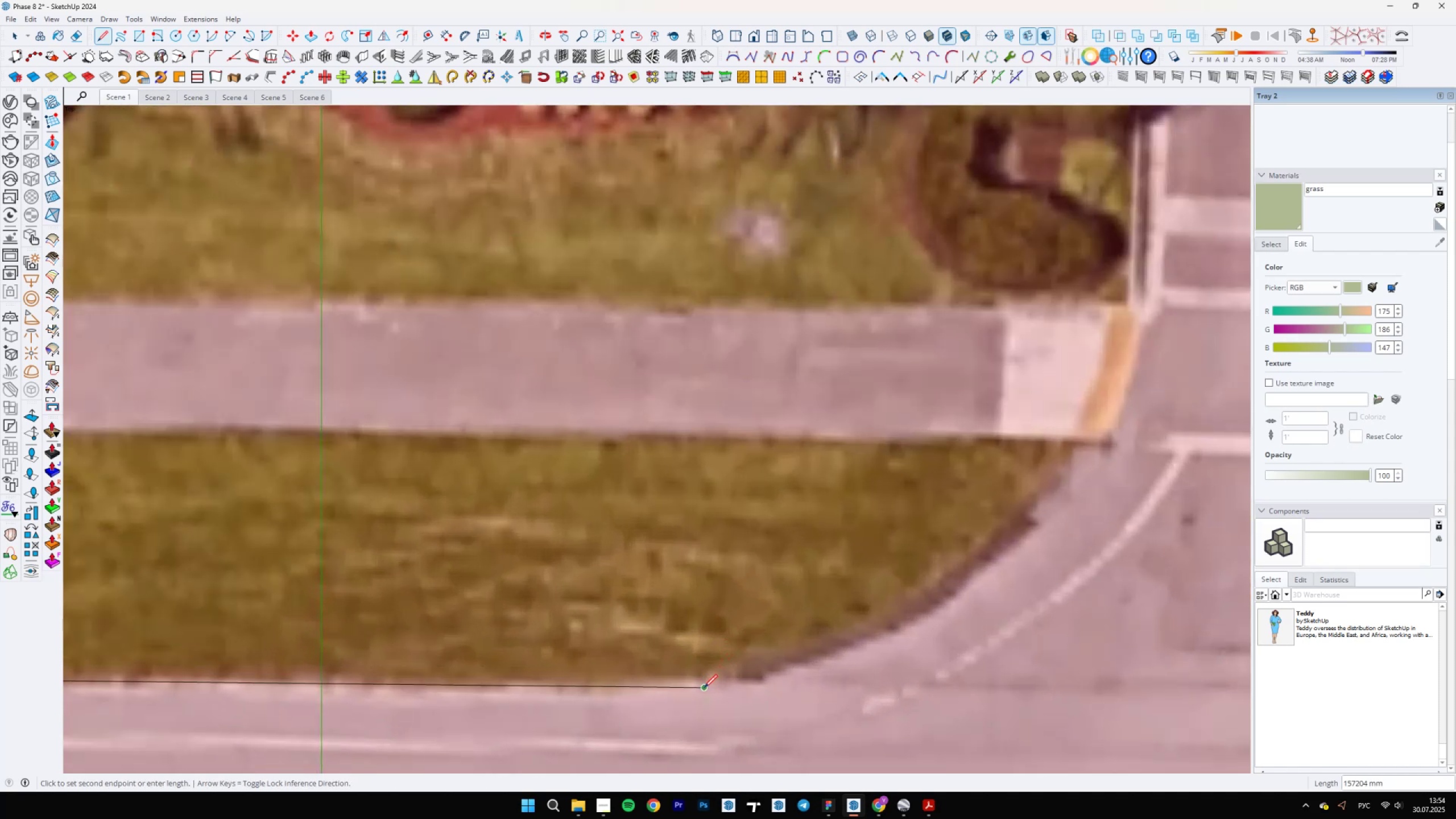 
scroll: coordinate [382, 663], scroll_direction: down, amount: 25.0
 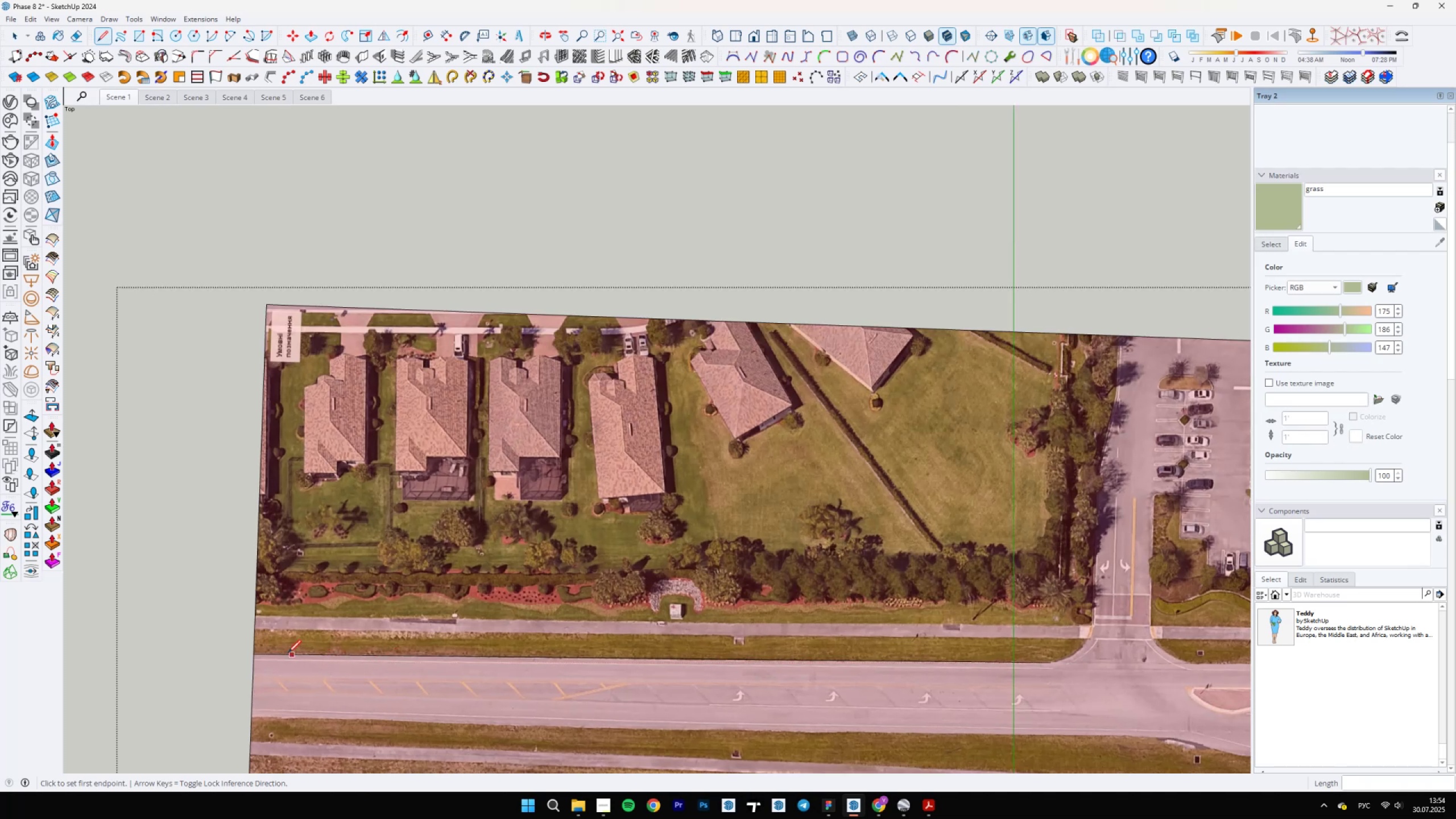 
key(Control+Z)
 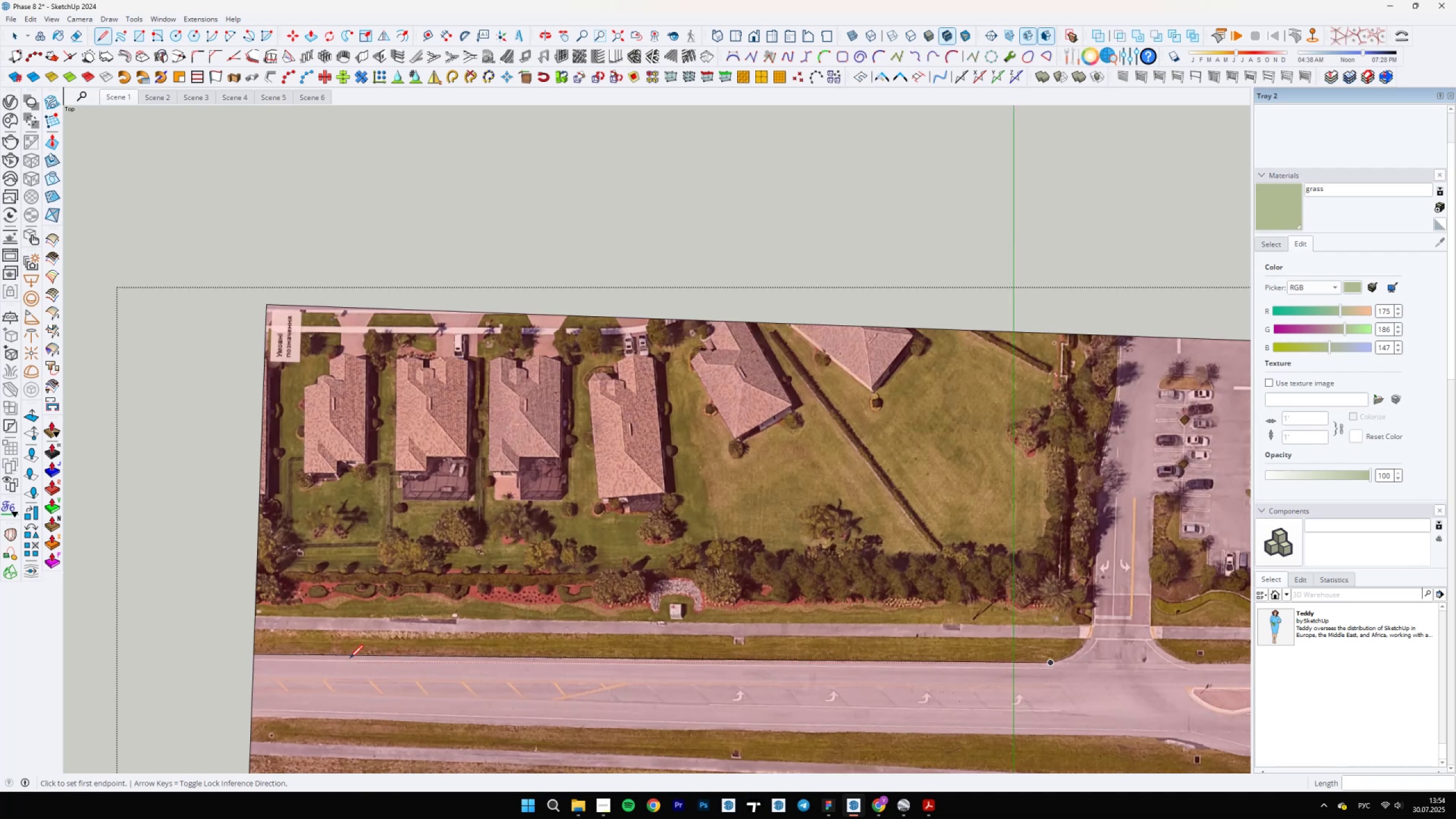 
key(Control+Z)
 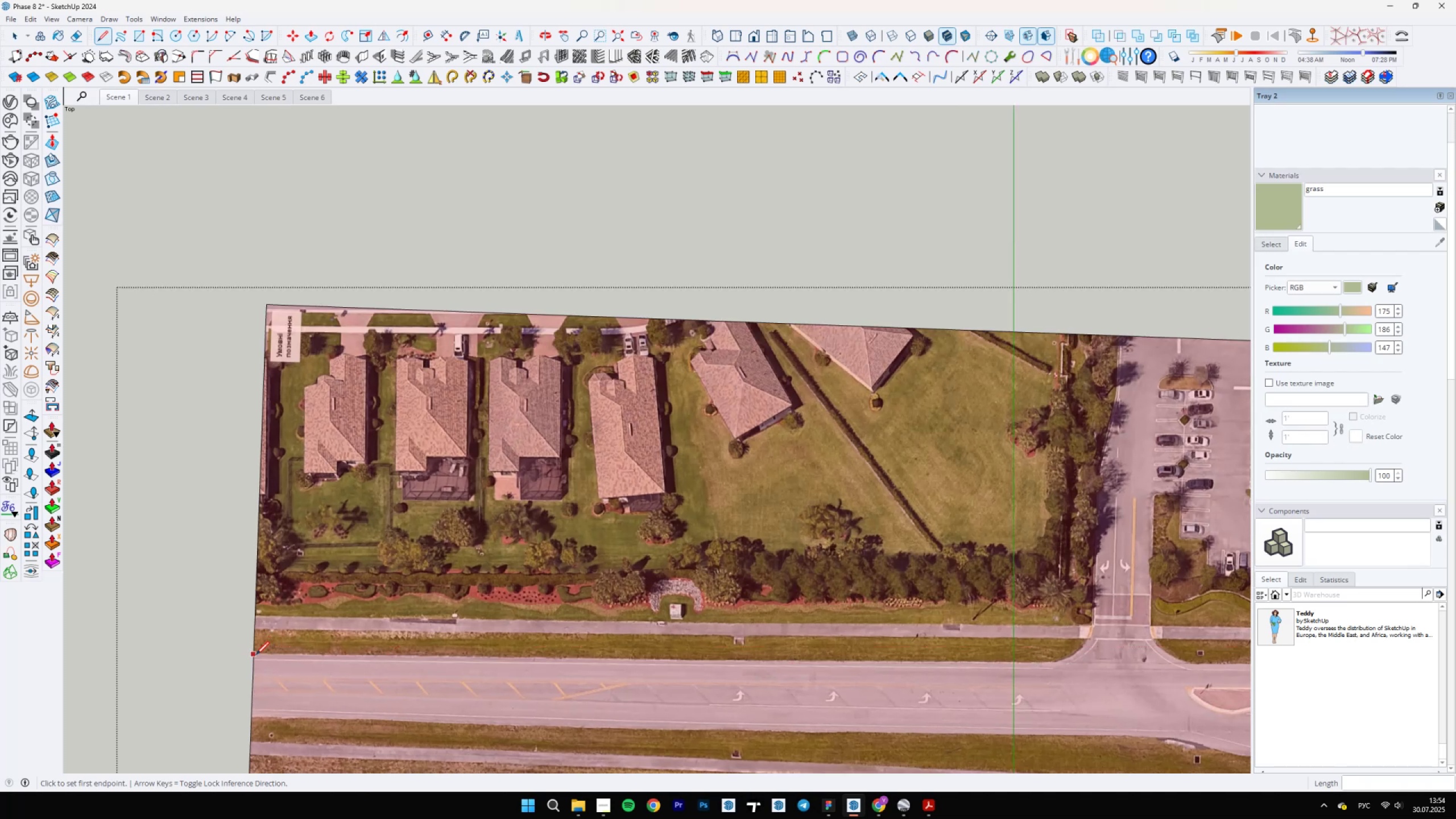 
scroll: coordinate [254, 653], scroll_direction: up, amount: 7.0
 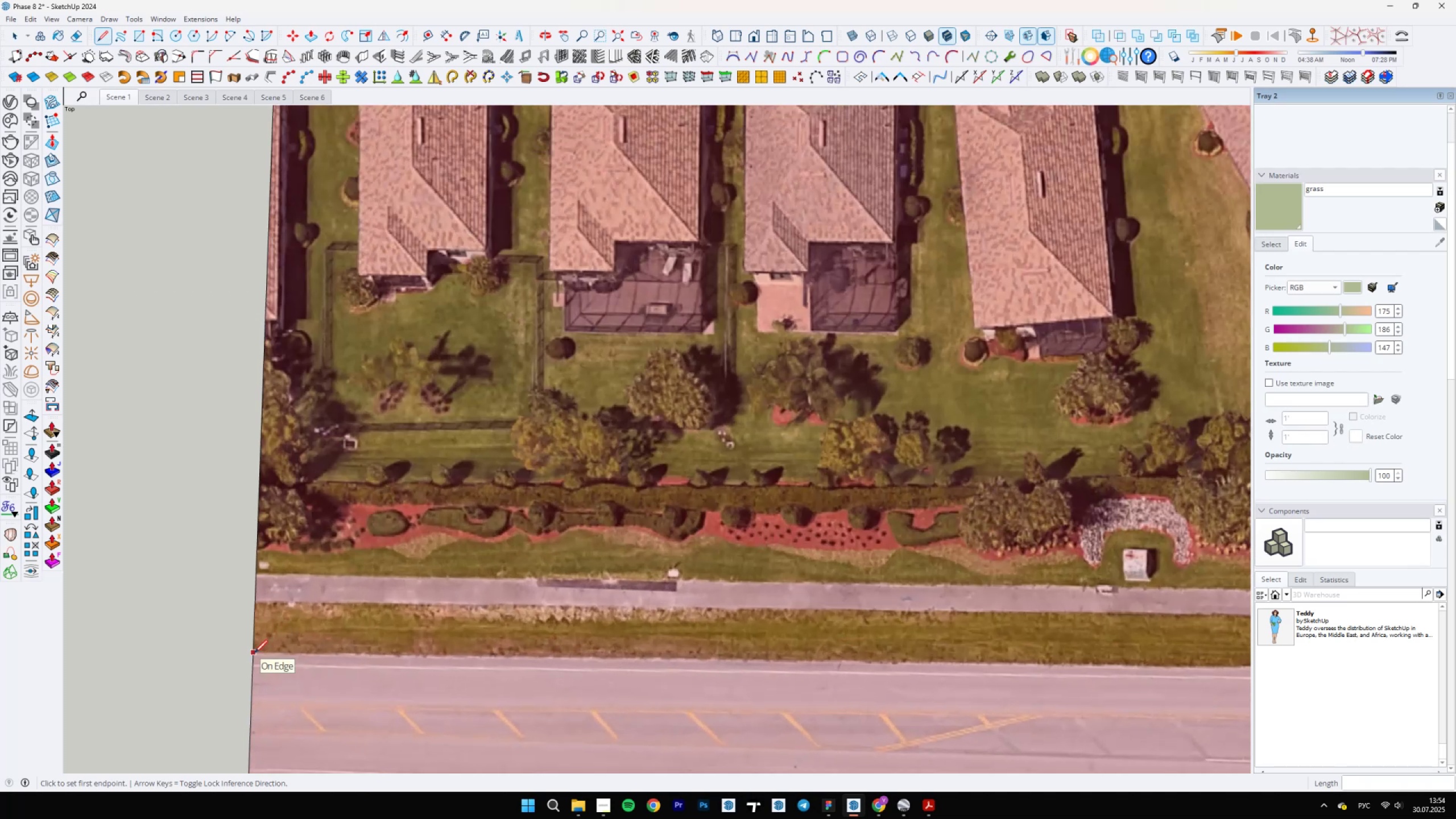 
left_click([254, 653])
 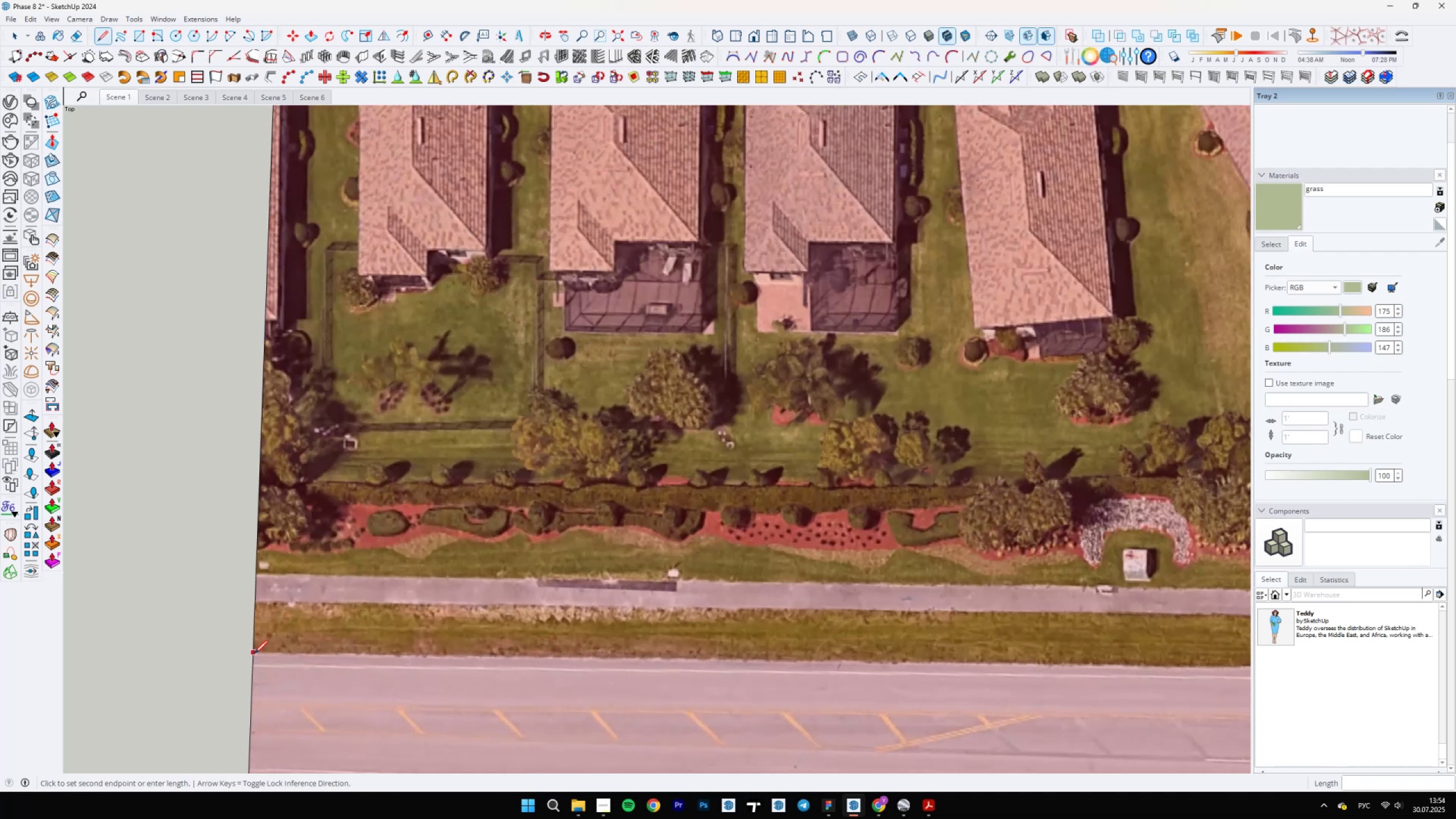 
scroll: coordinate [256, 664], scroll_direction: up, amount: 8.0
 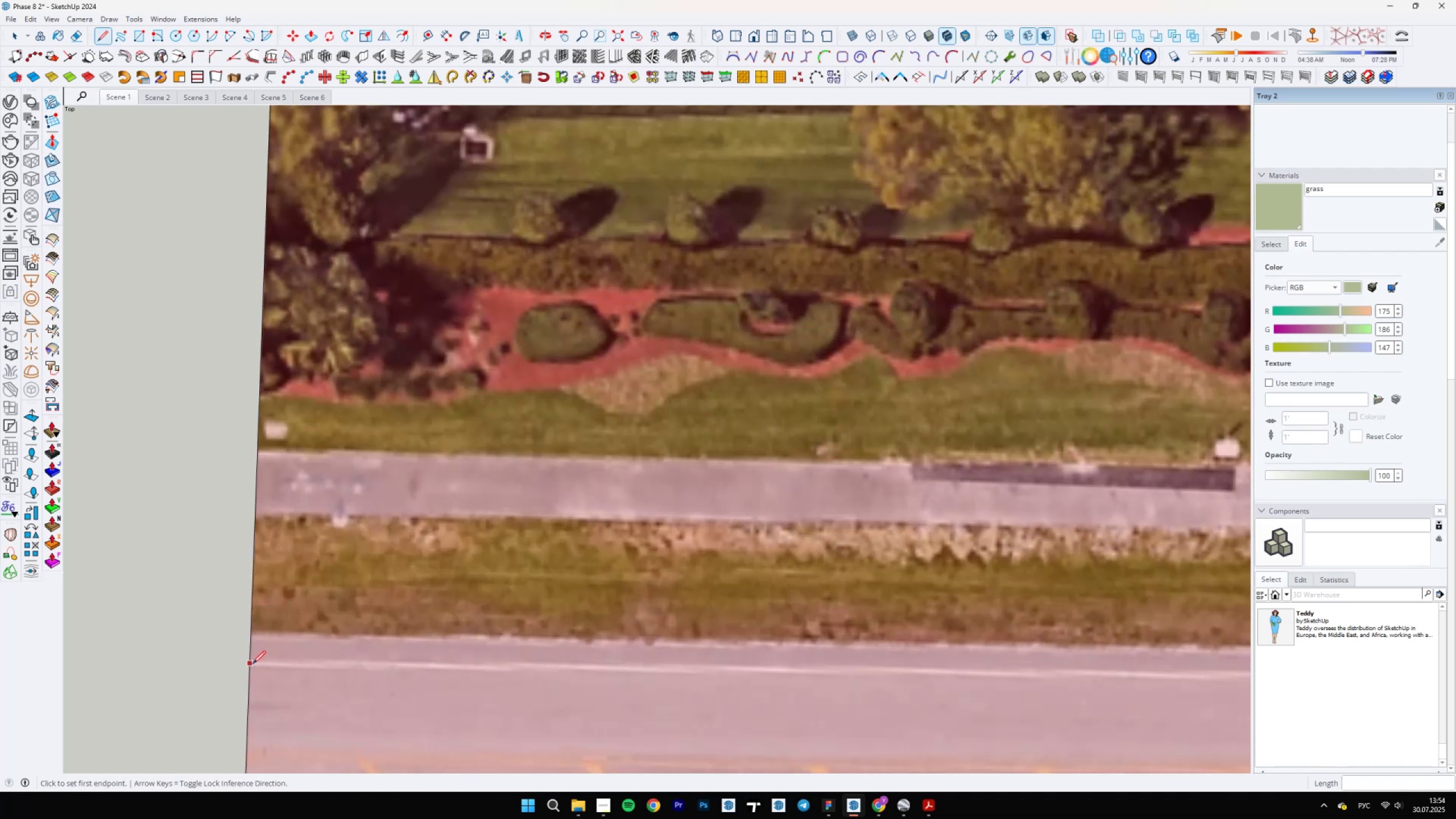 
key(Escape)
 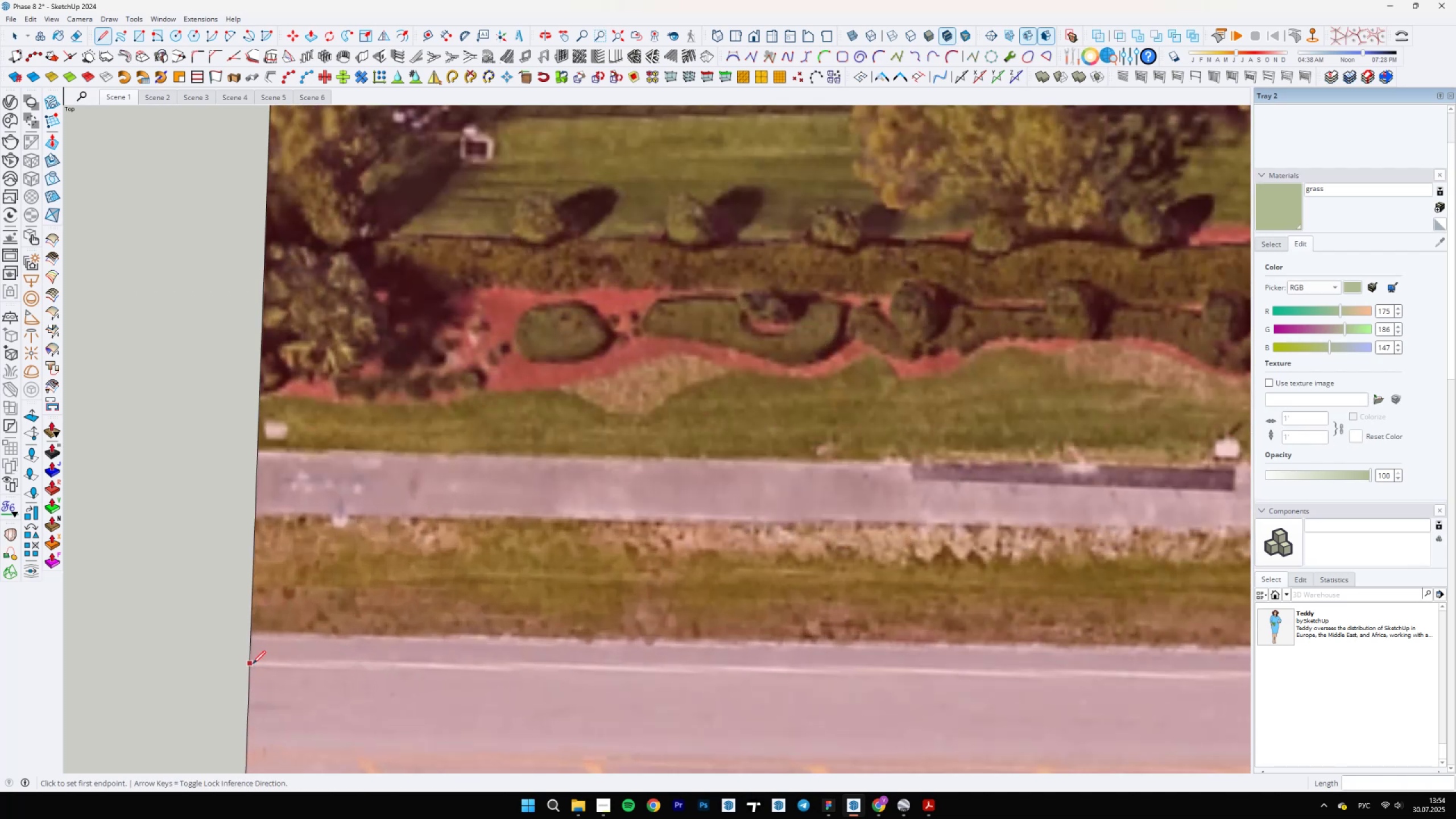 
left_click([253, 664])
 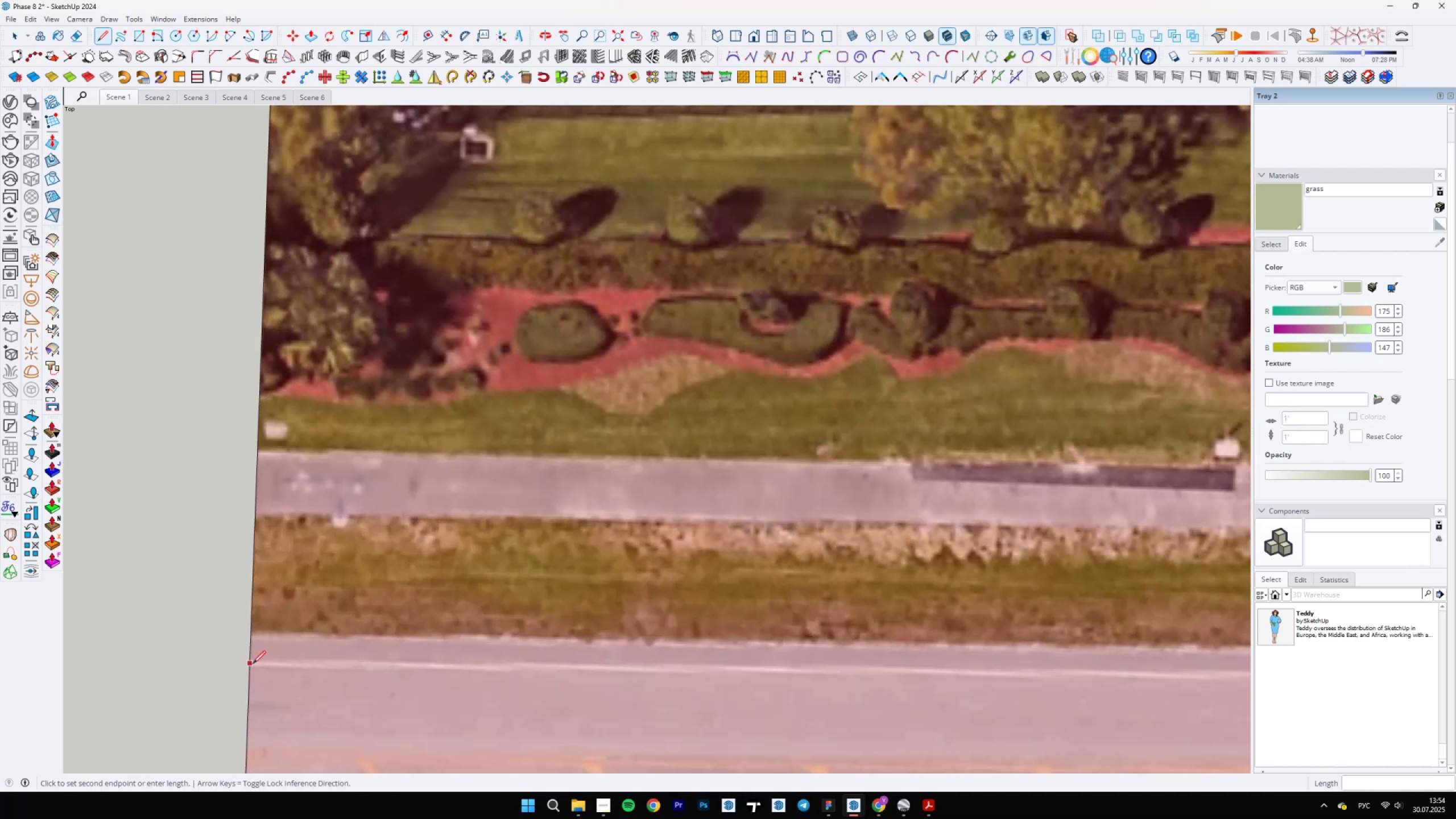 
scroll: coordinate [251, 679], scroll_direction: down, amount: 20.0
 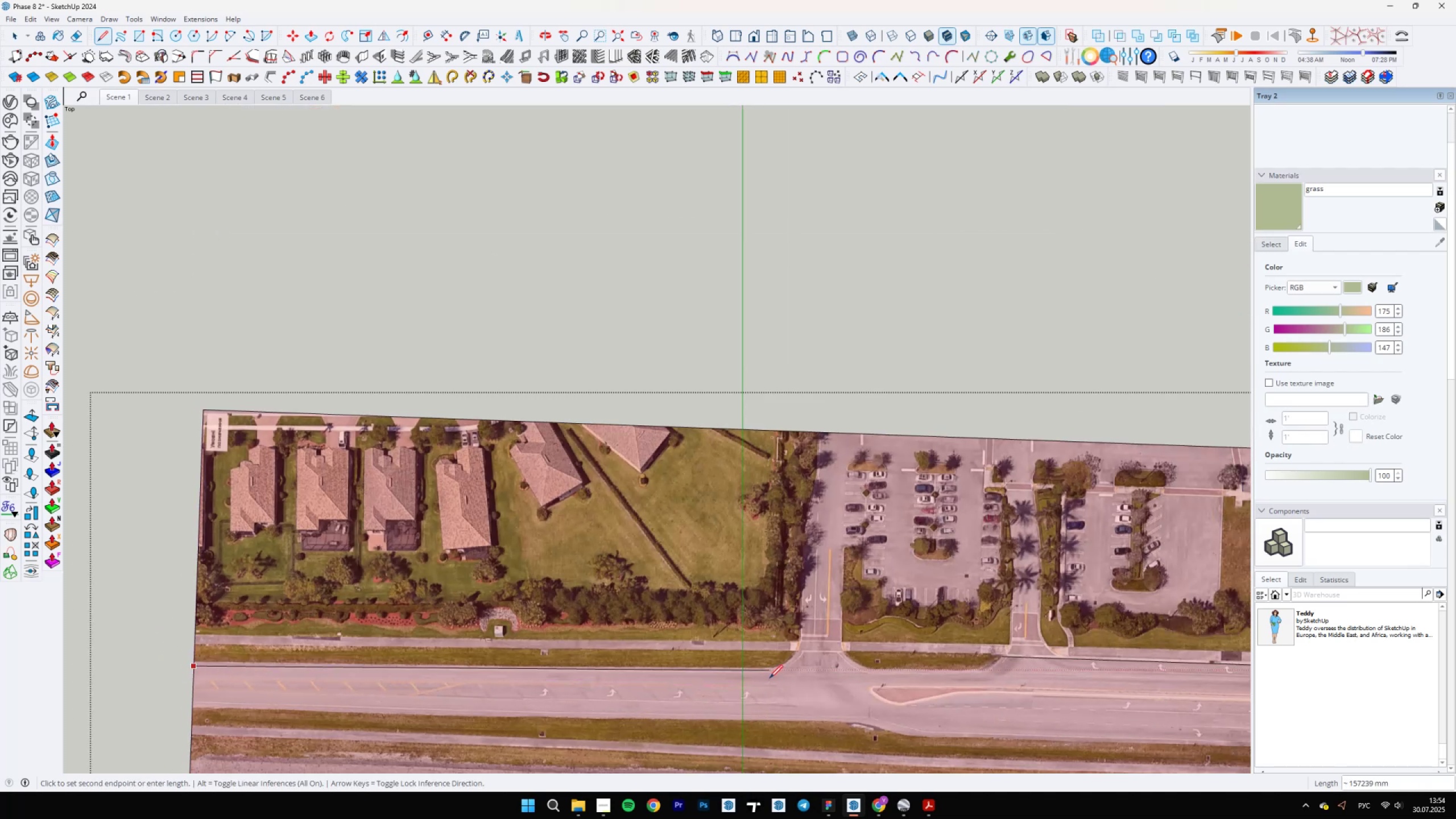 
scroll: coordinate [768, 668], scroll_direction: up, amount: 20.0
 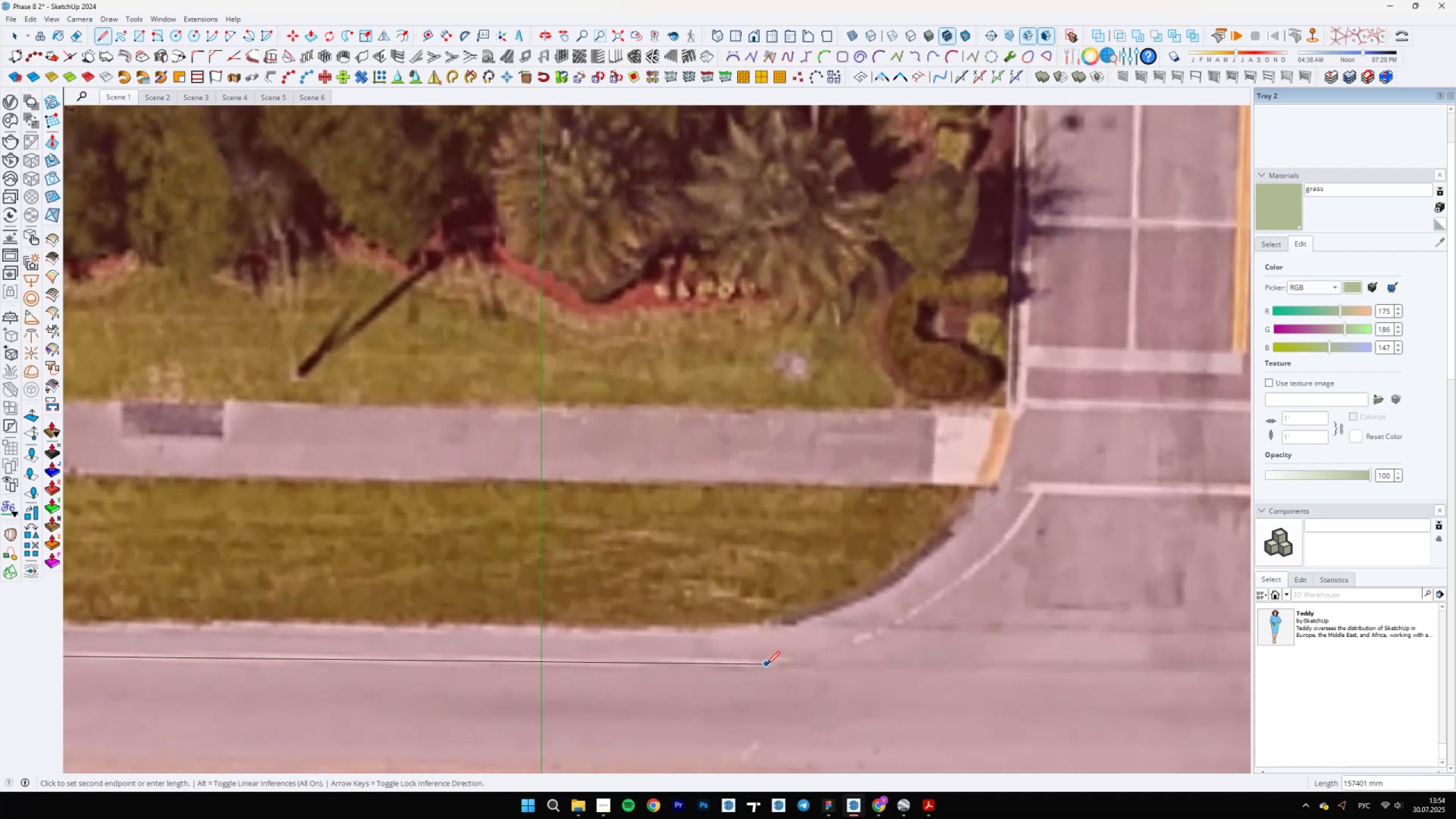 
key(Space)
 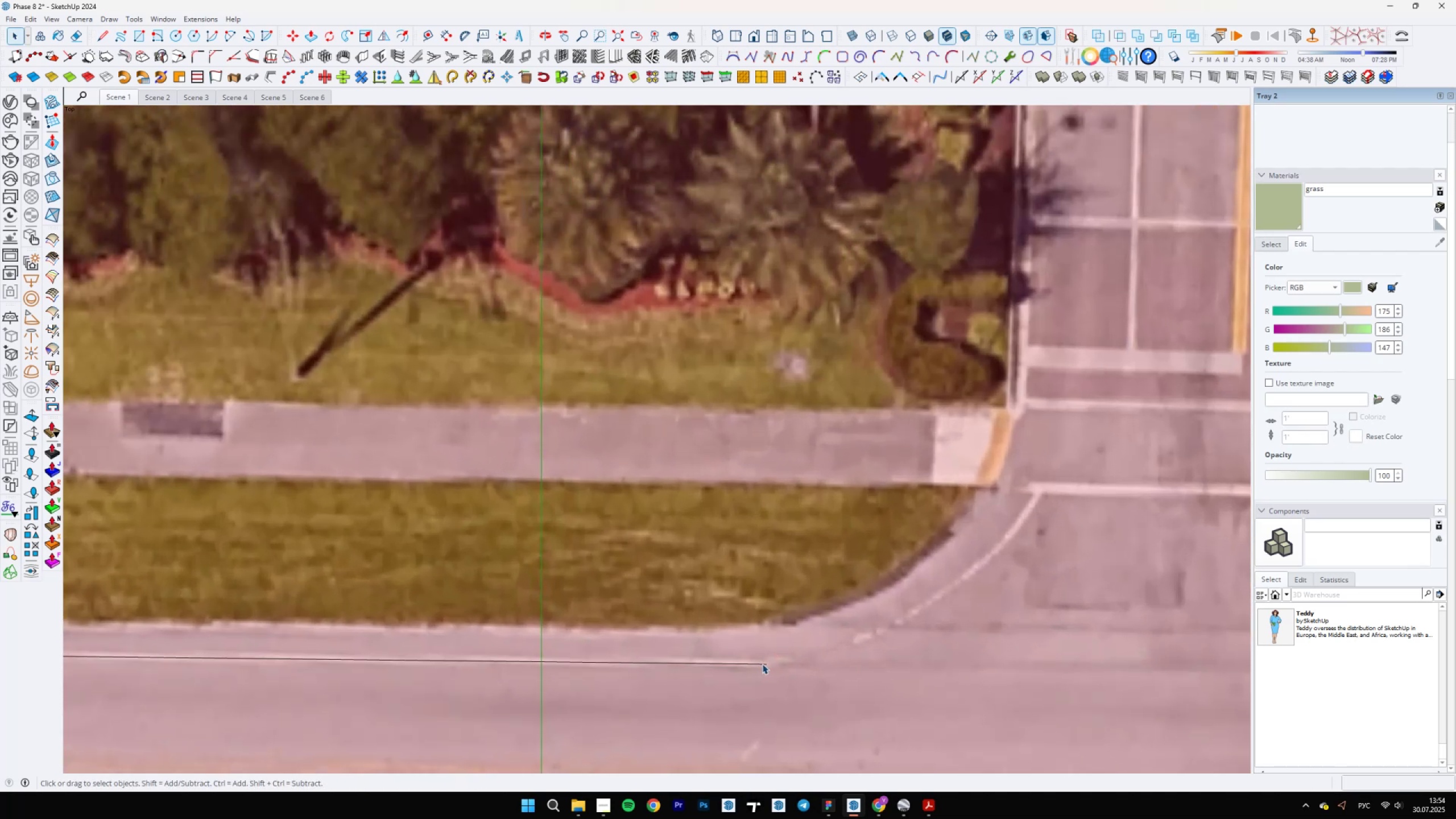 
double_click([762, 664])
 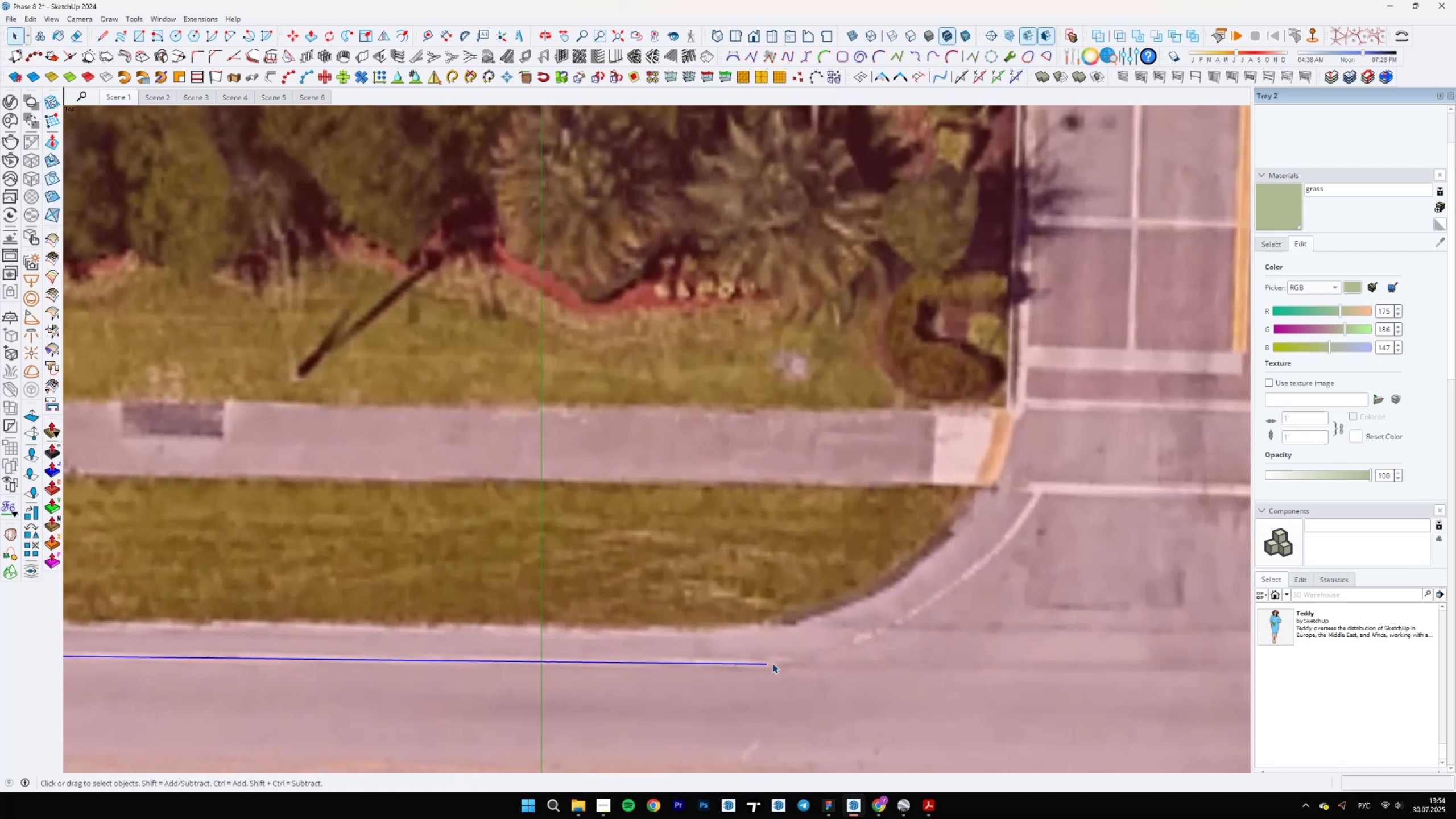 
scroll: coordinate [490, 621], scroll_direction: up, amount: 3.0
 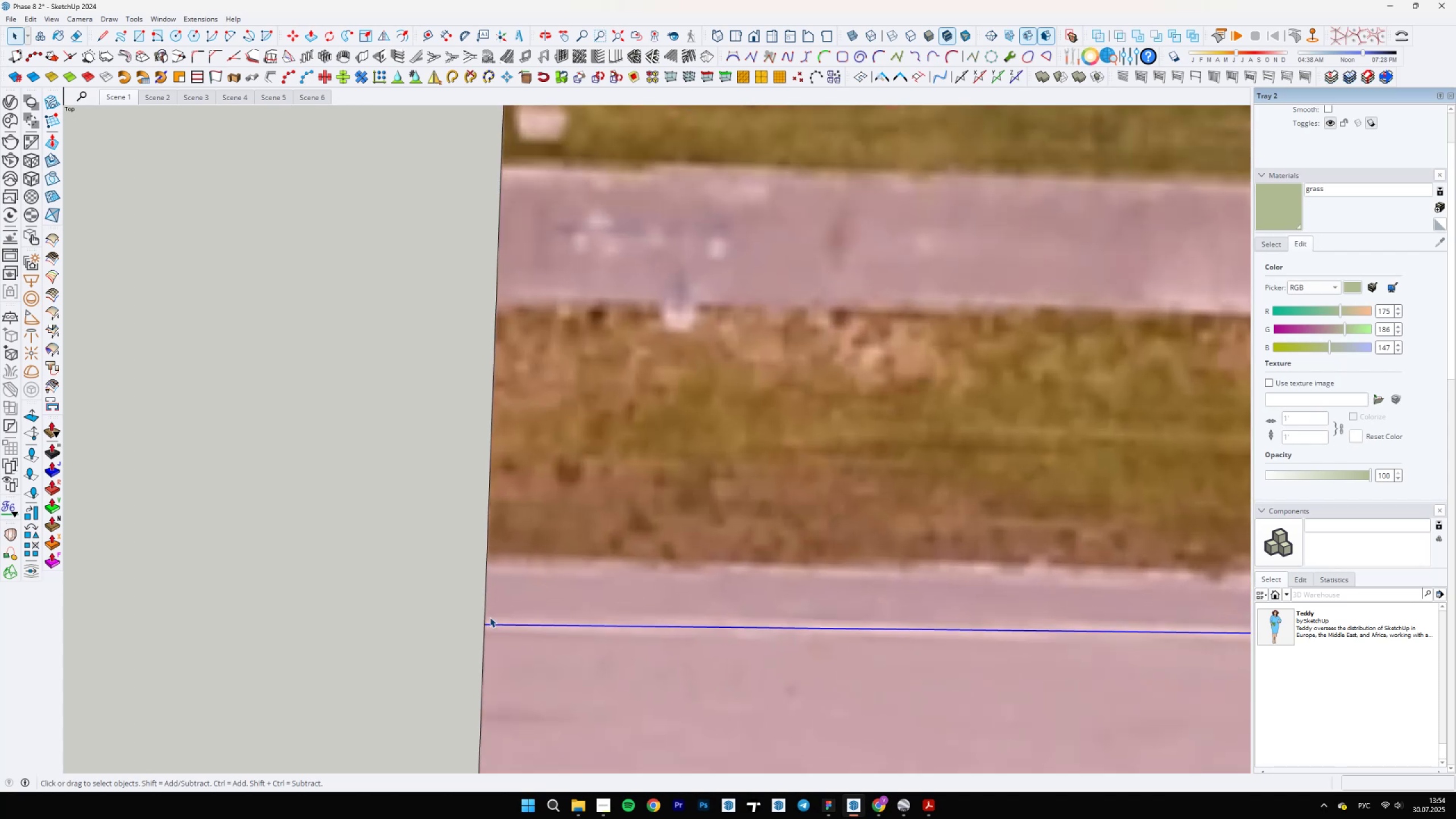 
key(M)
 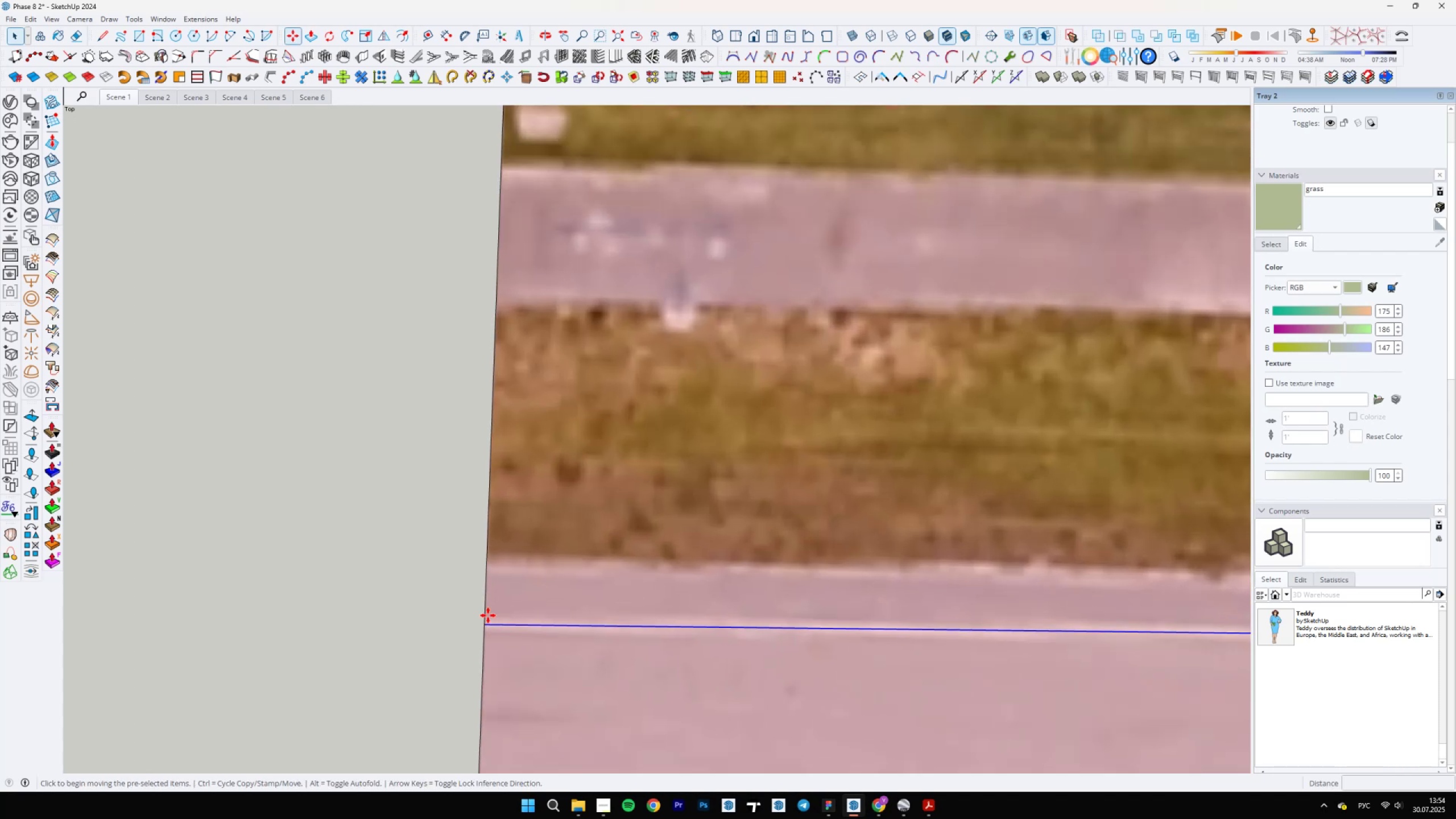 
key(Control+ControlLeft)
 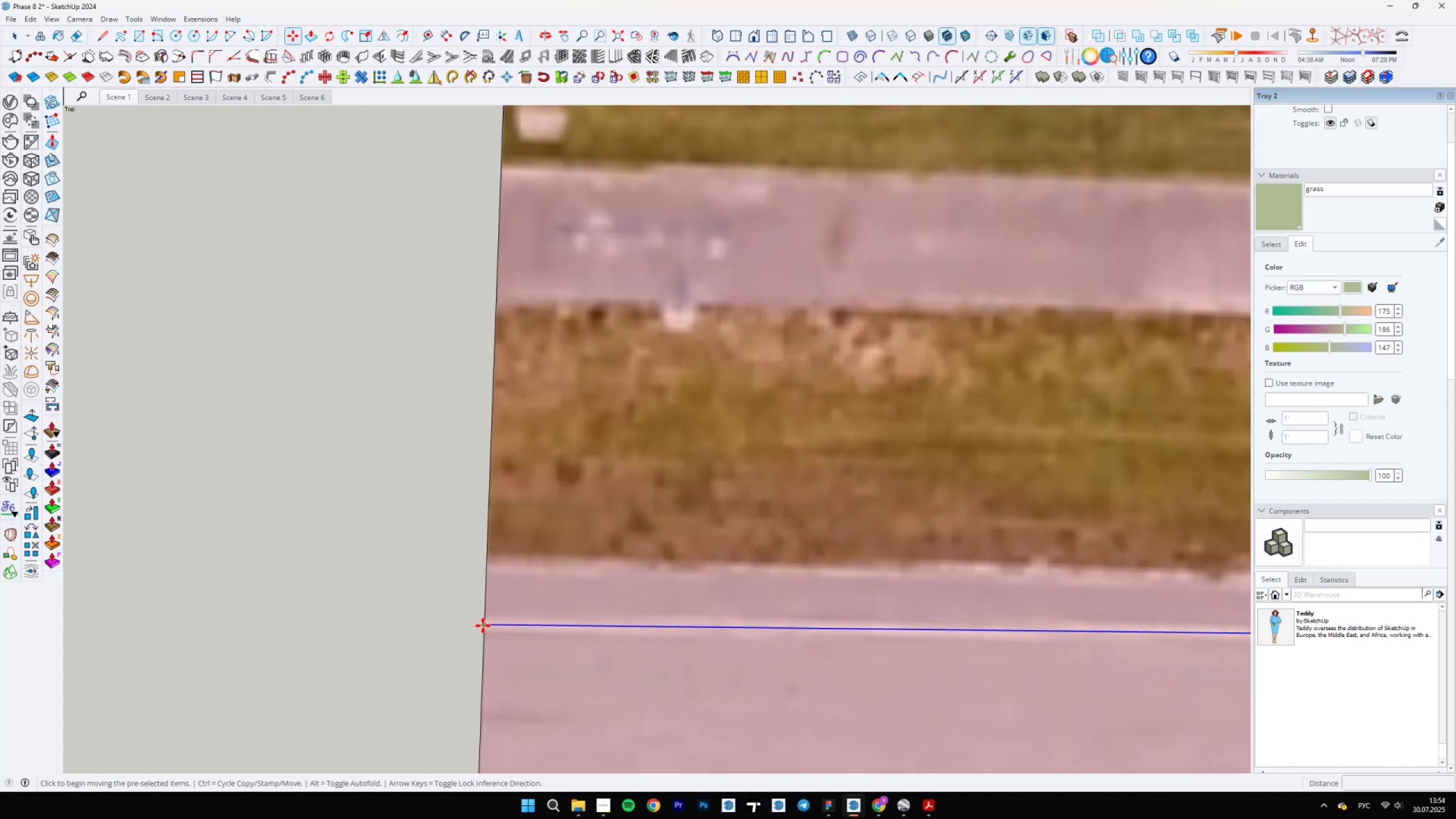 
left_click([483, 626])
 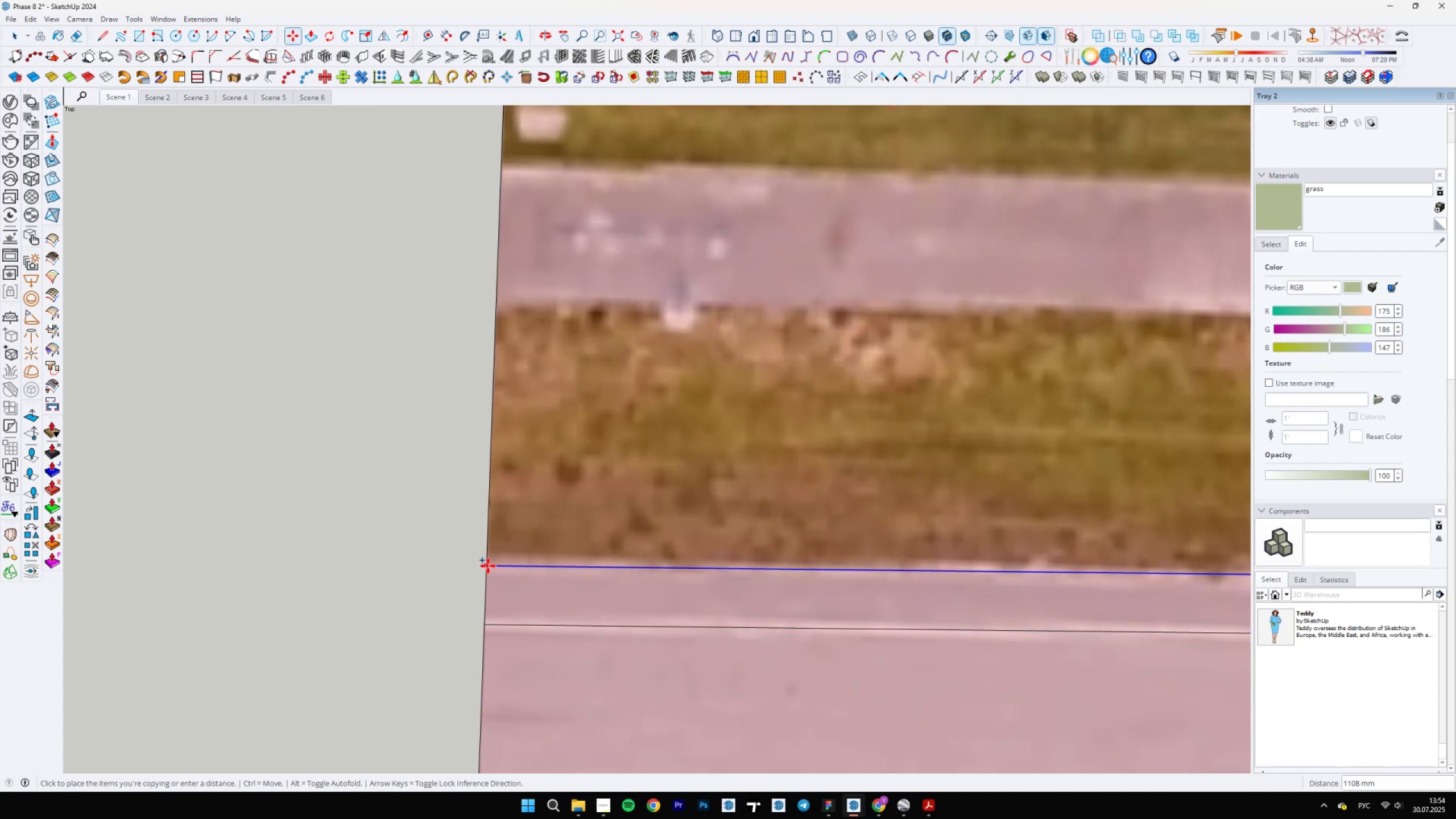 
left_click([489, 562])
 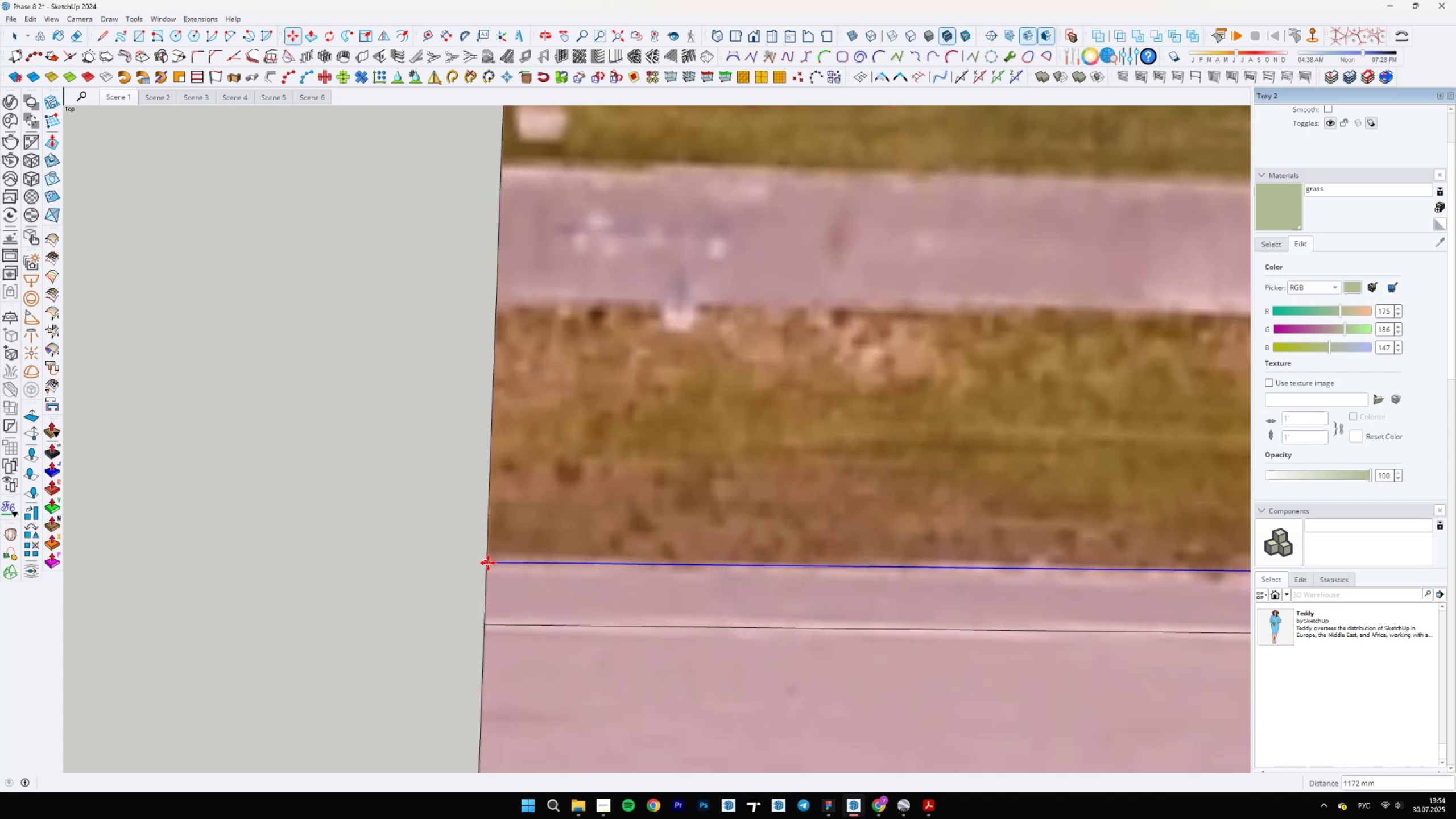 
scroll: coordinate [425, 606], scroll_direction: down, amount: 30.0
 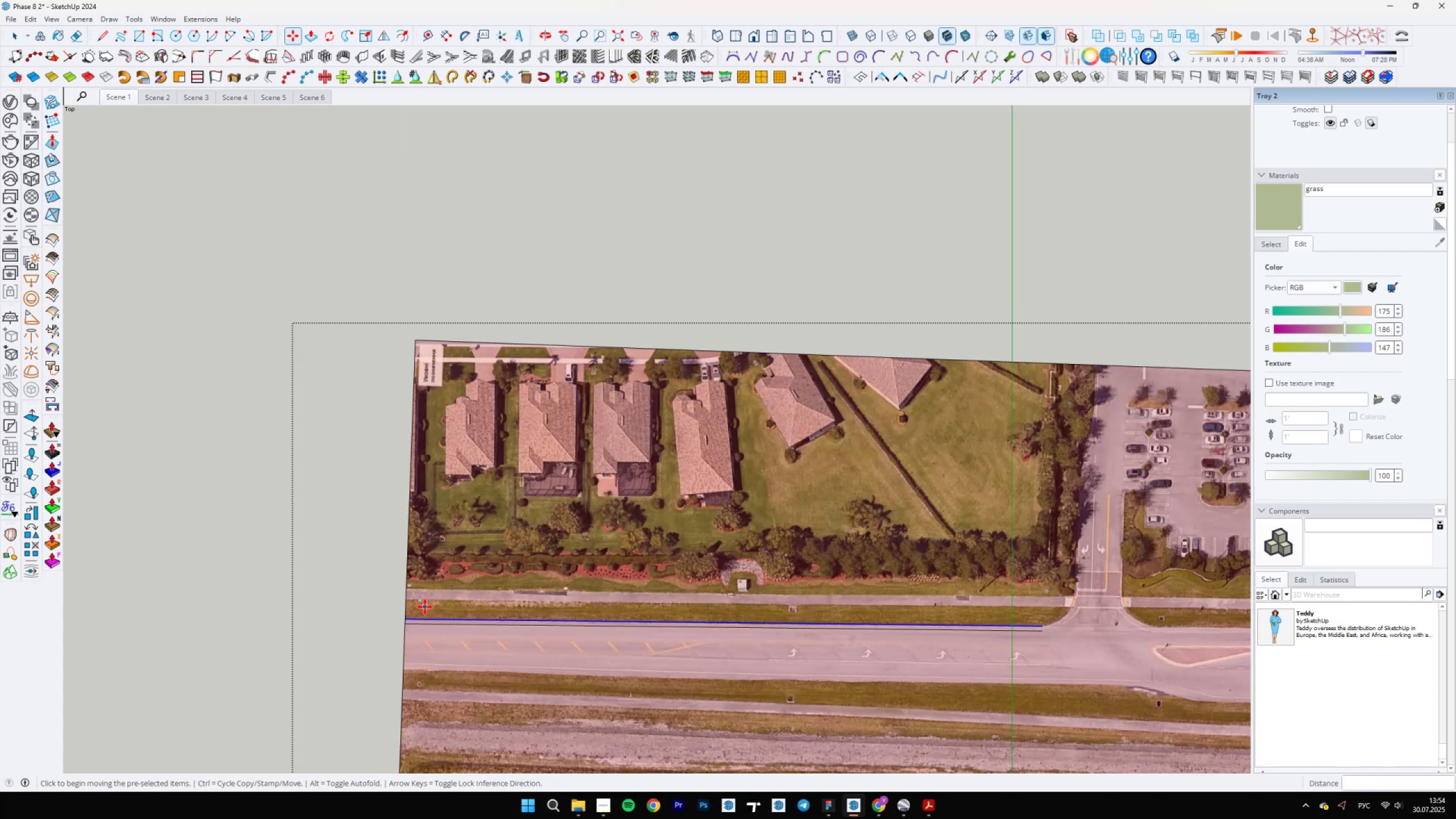 
key(Control+Z)
 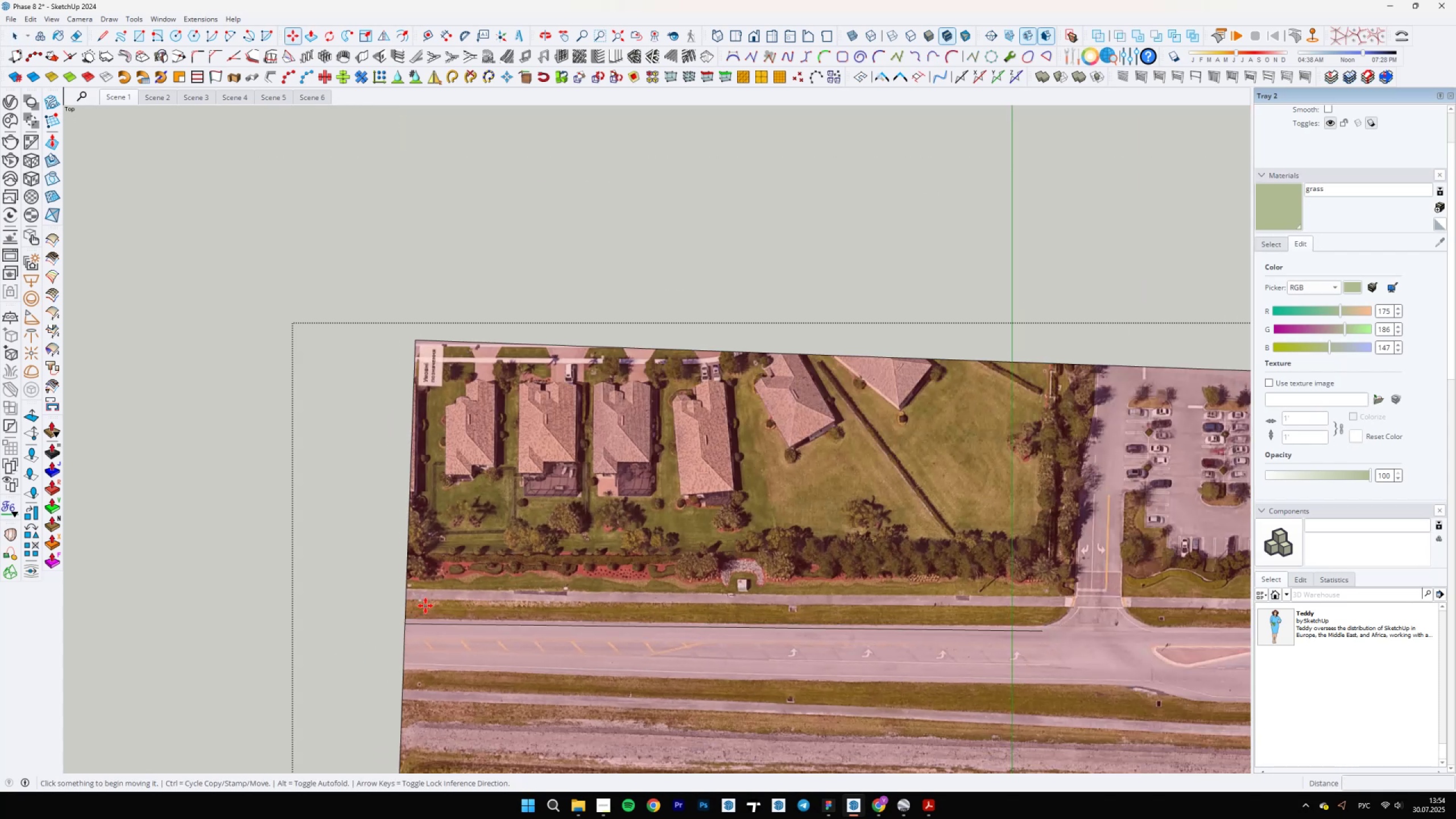 
scroll: coordinate [425, 606], scroll_direction: up, amount: 11.0
 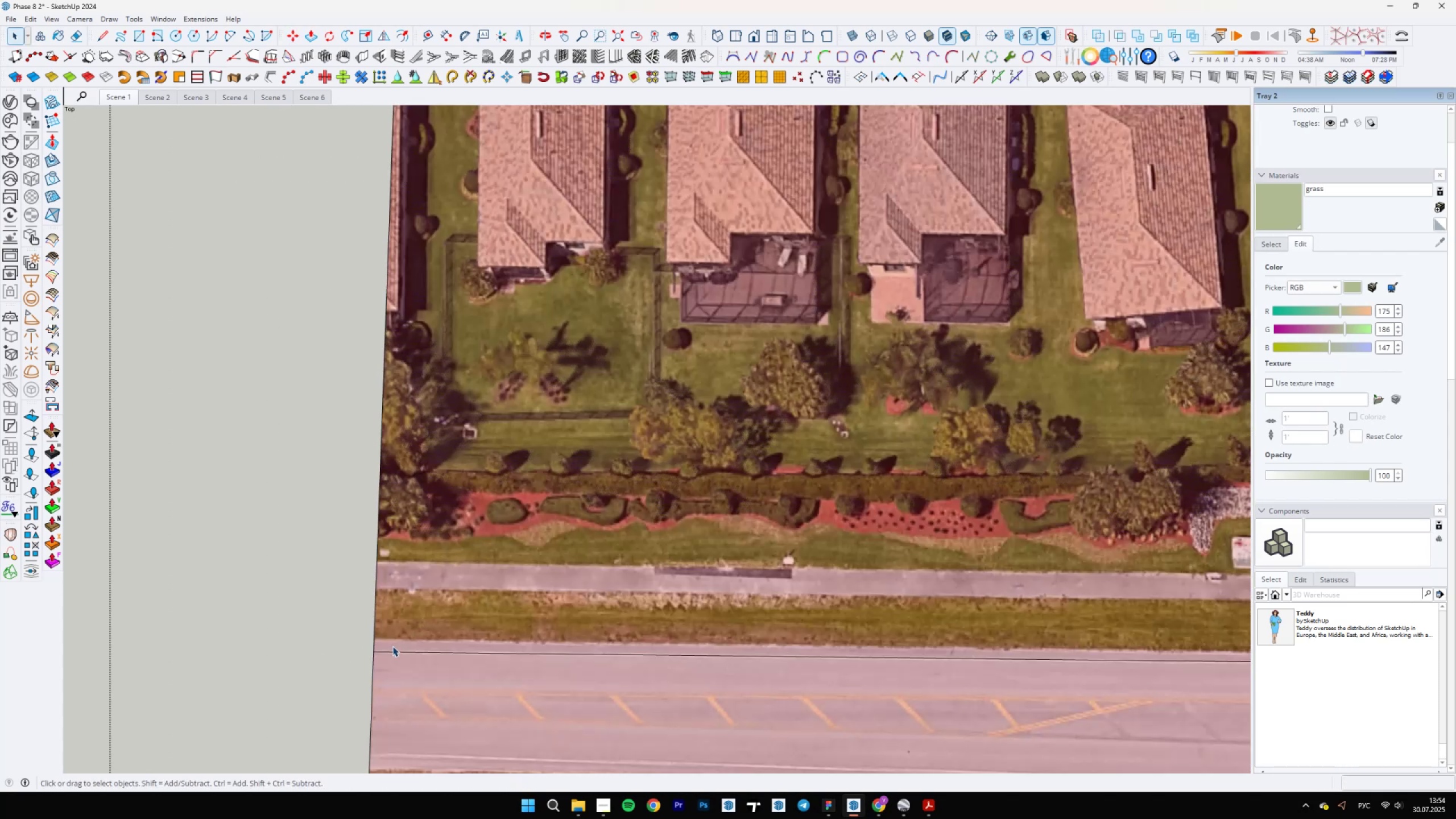 
key(Space)
 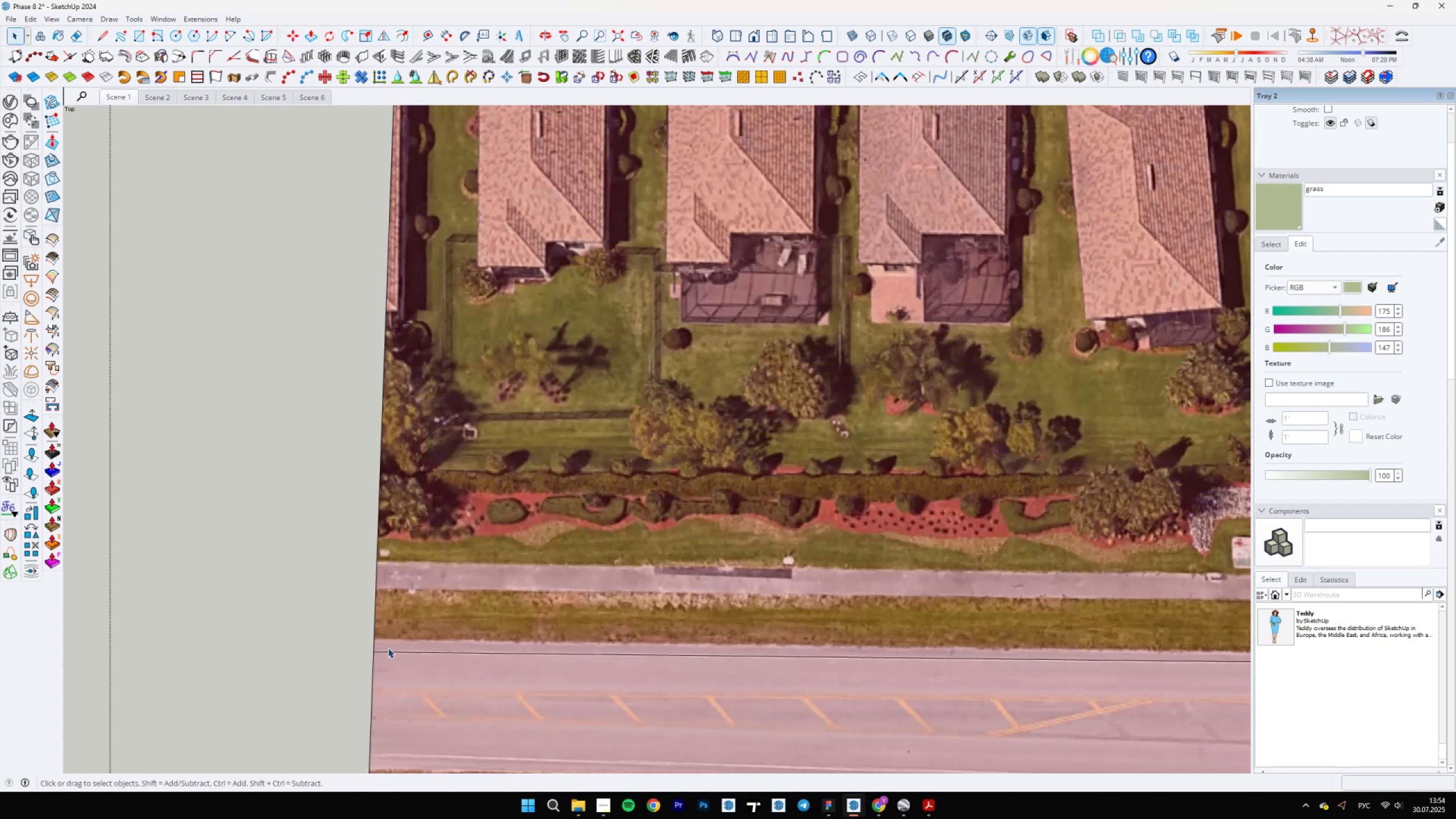 
left_click([379, 652])
 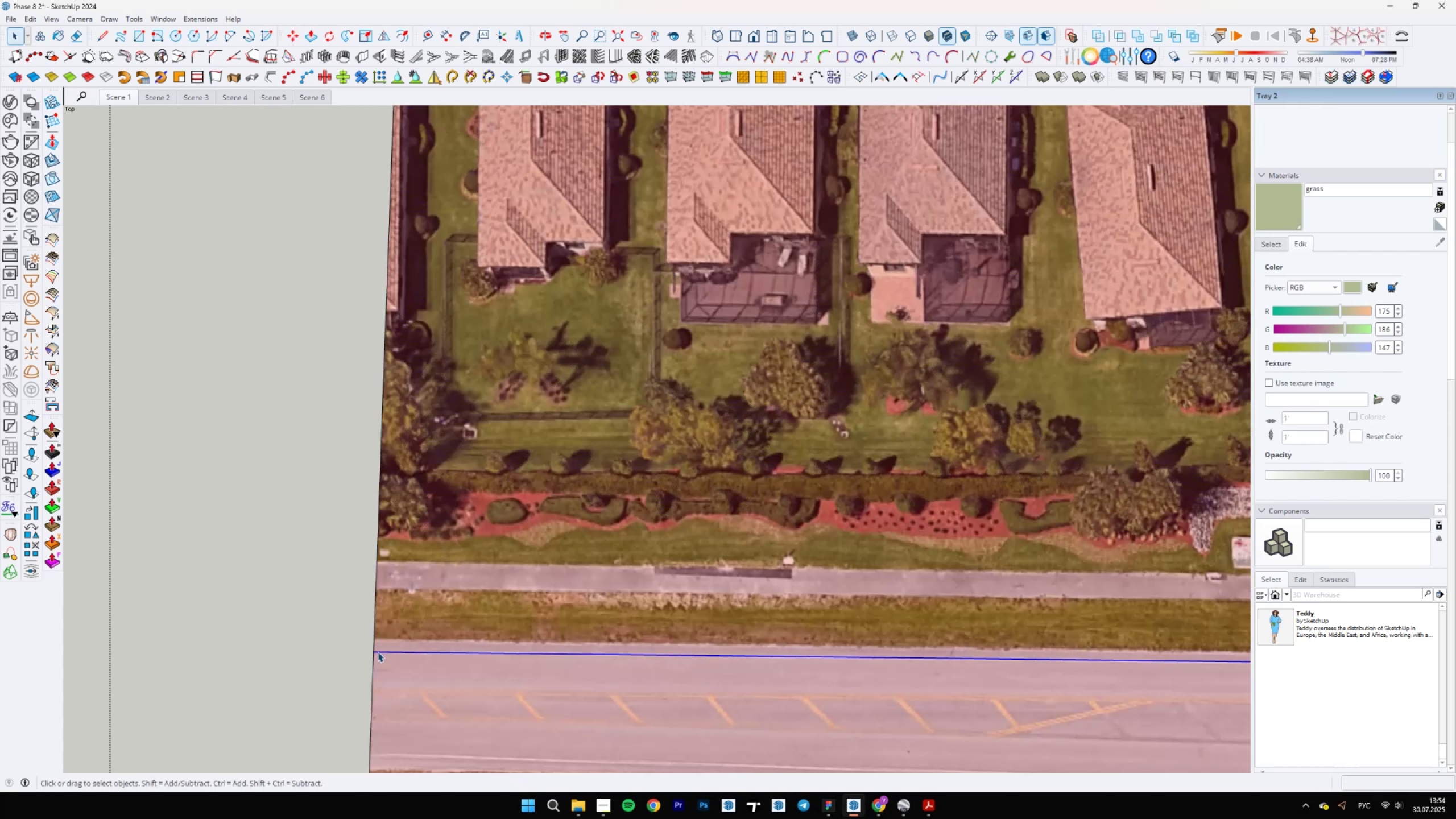 
scroll: coordinate [369, 649], scroll_direction: up, amount: 14.0
 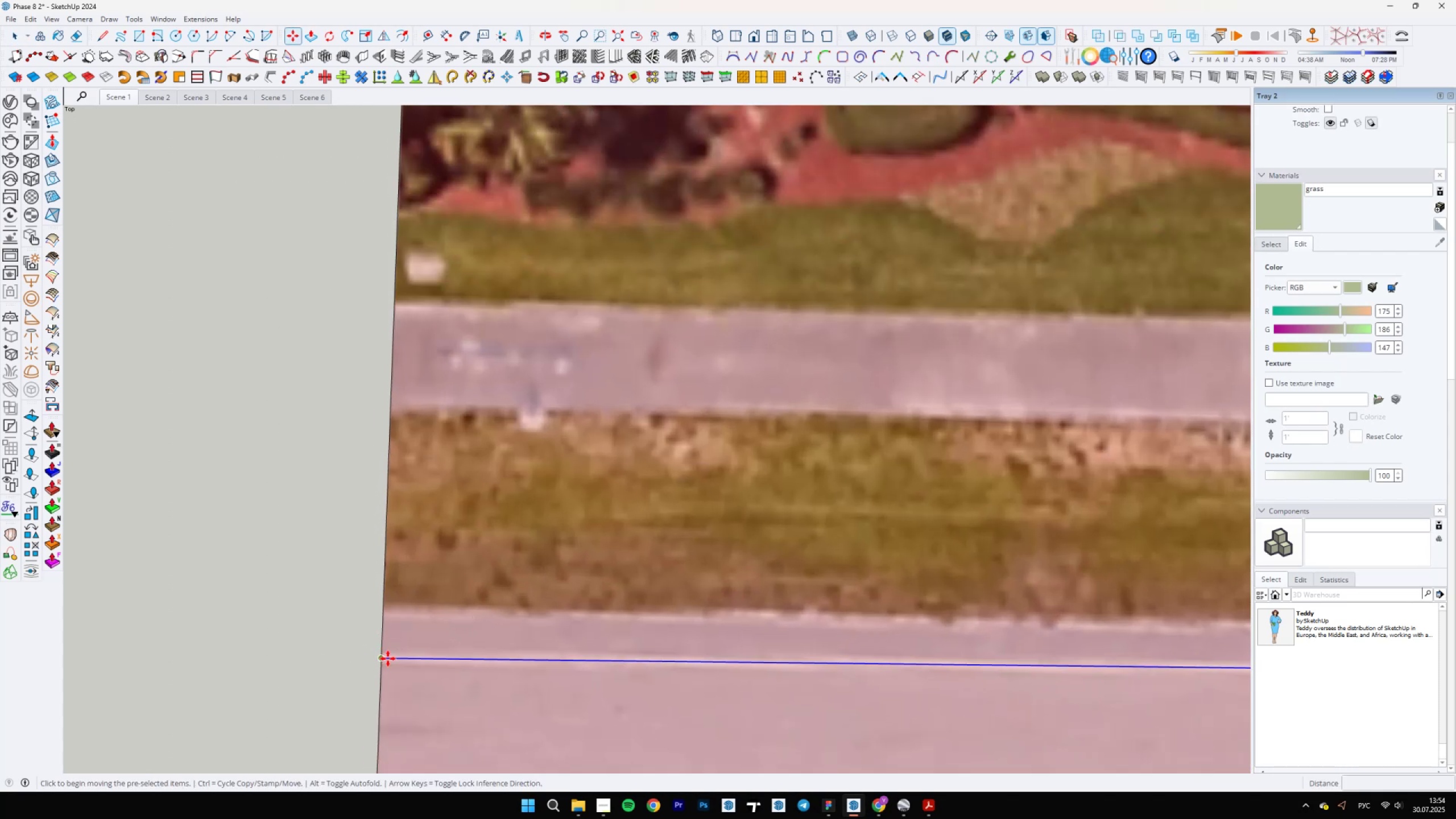 
key(M)
 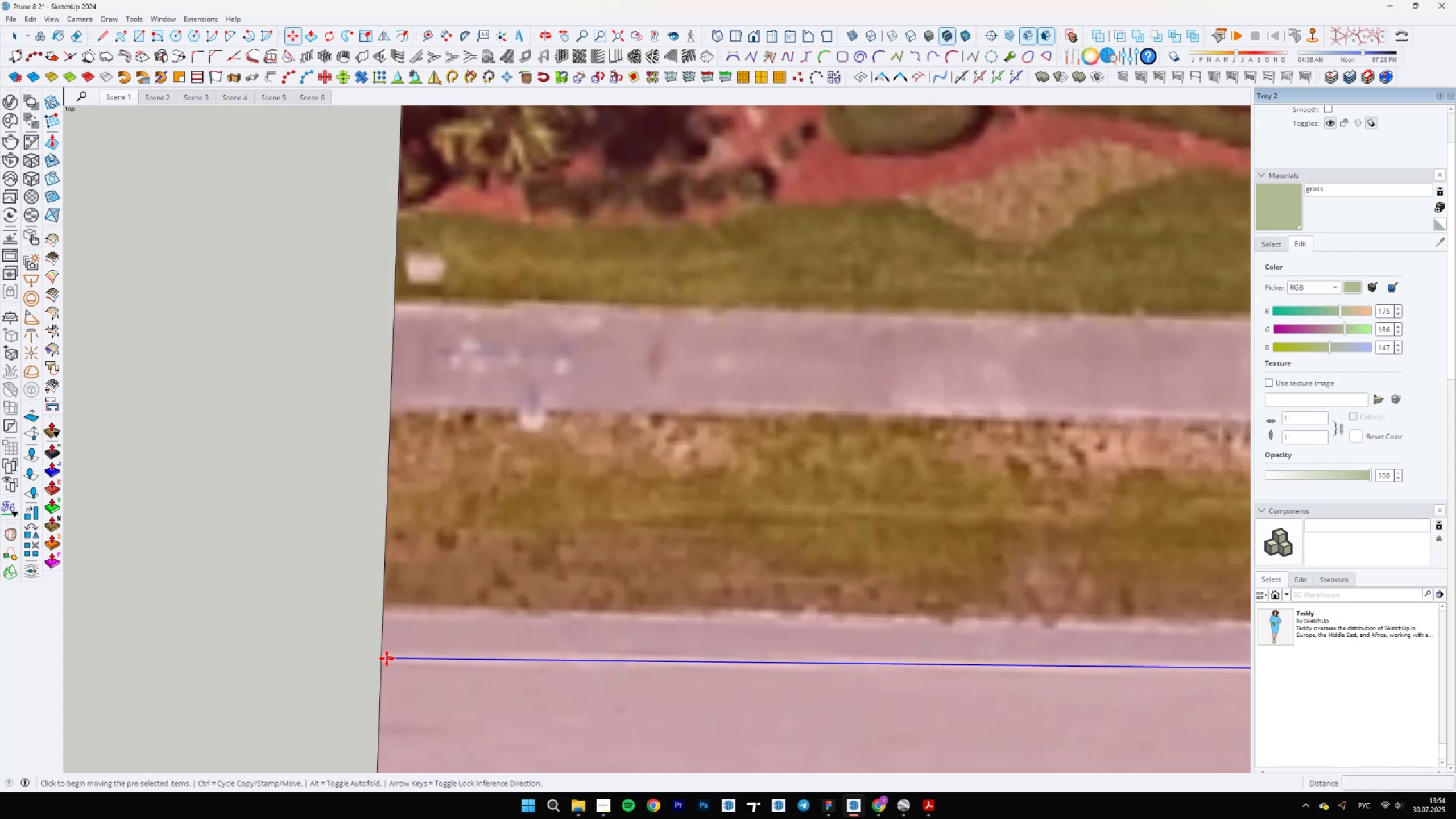 
key(Control+ControlLeft)
 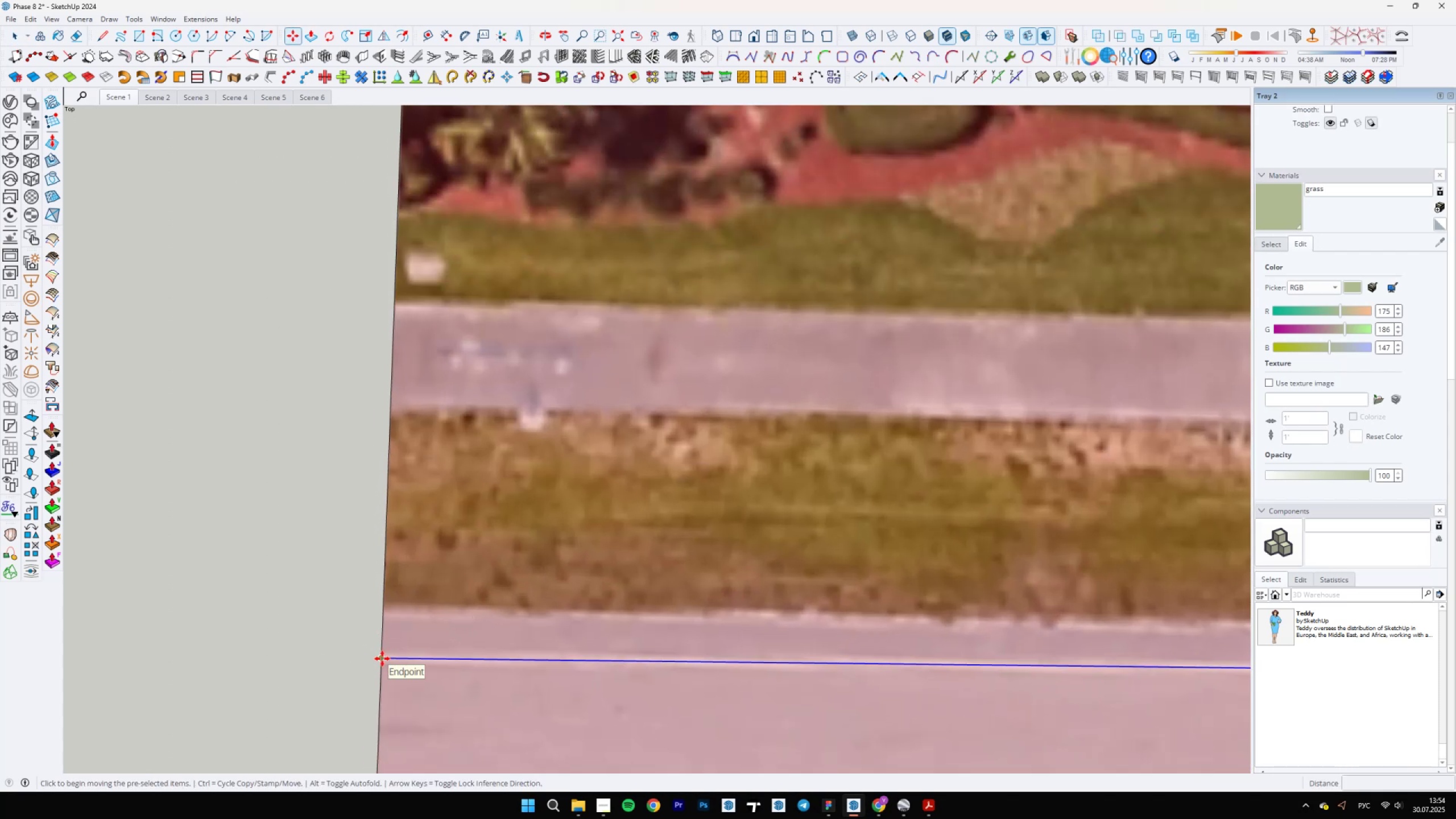 
left_click([382, 659])
 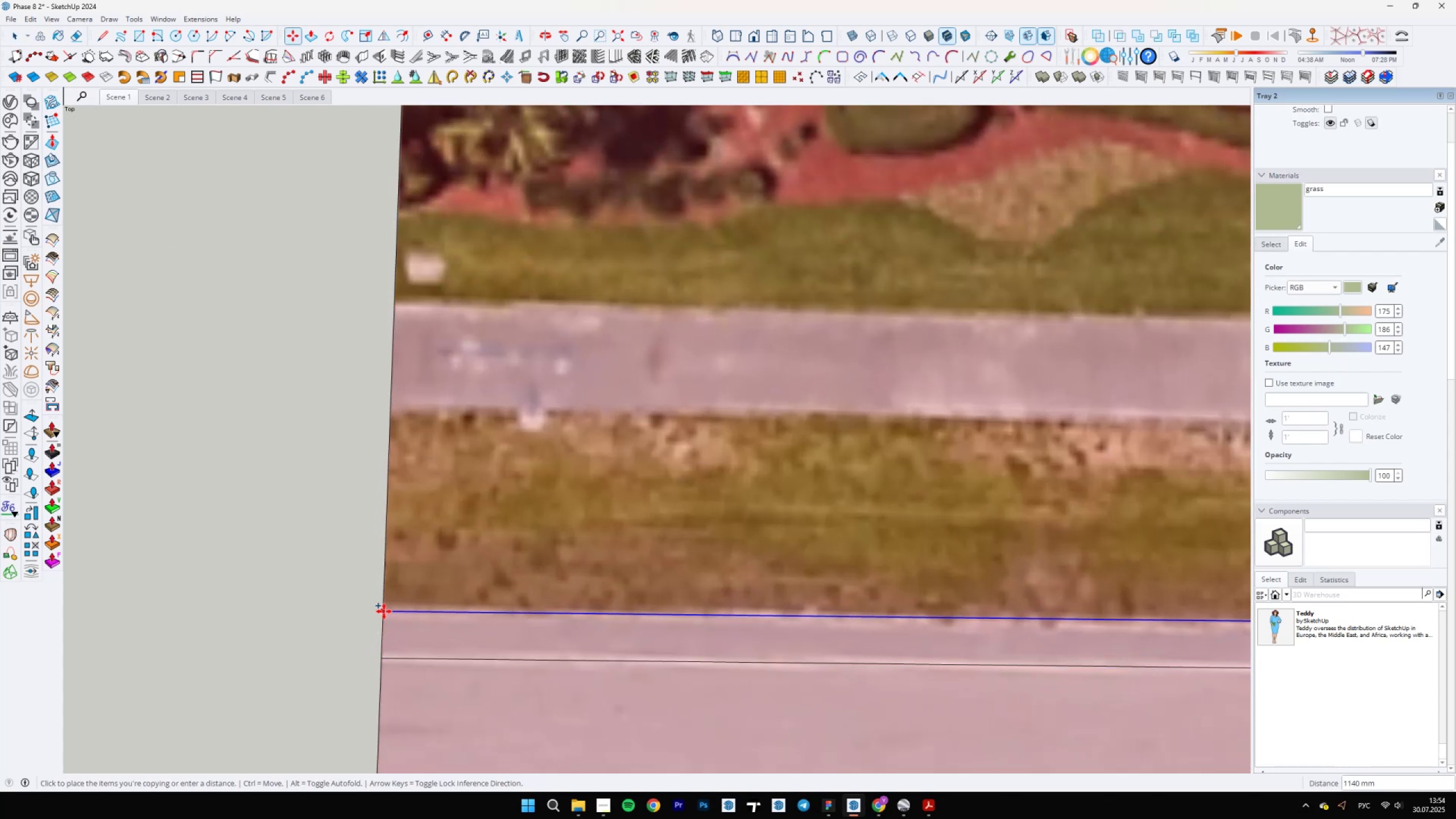 
left_click([384, 611])
 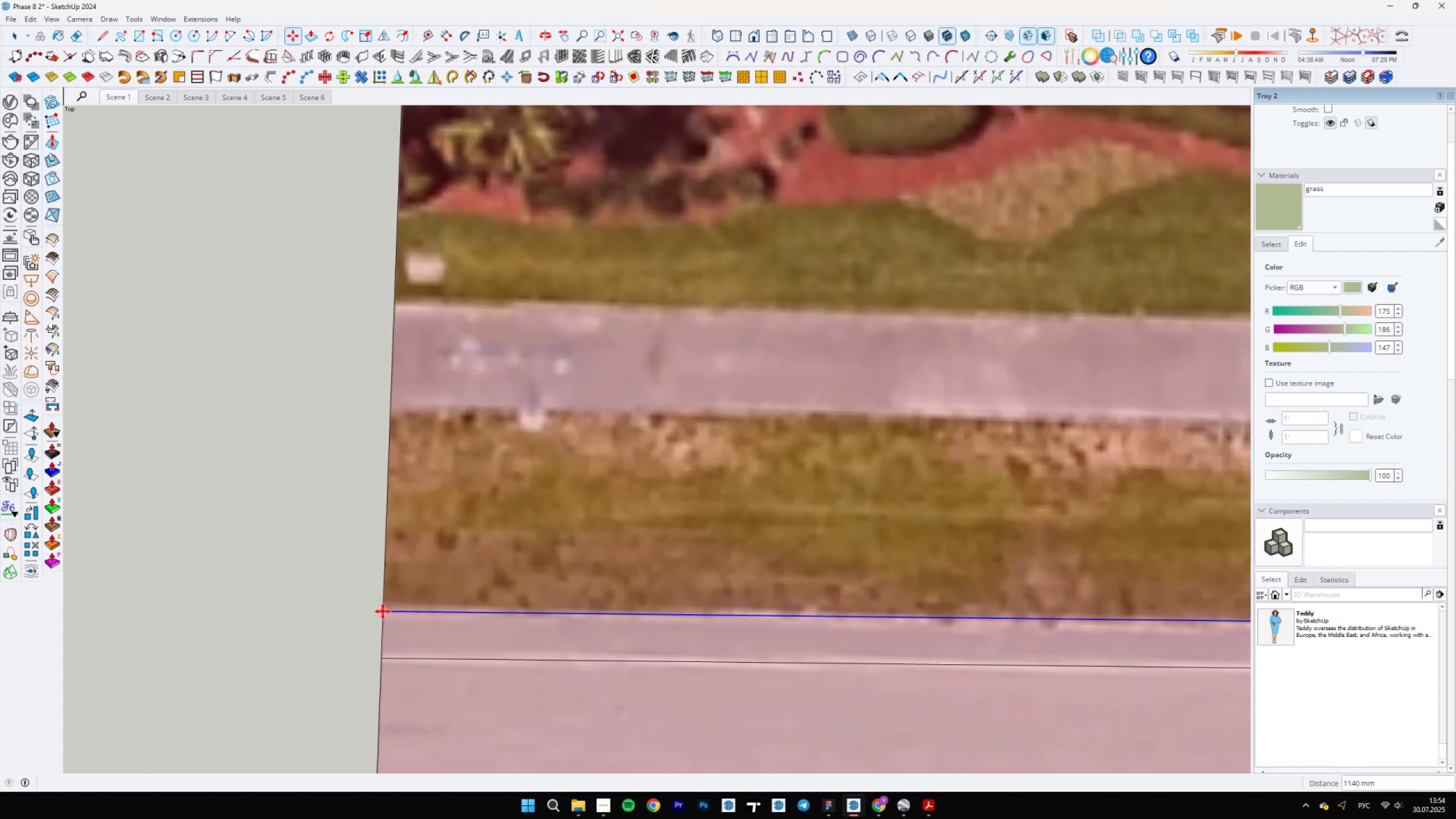 
scroll: coordinate [601, 614], scroll_direction: down, amount: 20.0
 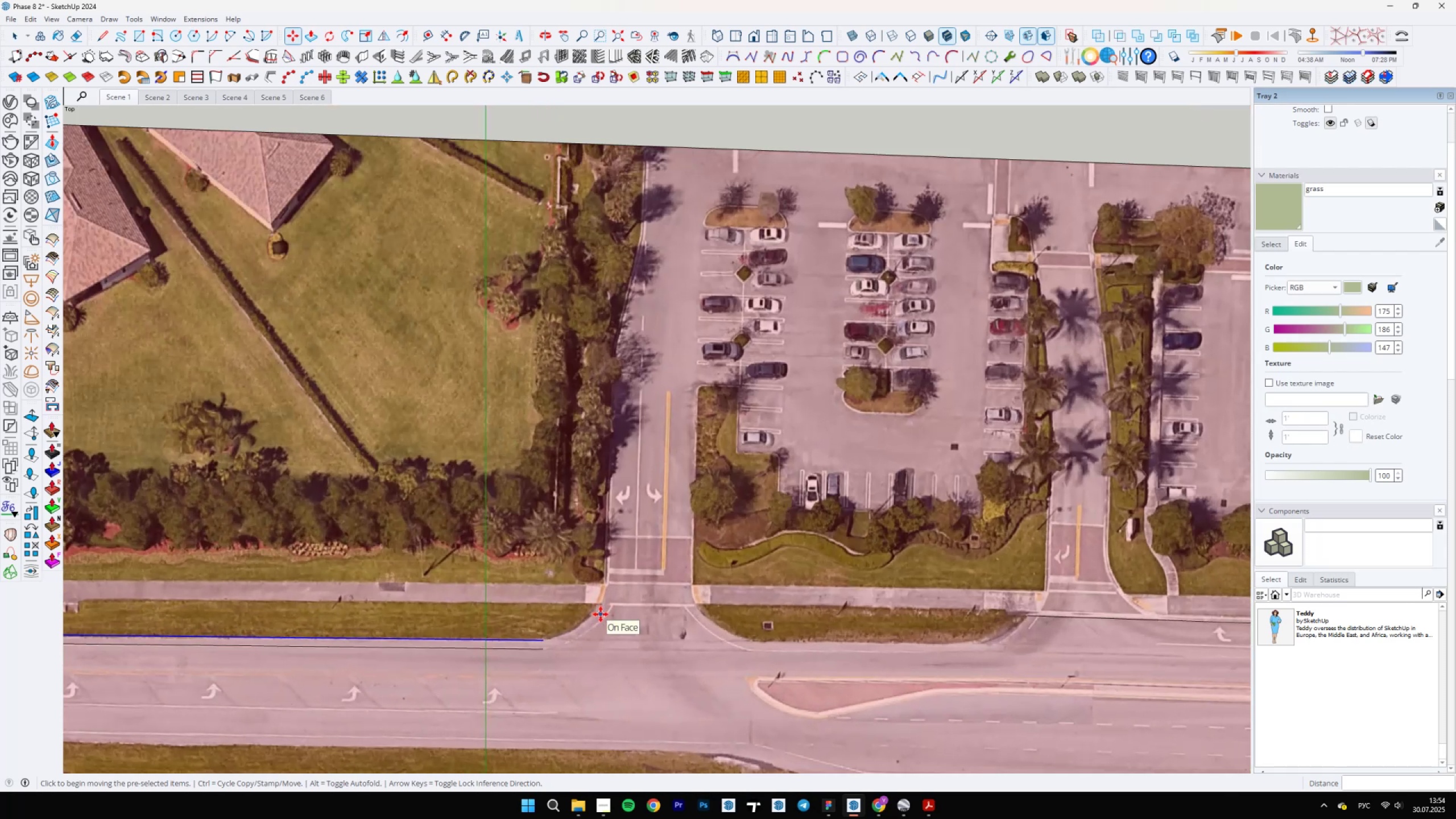 
key(Space)
 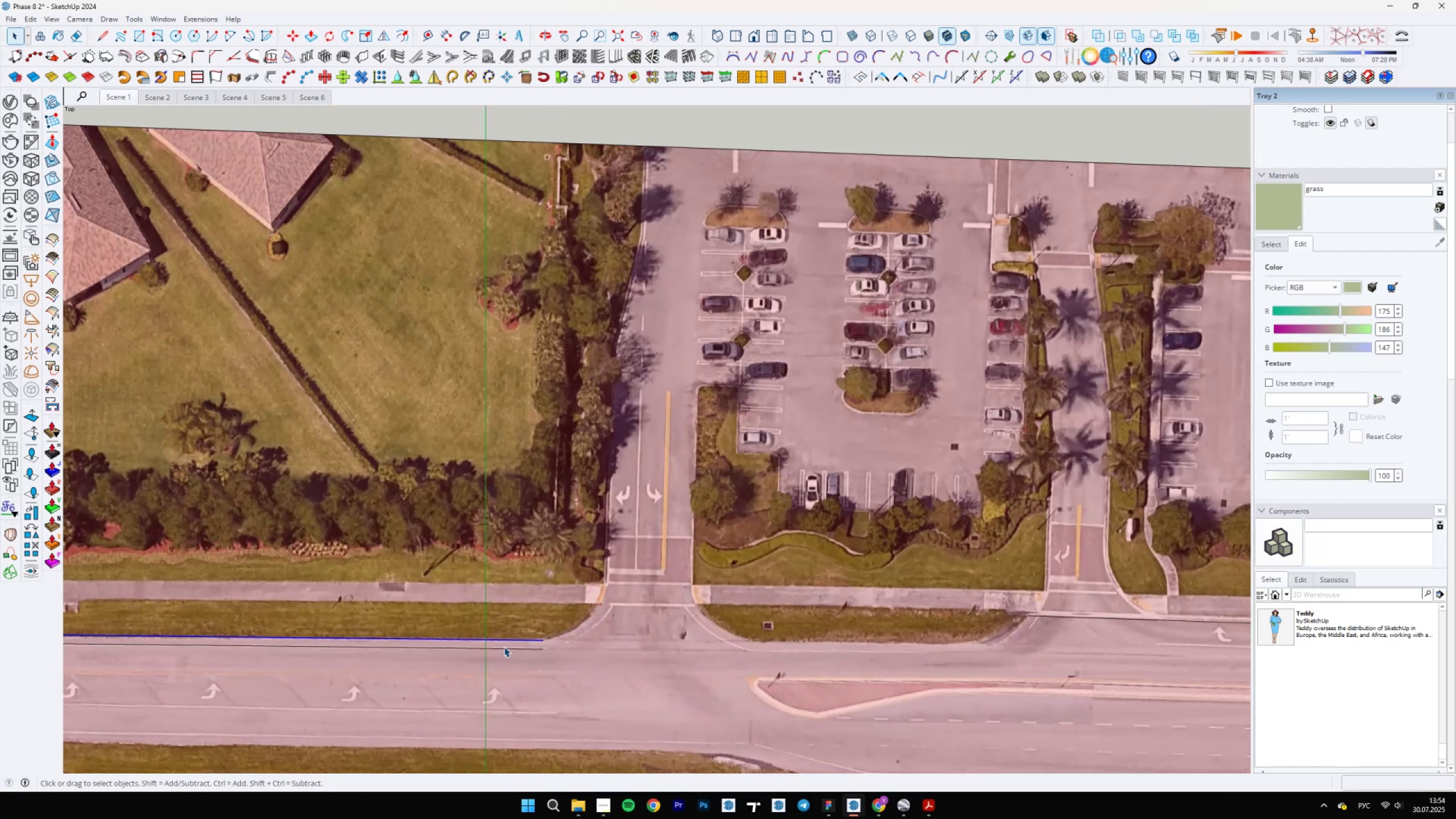 
key(M)
 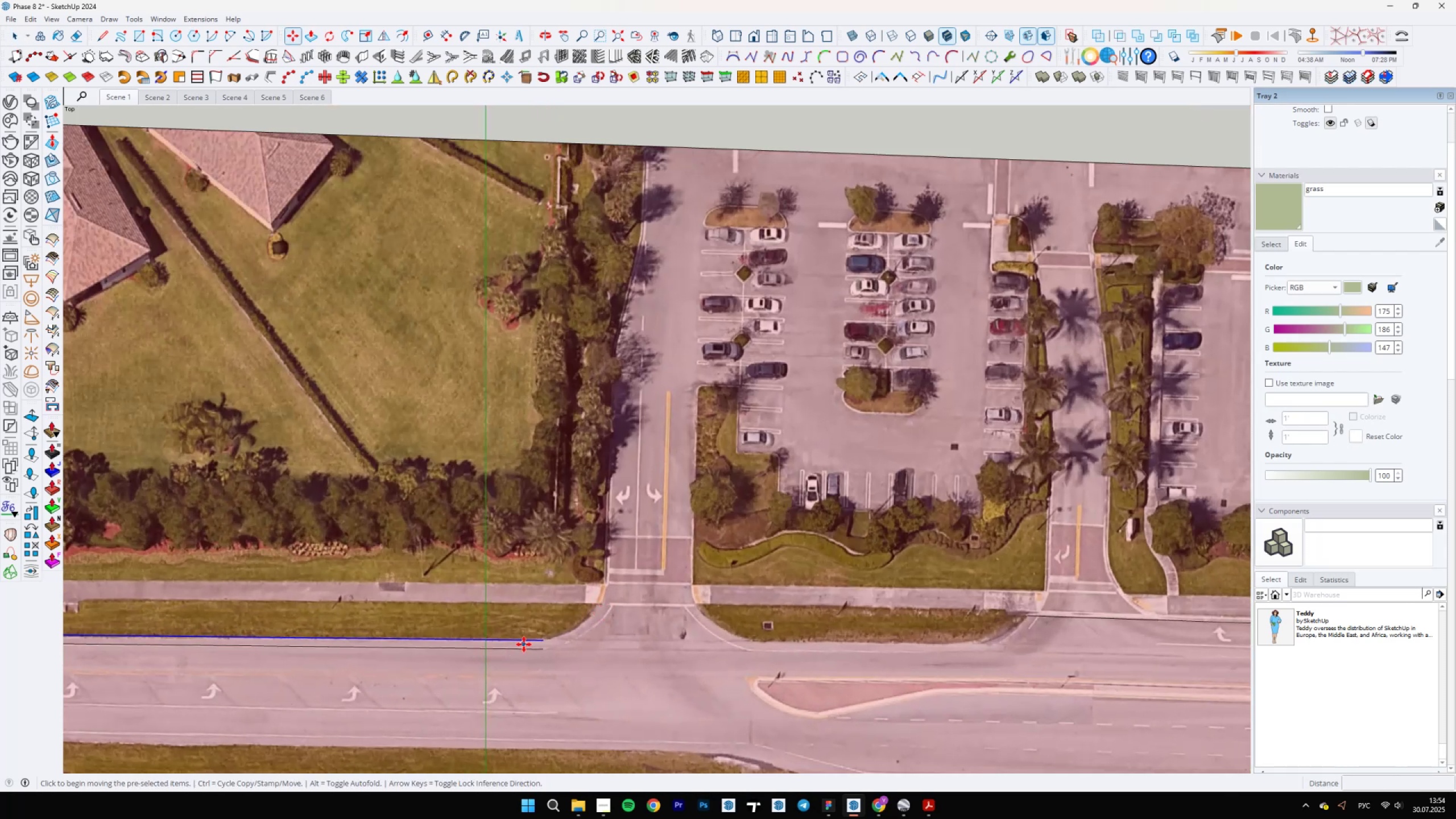 
key(Control+ControlLeft)
 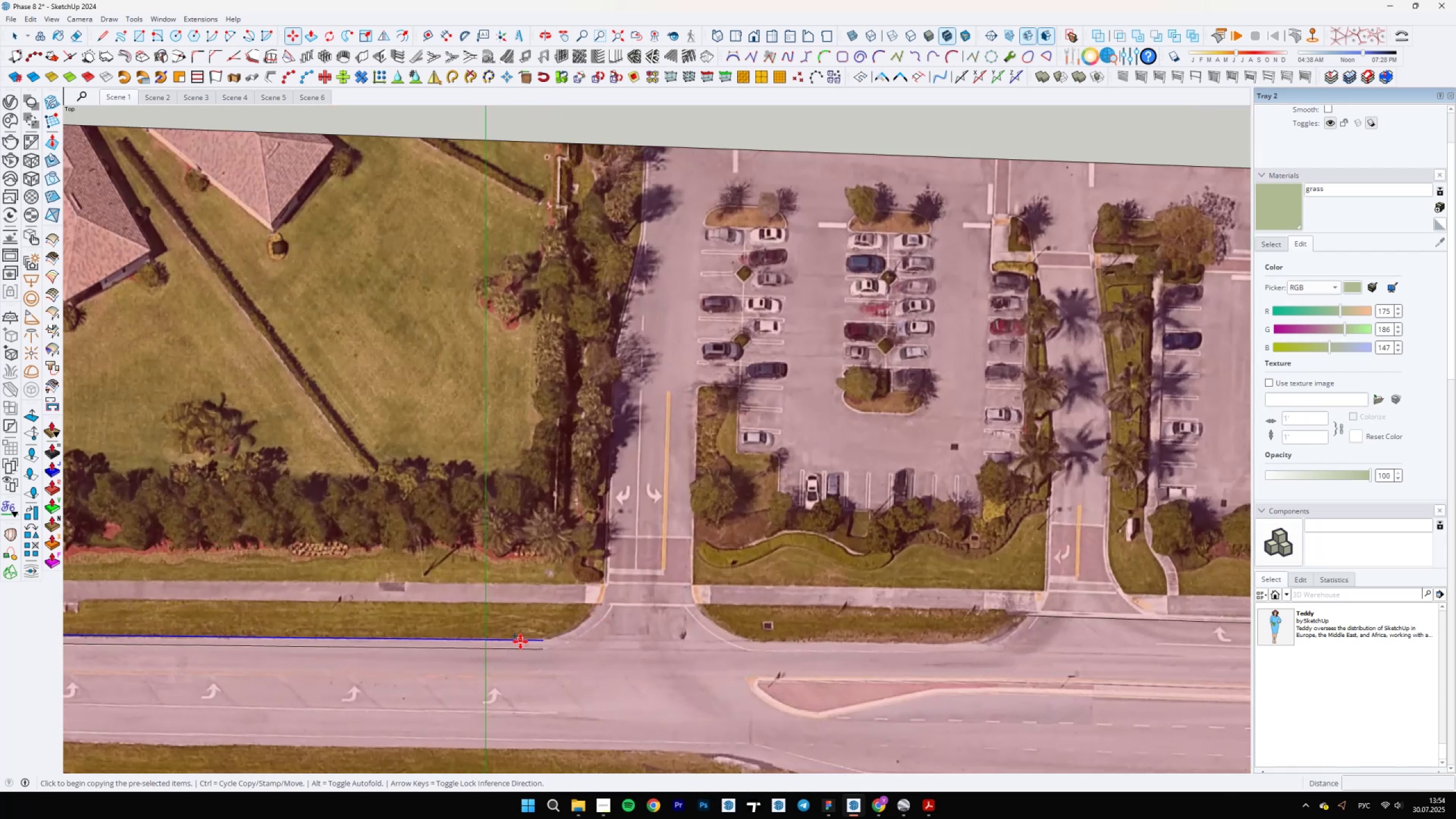 
left_click([520, 642])
 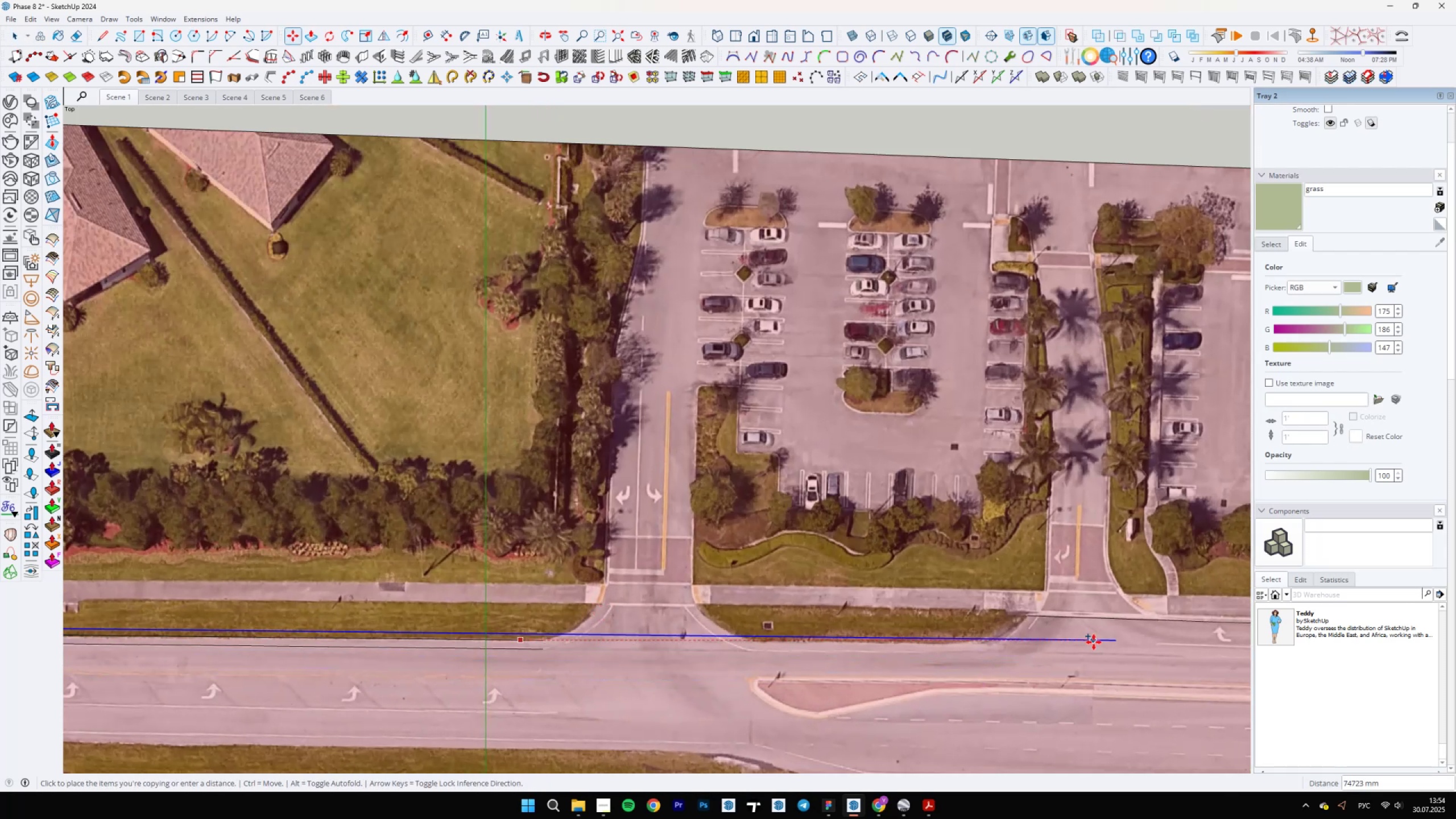 
scroll: coordinate [1079, 650], scroll_direction: up, amount: 7.0
 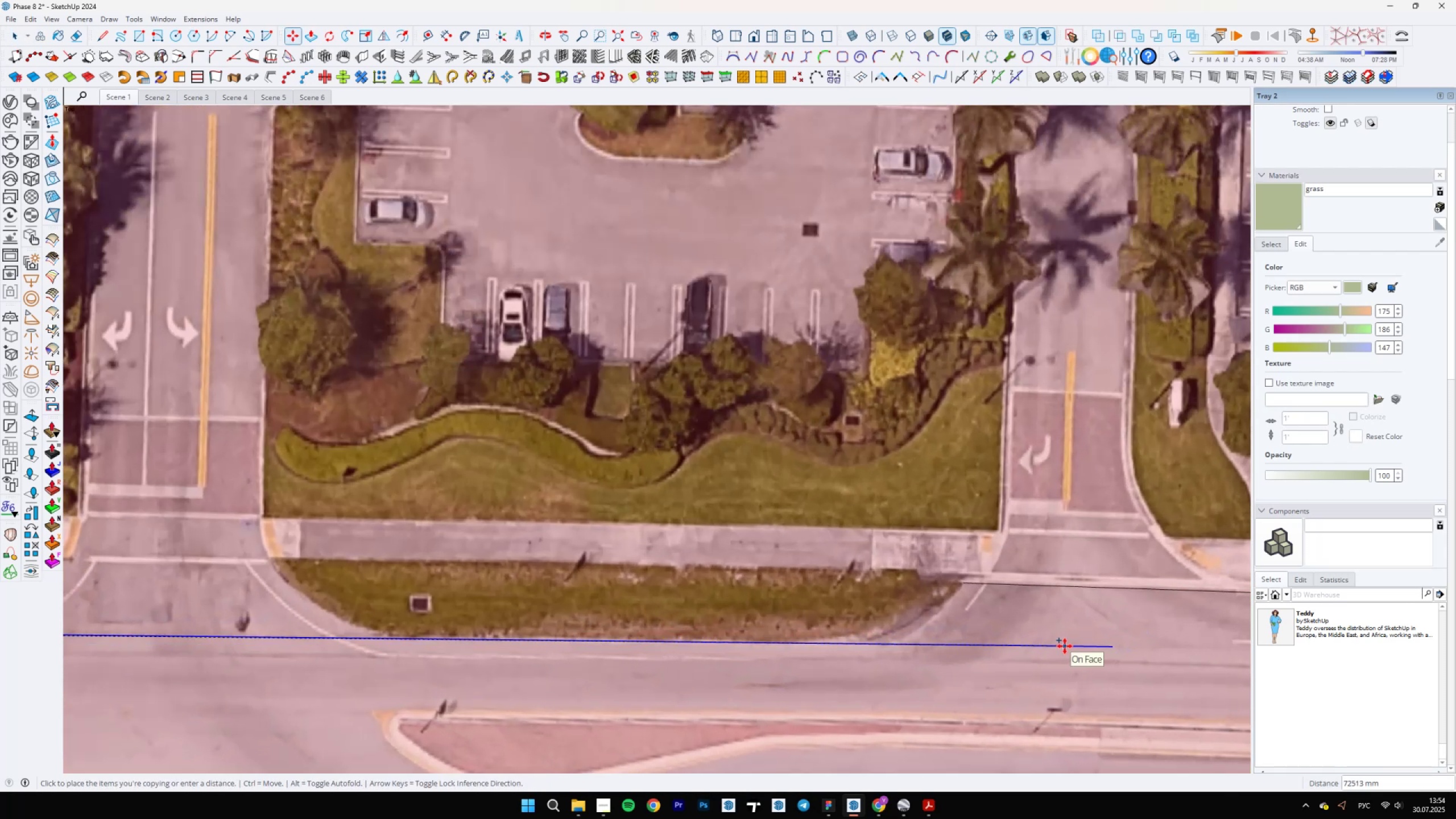 
left_click([1065, 646])
 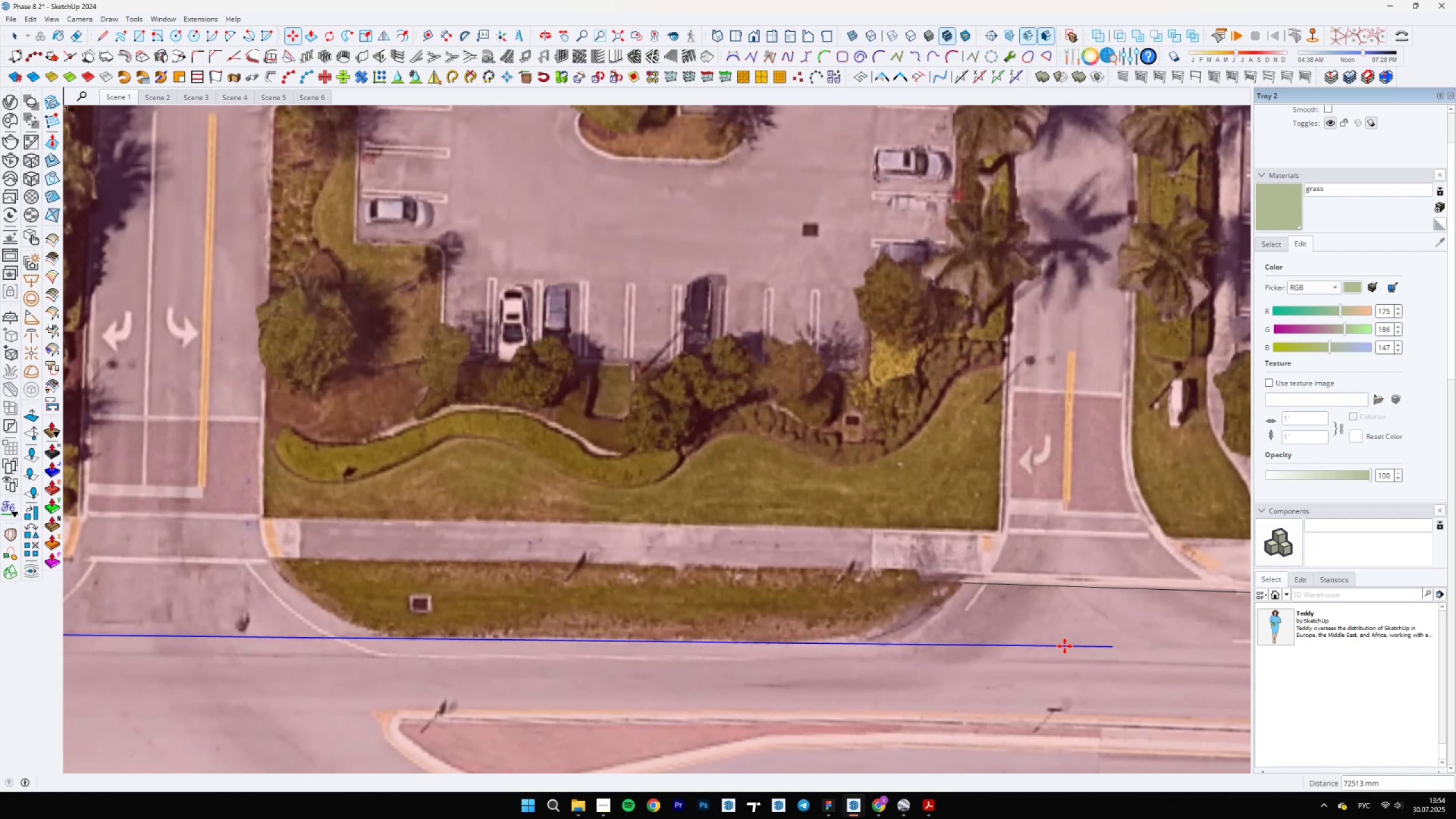 
scroll: coordinate [729, 671], scroll_direction: up, amount: 8.0
 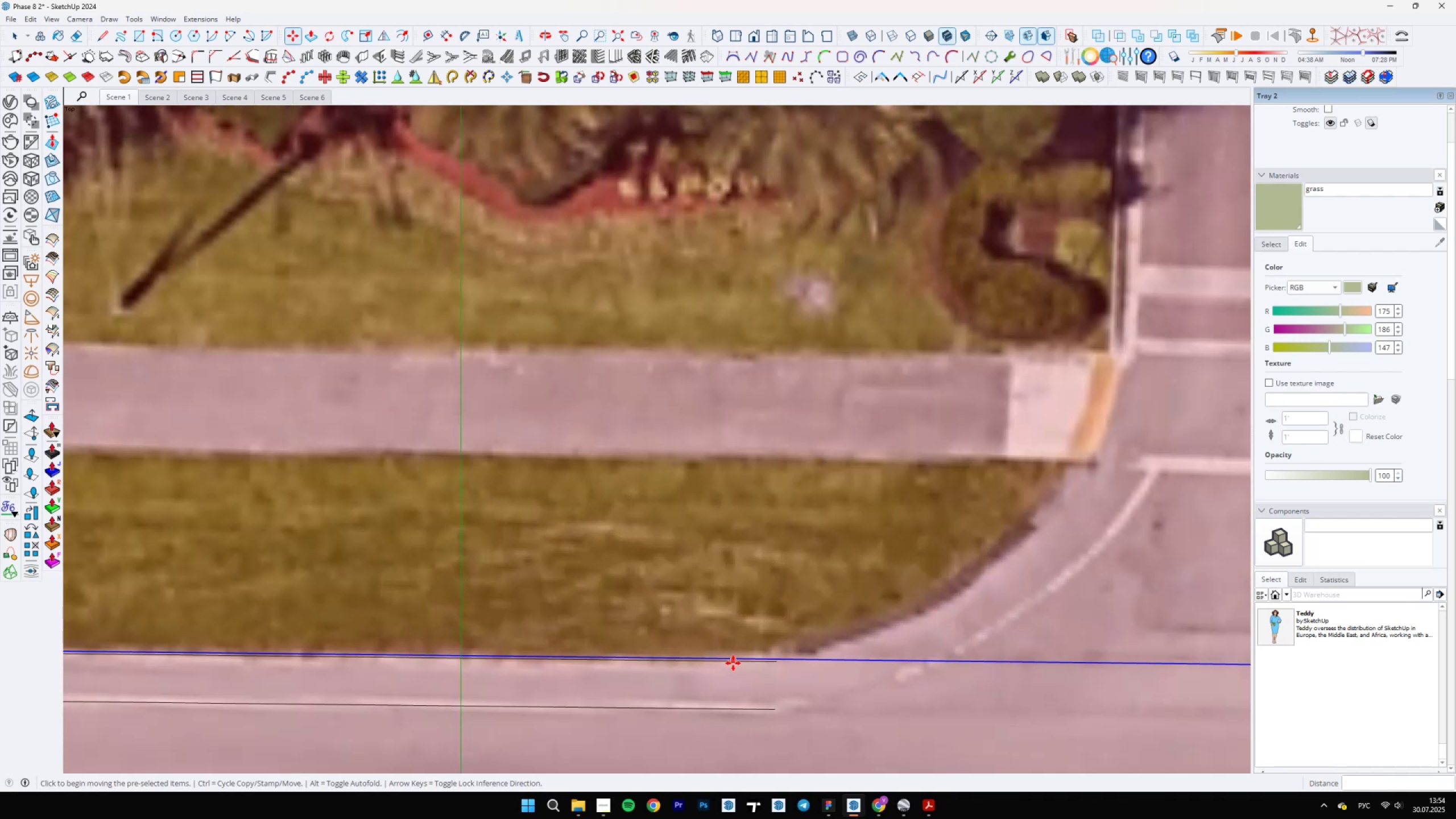 
scroll: coordinate [444, 636], scroll_direction: down, amount: 25.0
 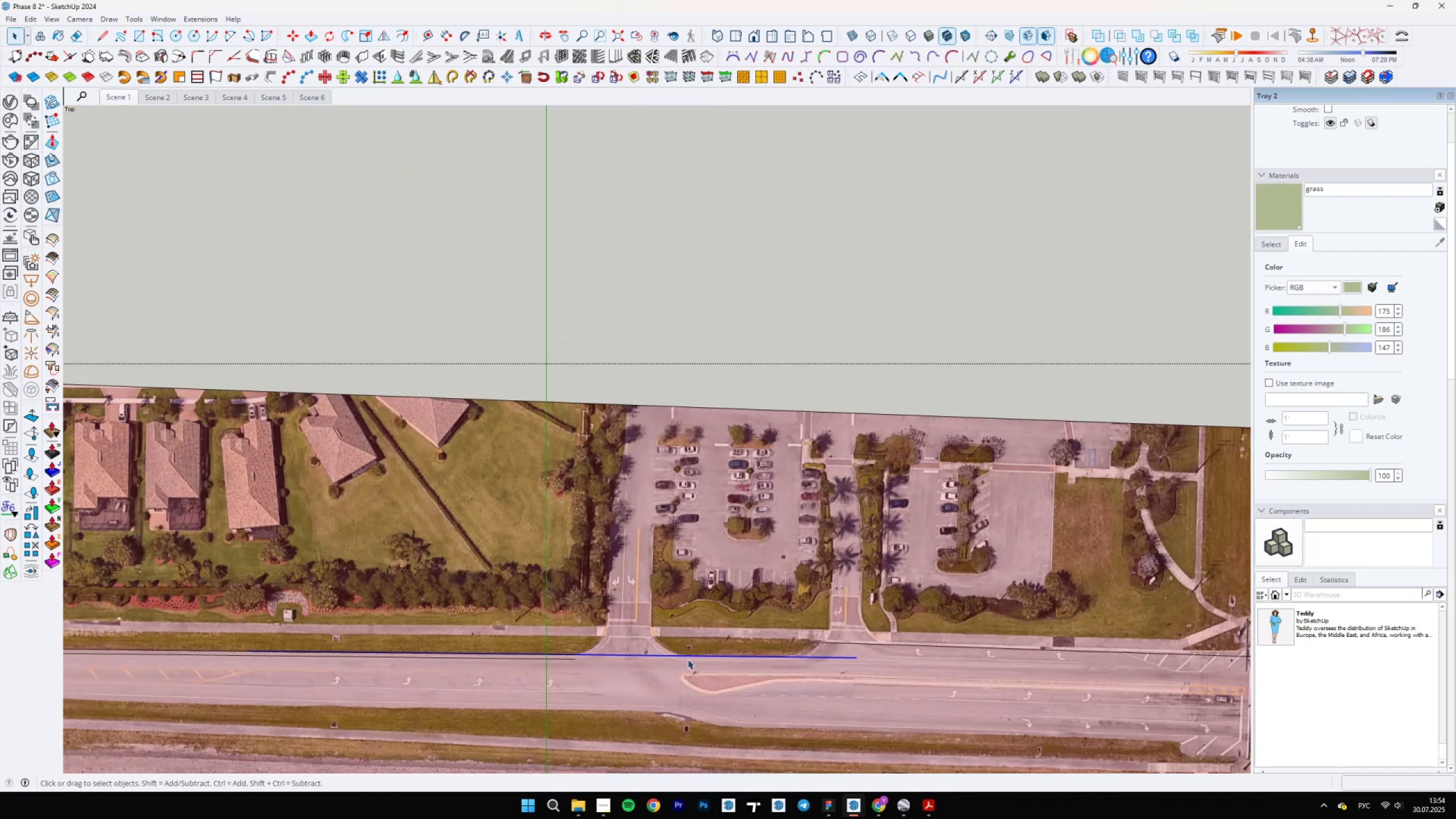 
key(Space)
 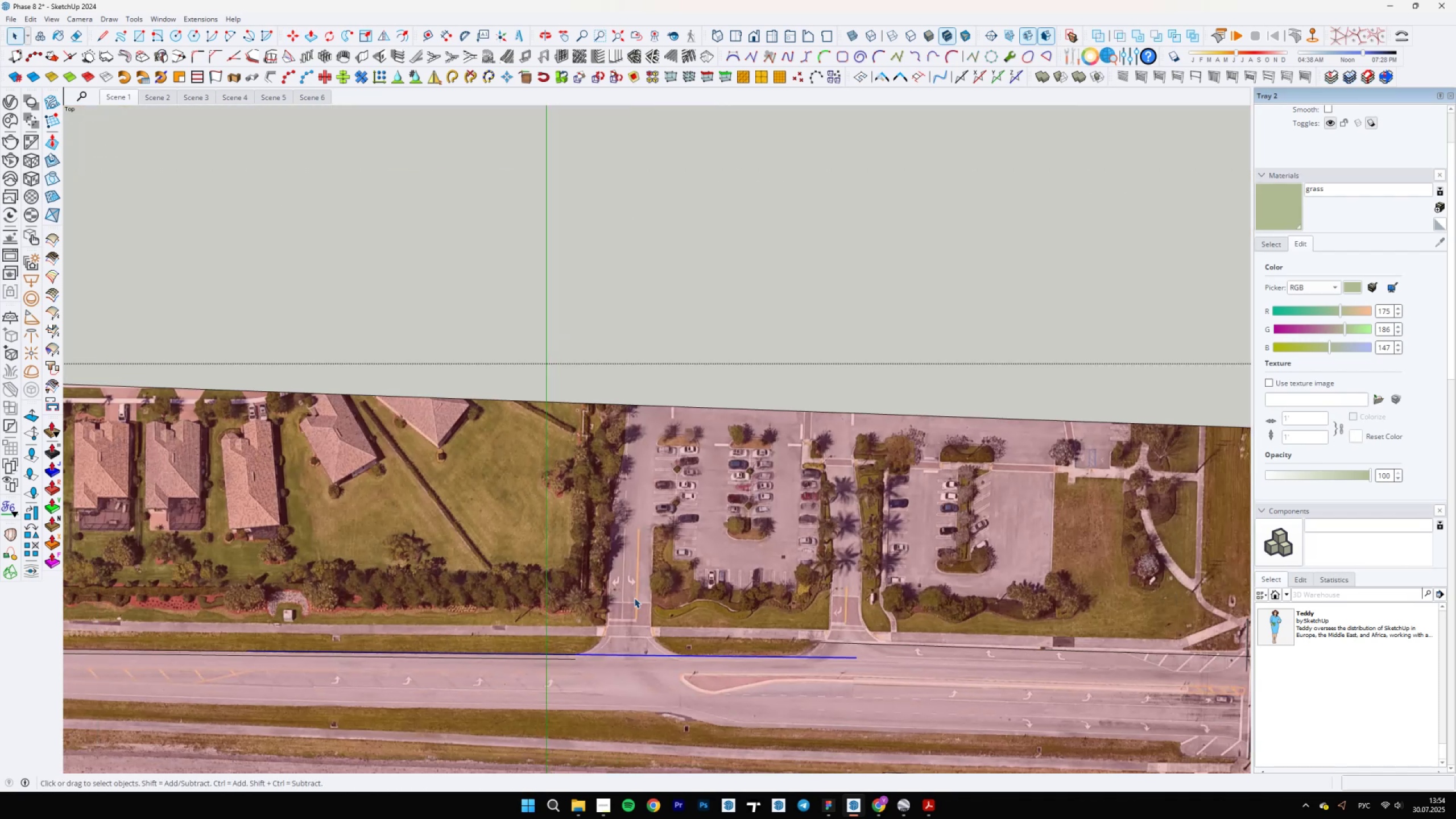 
scroll: coordinate [295, 574], scroll_direction: up, amount: 17.0
 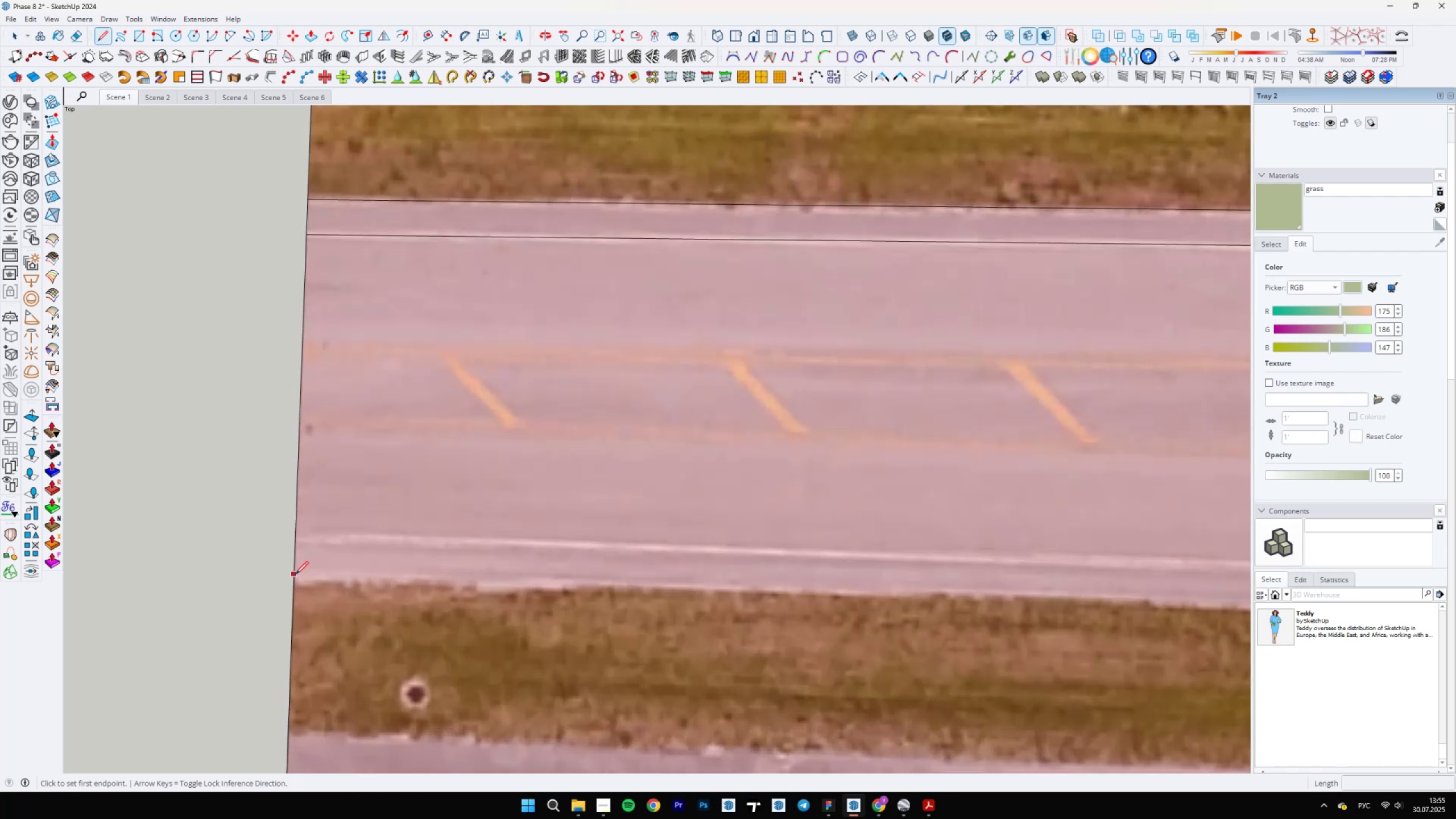 
key(L)
 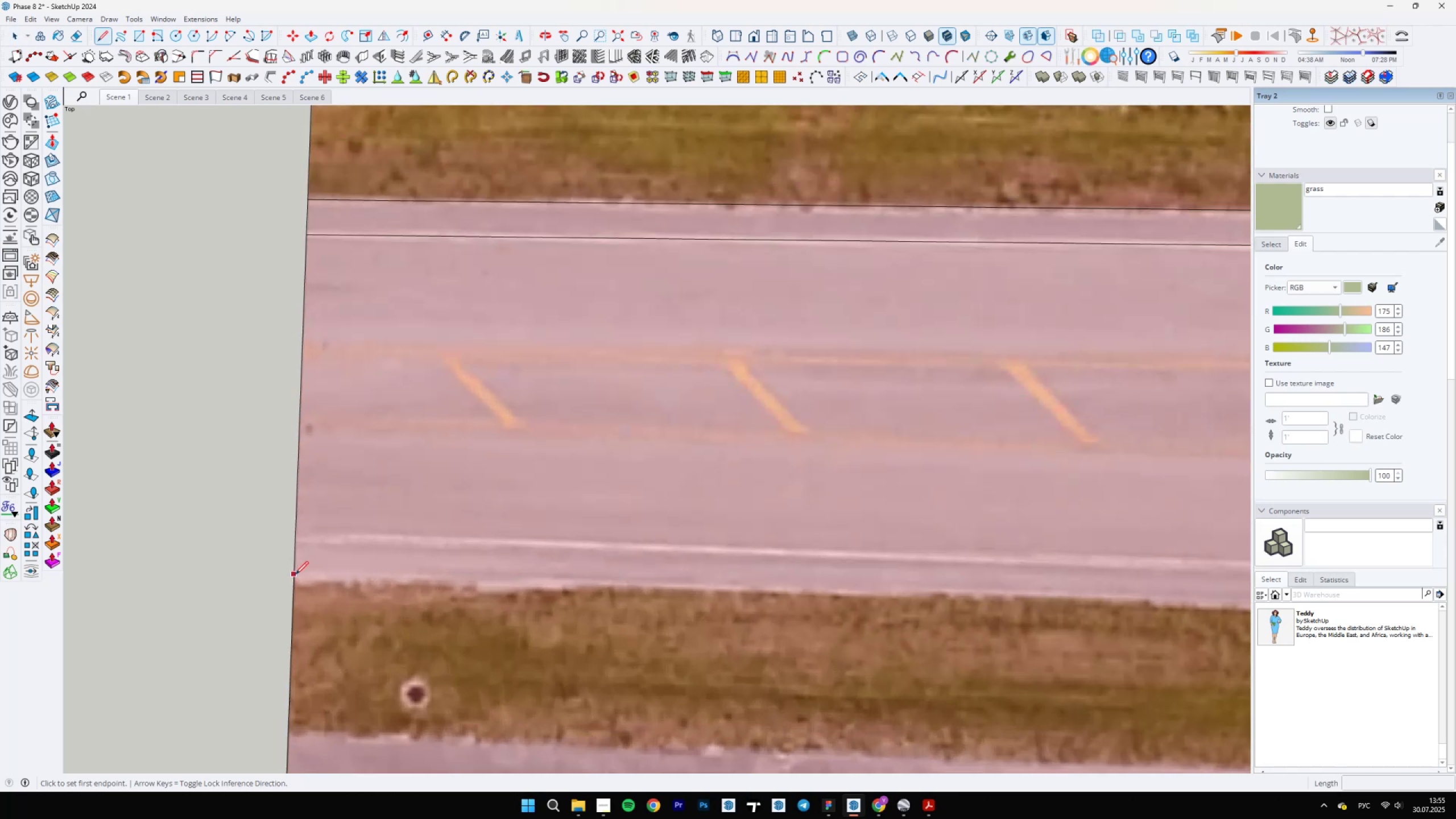 
left_click([295, 574])
 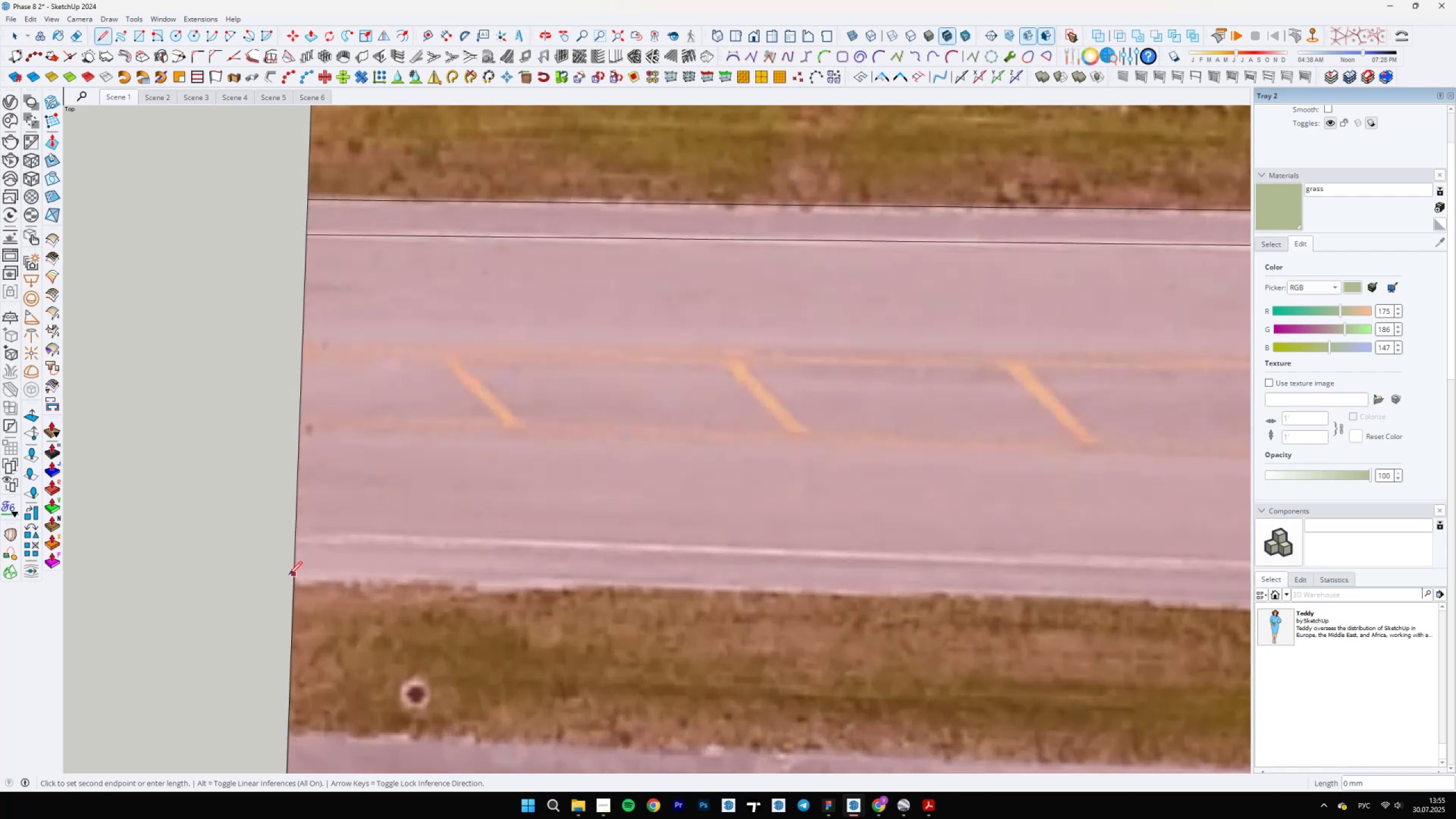 
scroll: coordinate [170, 562], scroll_direction: down, amount: 13.0
 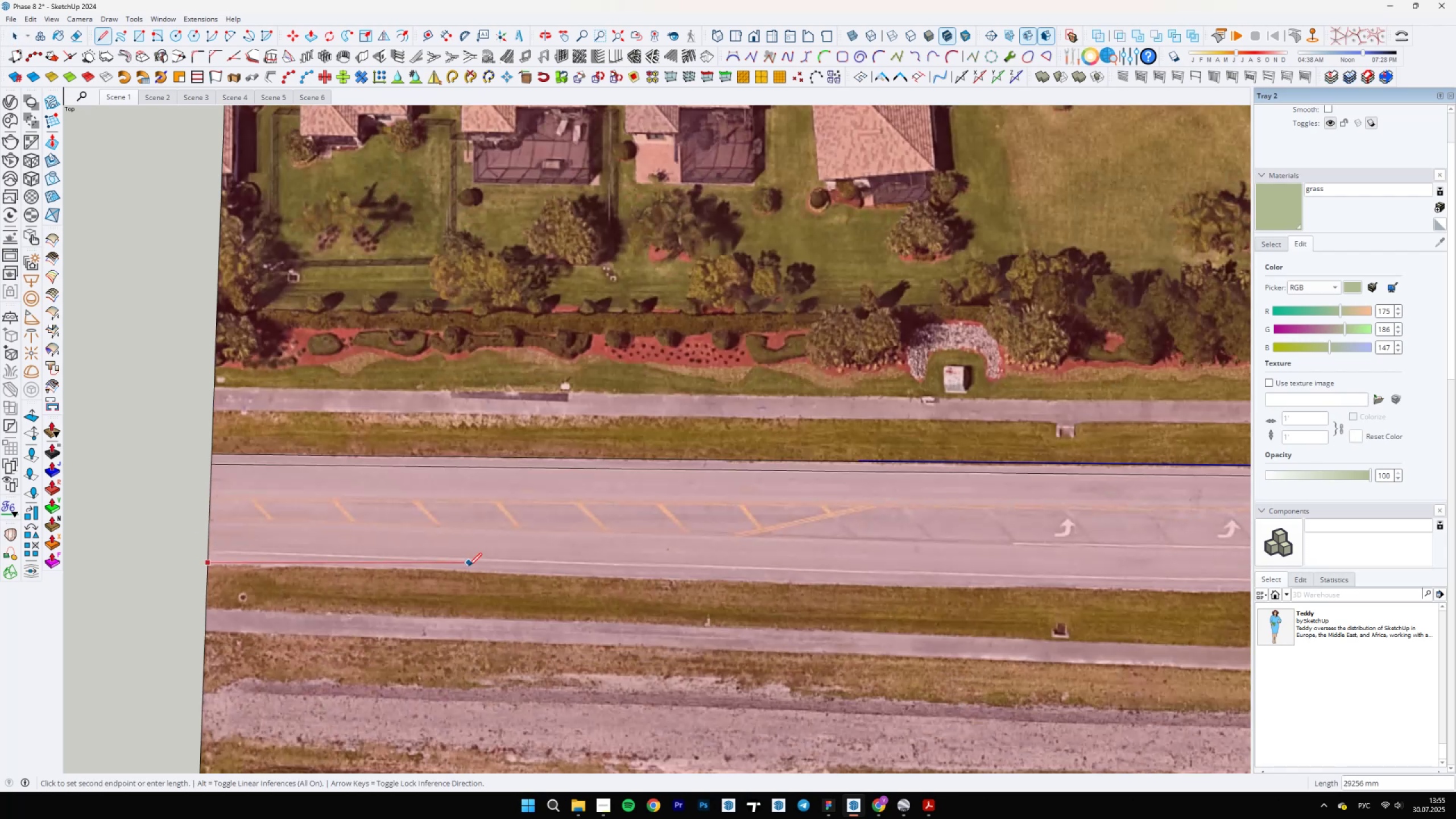 
scroll: coordinate [491, 575], scroll_direction: up, amount: 3.0
 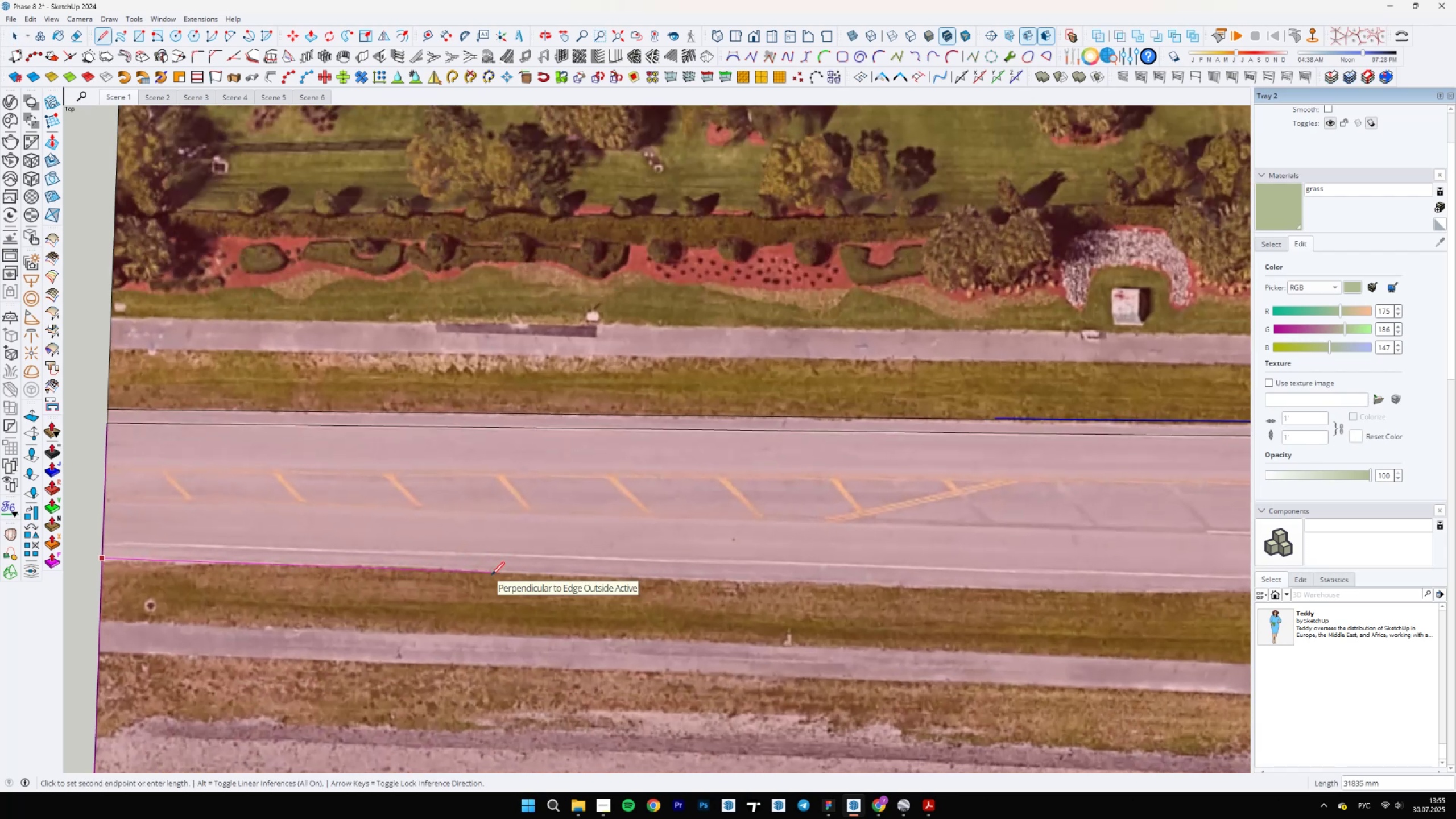 
hold_key(key=ShiftLeft, duration=1.53)
scroll: coordinate [212, 575], scroll_direction: down, amount: 10.0
 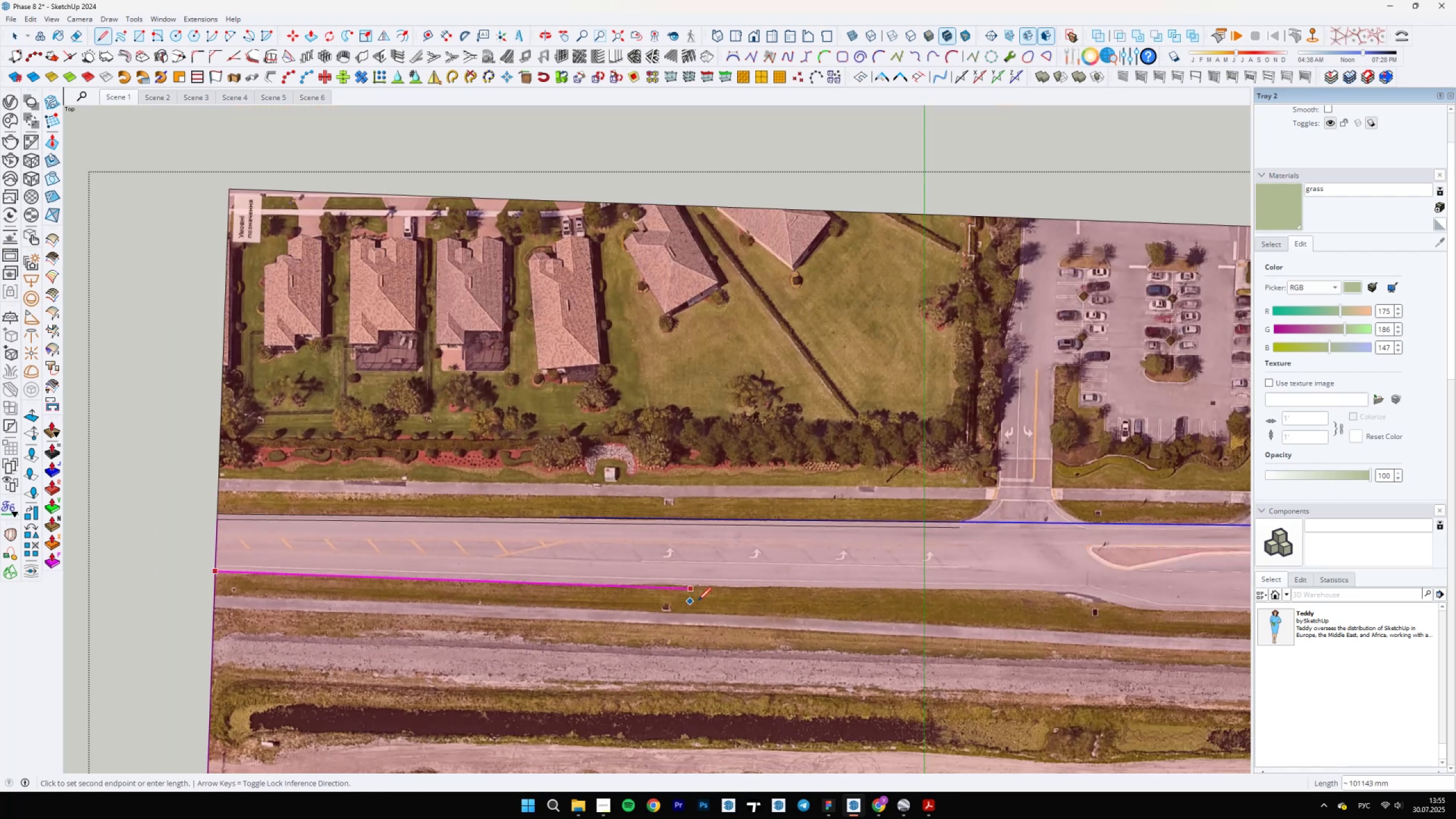 
hold_key(key=ShiftLeft, duration=1.52)
 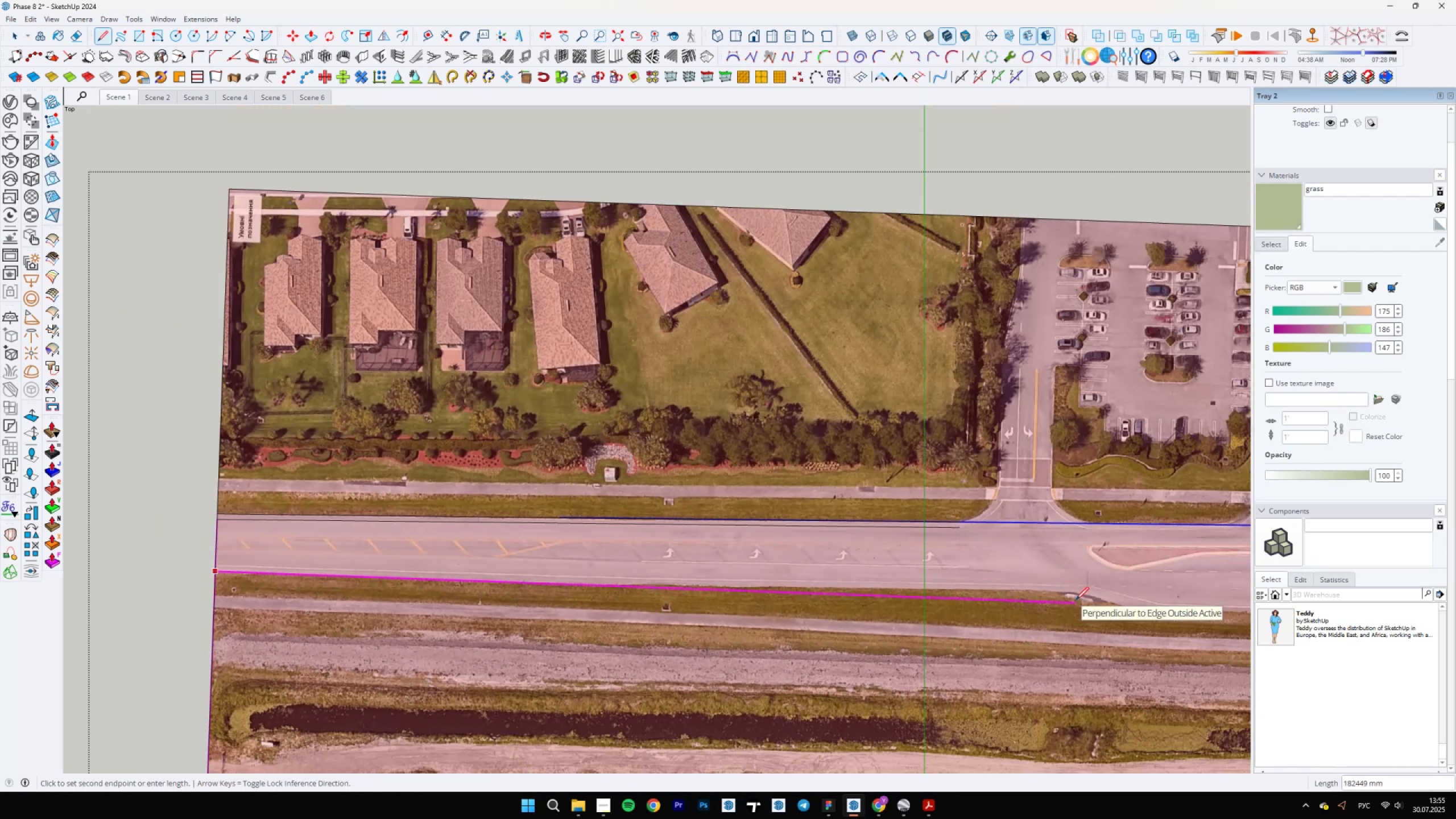 
hold_key(key=ShiftLeft, duration=1.36)
scroll: coordinate [1072, 596], scroll_direction: up, amount: 7.0
 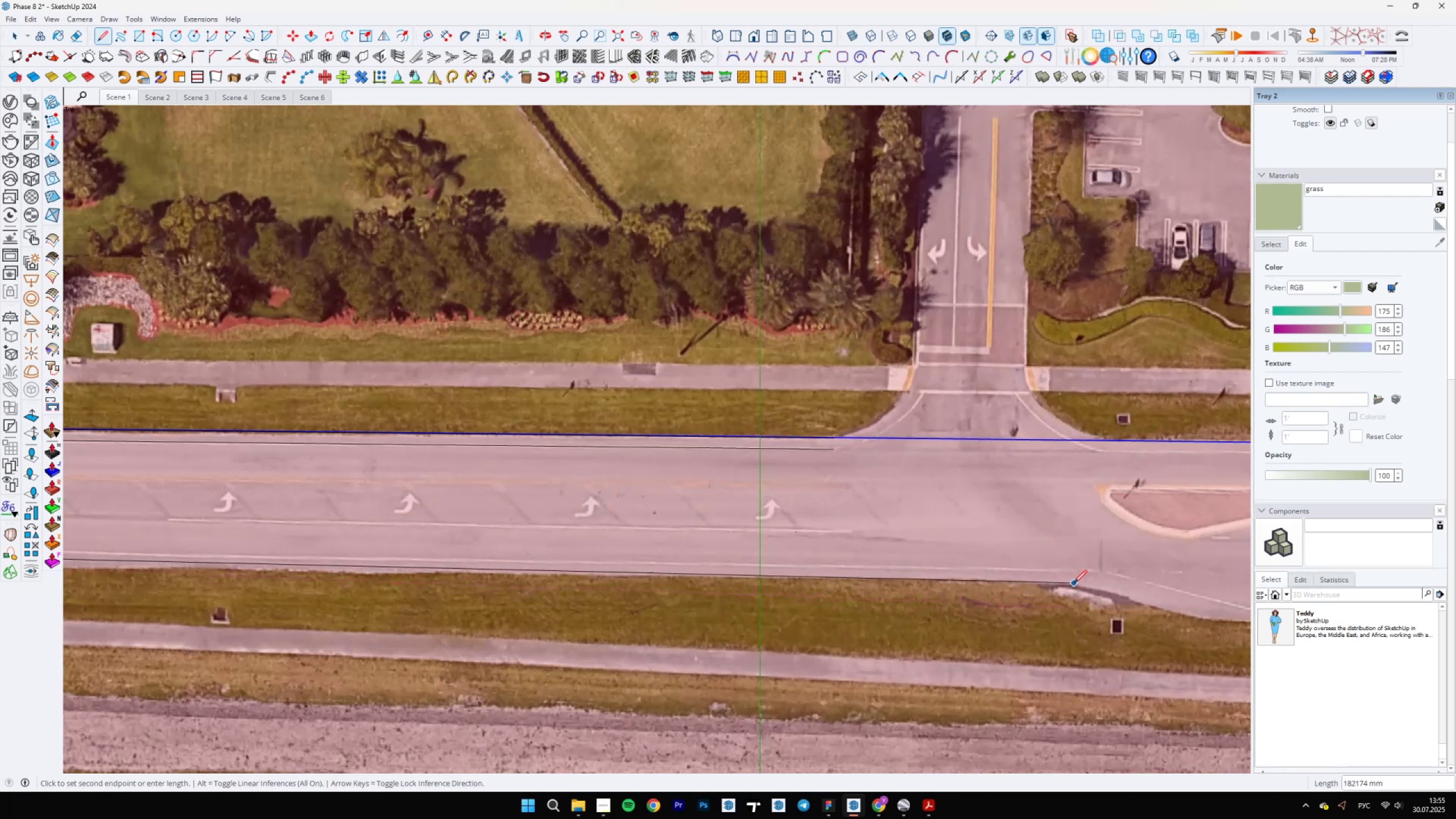 
scroll: coordinate [1073, 584], scroll_direction: down, amount: 8.0
 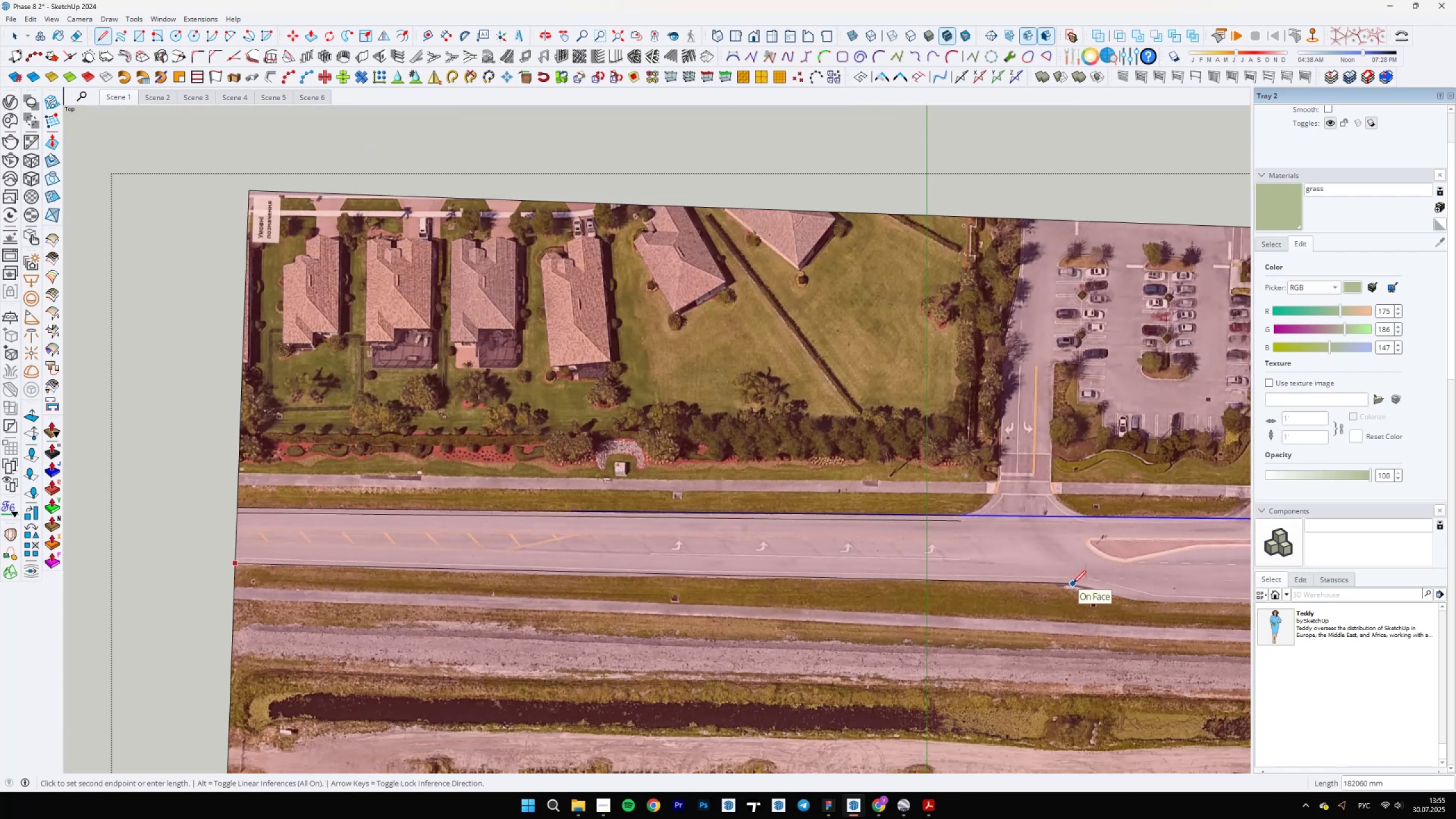 
key(Shift+ShiftLeft)
 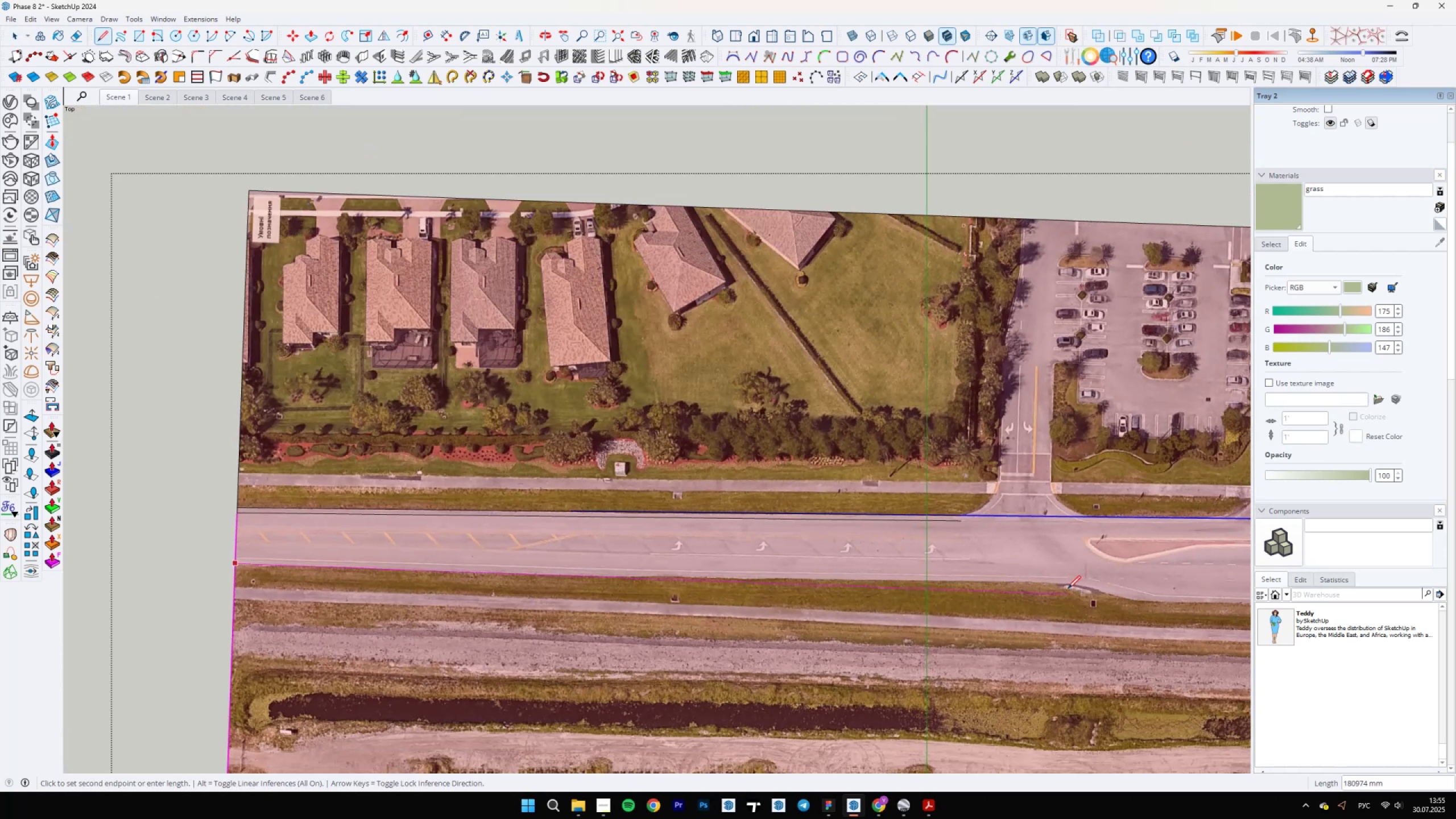 
hold_key(key=ShiftLeft, duration=0.93)
left_click([1065, 590])
 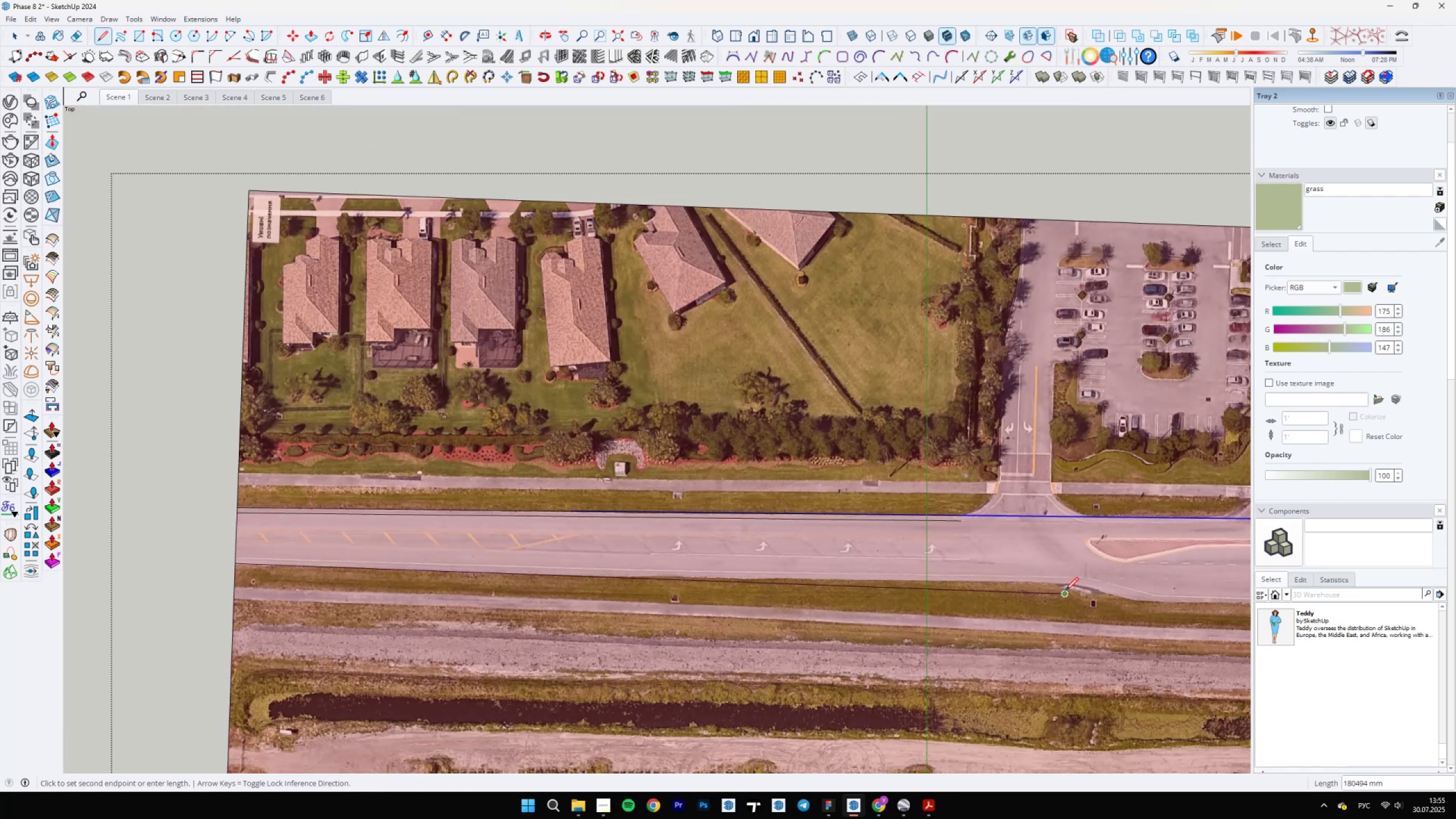 
scroll: coordinate [718, 595], scroll_direction: up, amount: 4.0
 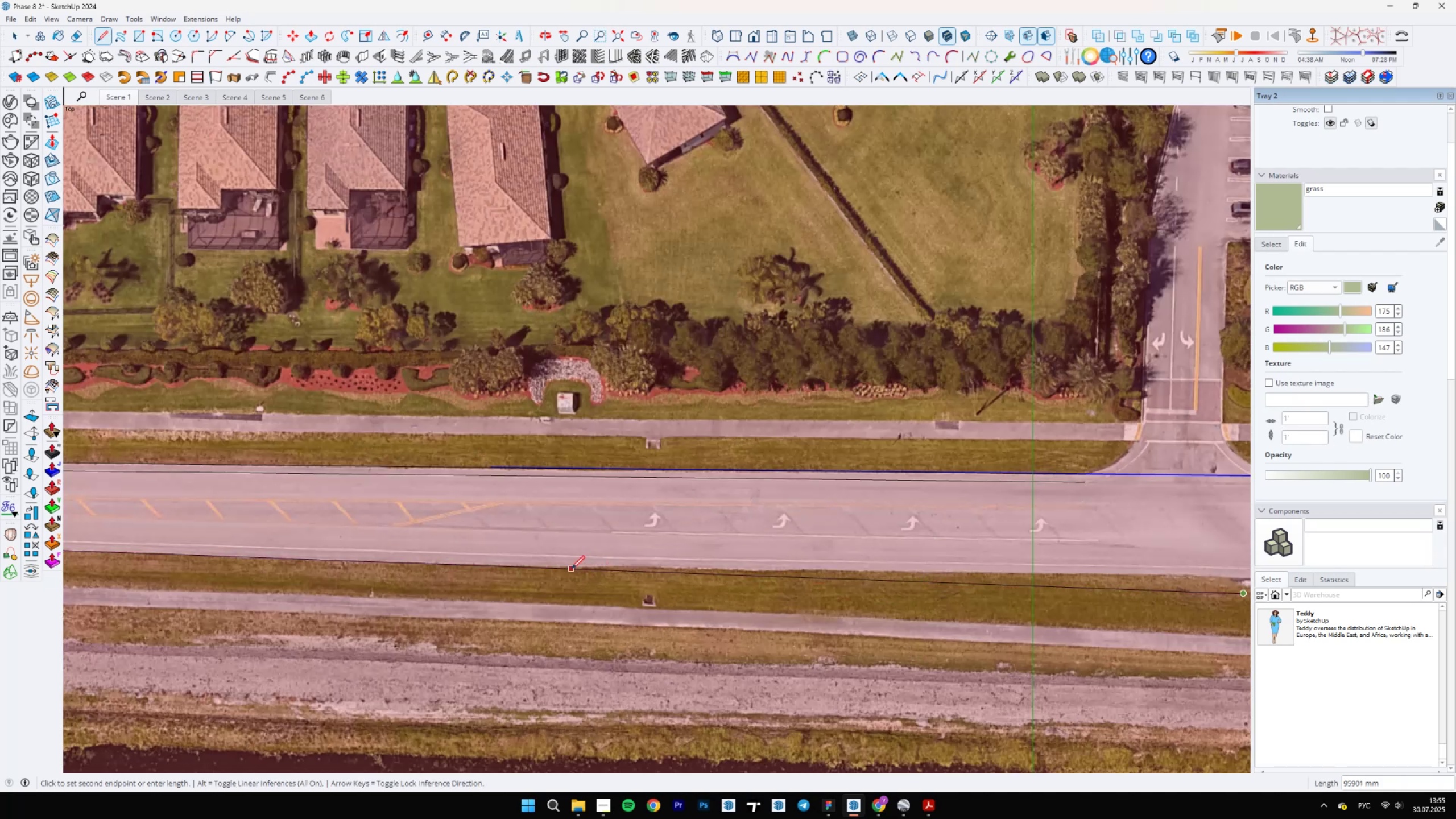 
scroll: coordinate [976, 584], scroll_direction: down, amount: 1.0
 